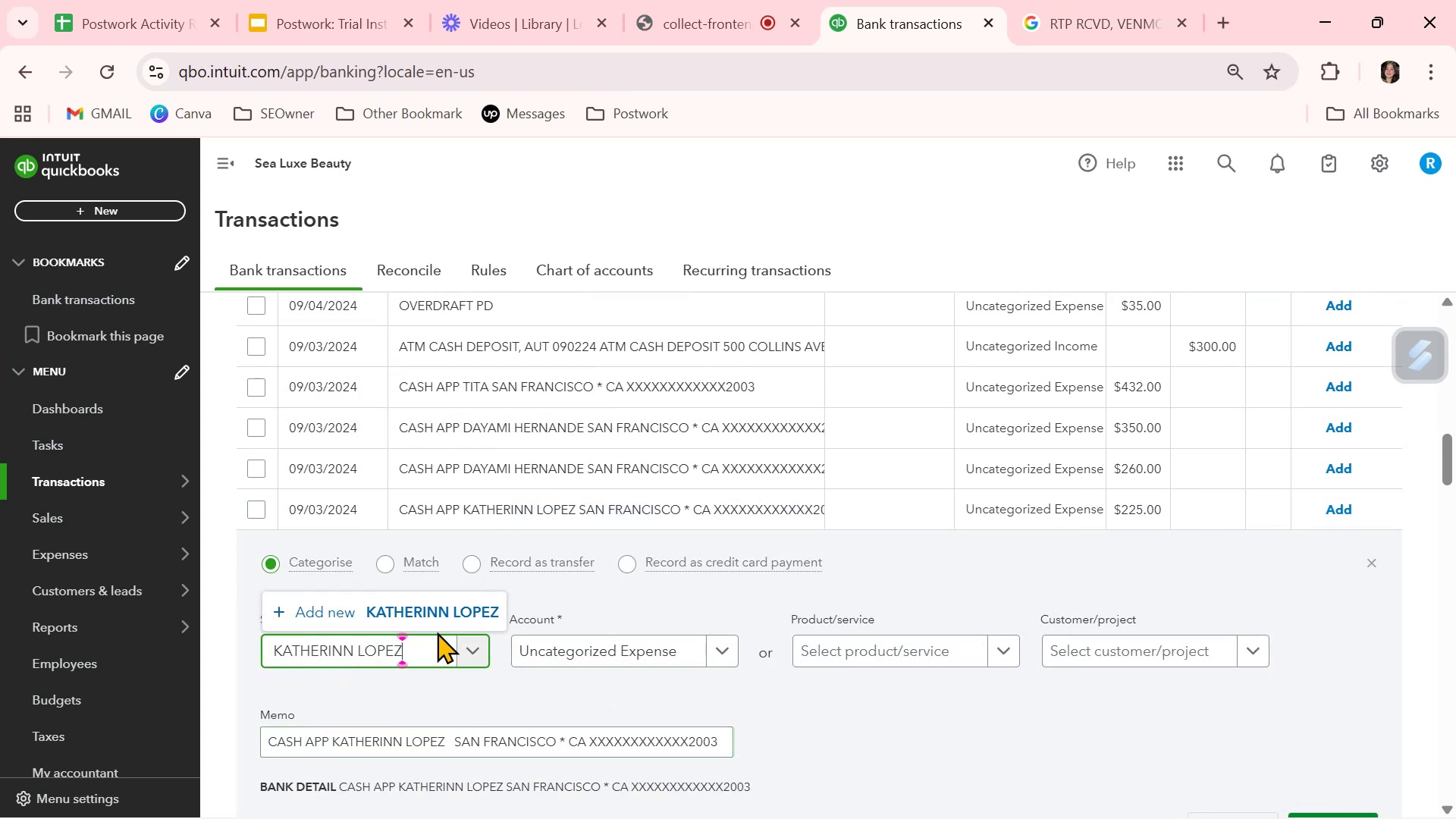 
left_click([445, 612])
 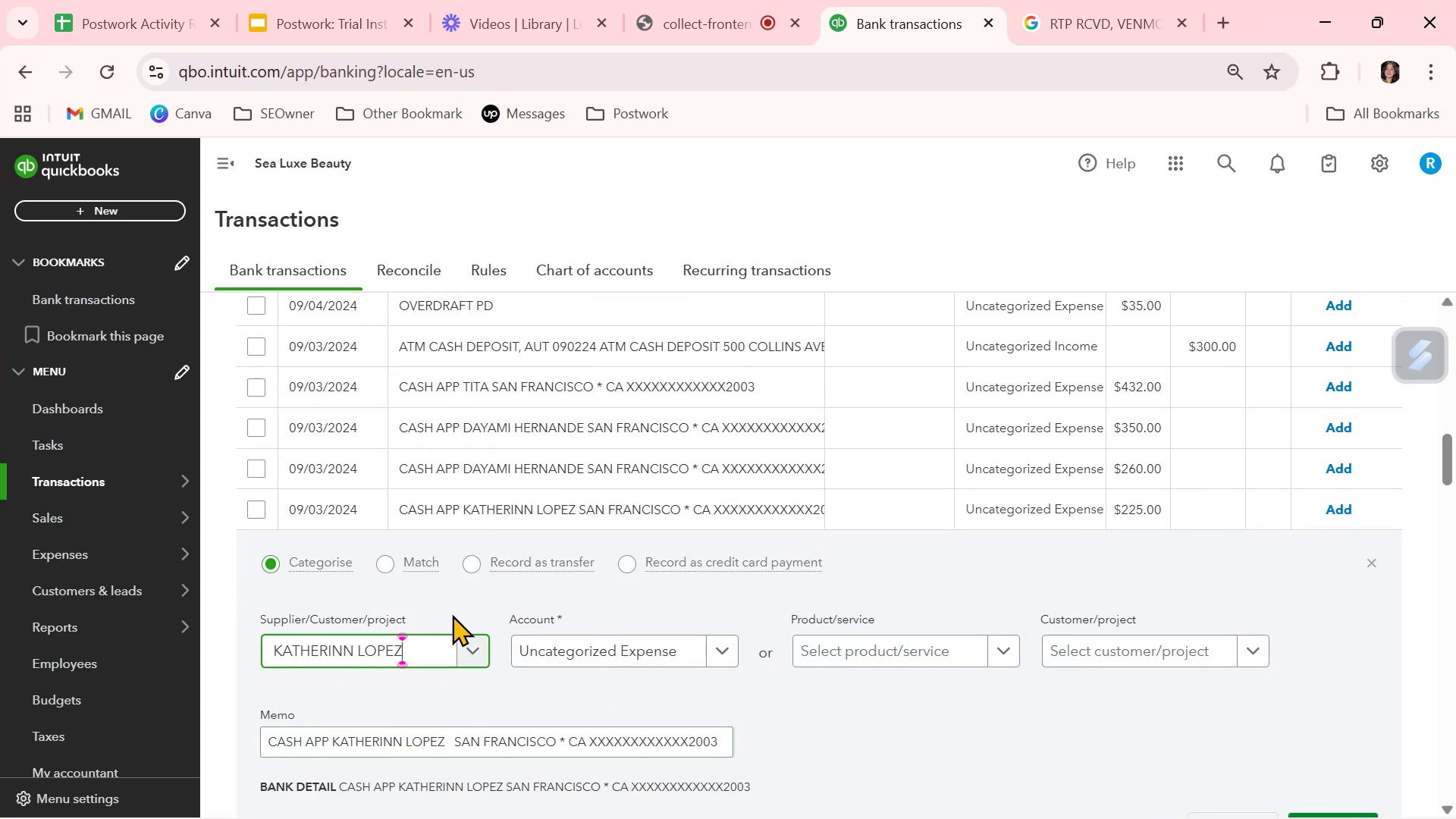 
mouse_move([816, 555])
 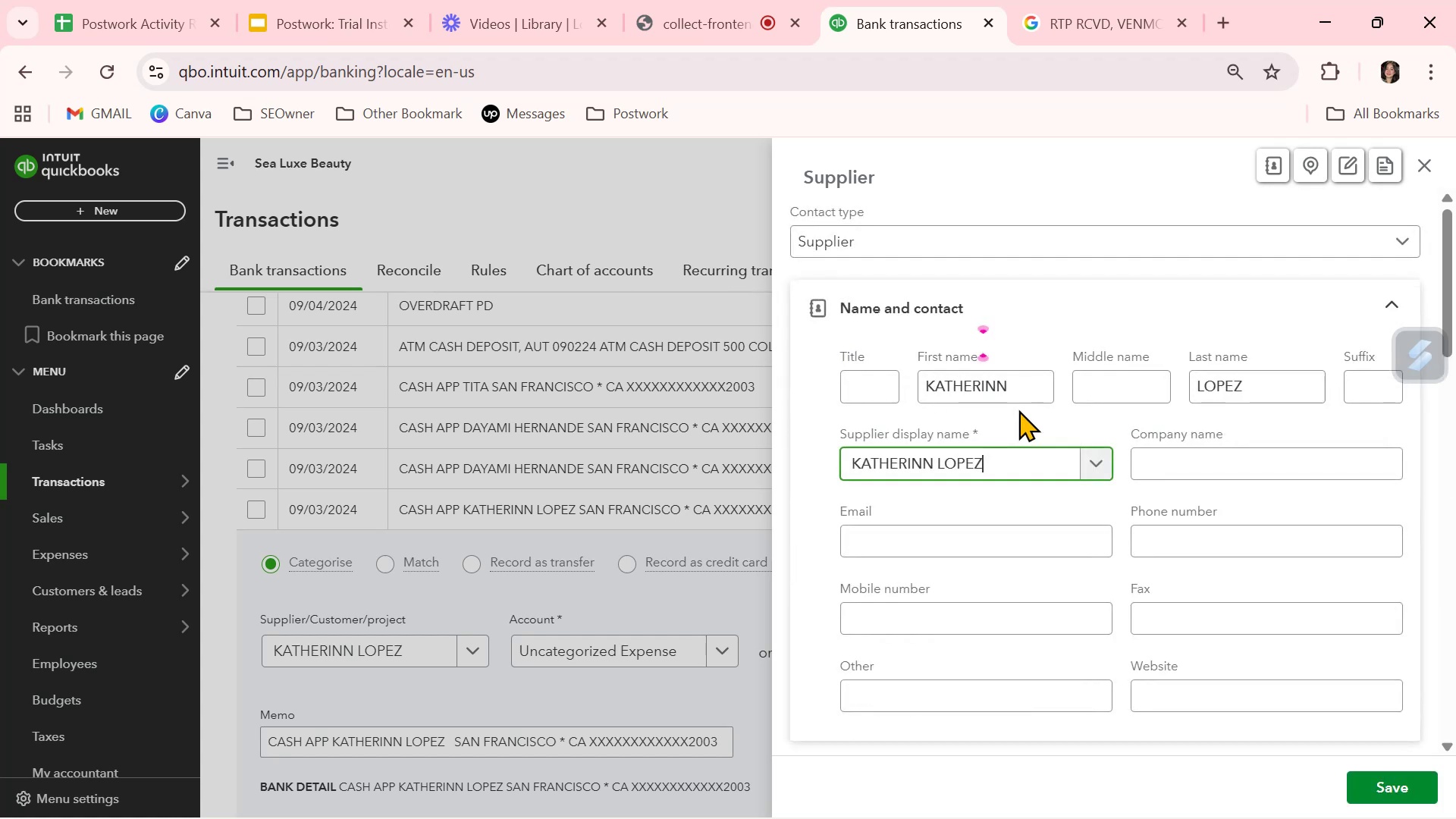 
left_click_drag(start_coordinate=[1033, 390], to_coordinate=[908, 403])
 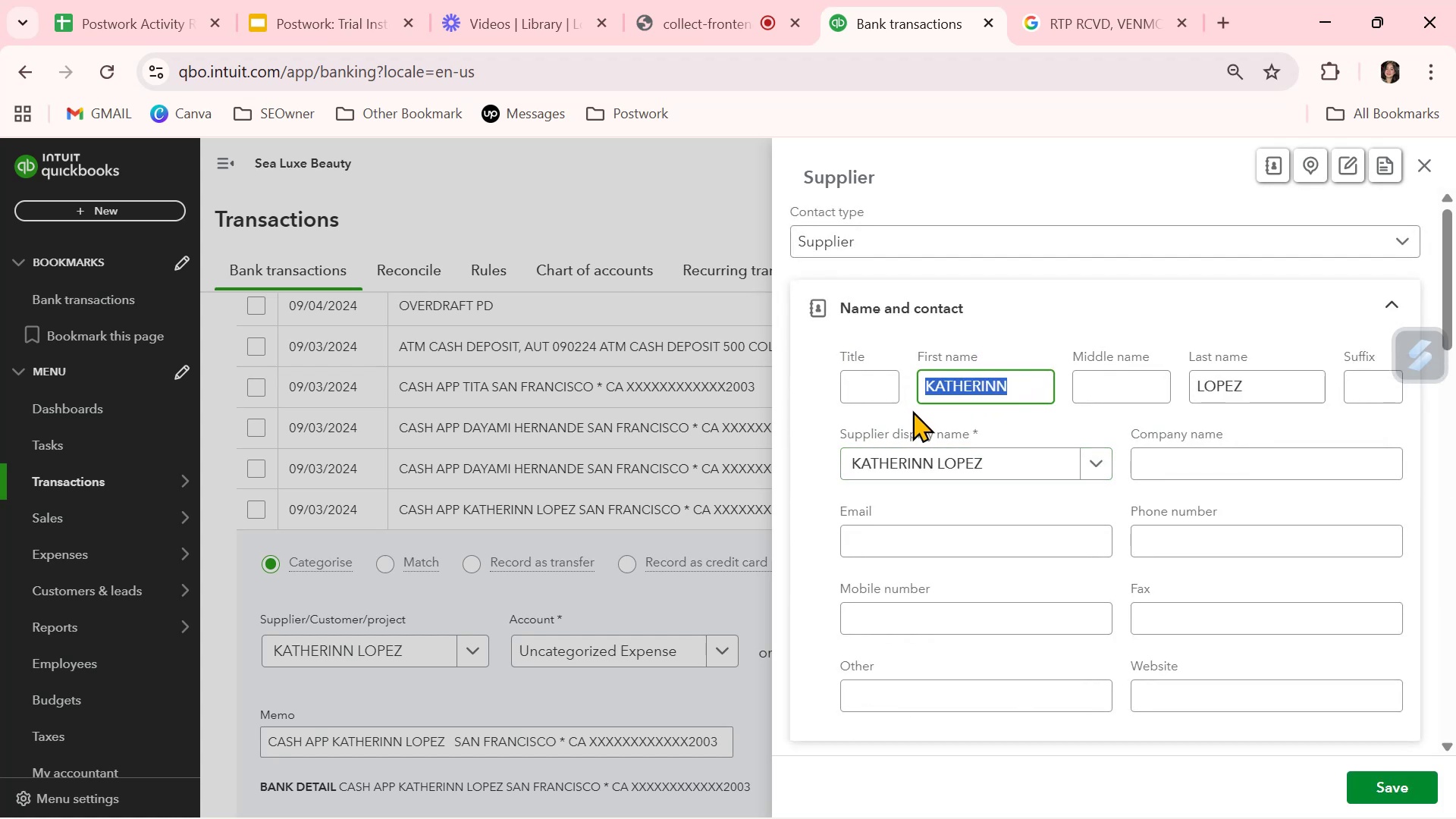 
key(Backspace)
 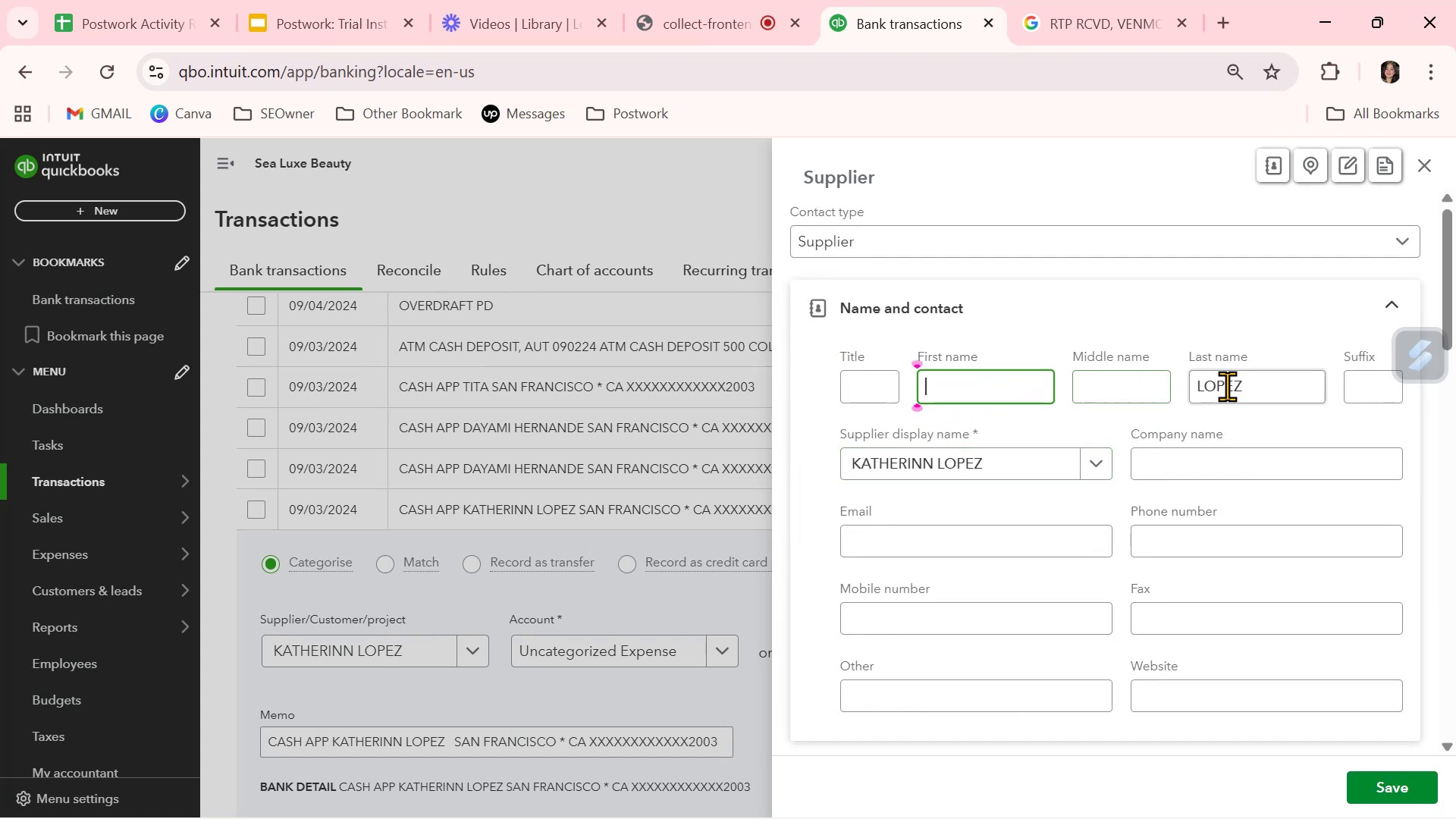 
left_click_drag(start_coordinate=[1258, 387], to_coordinate=[1141, 392])
 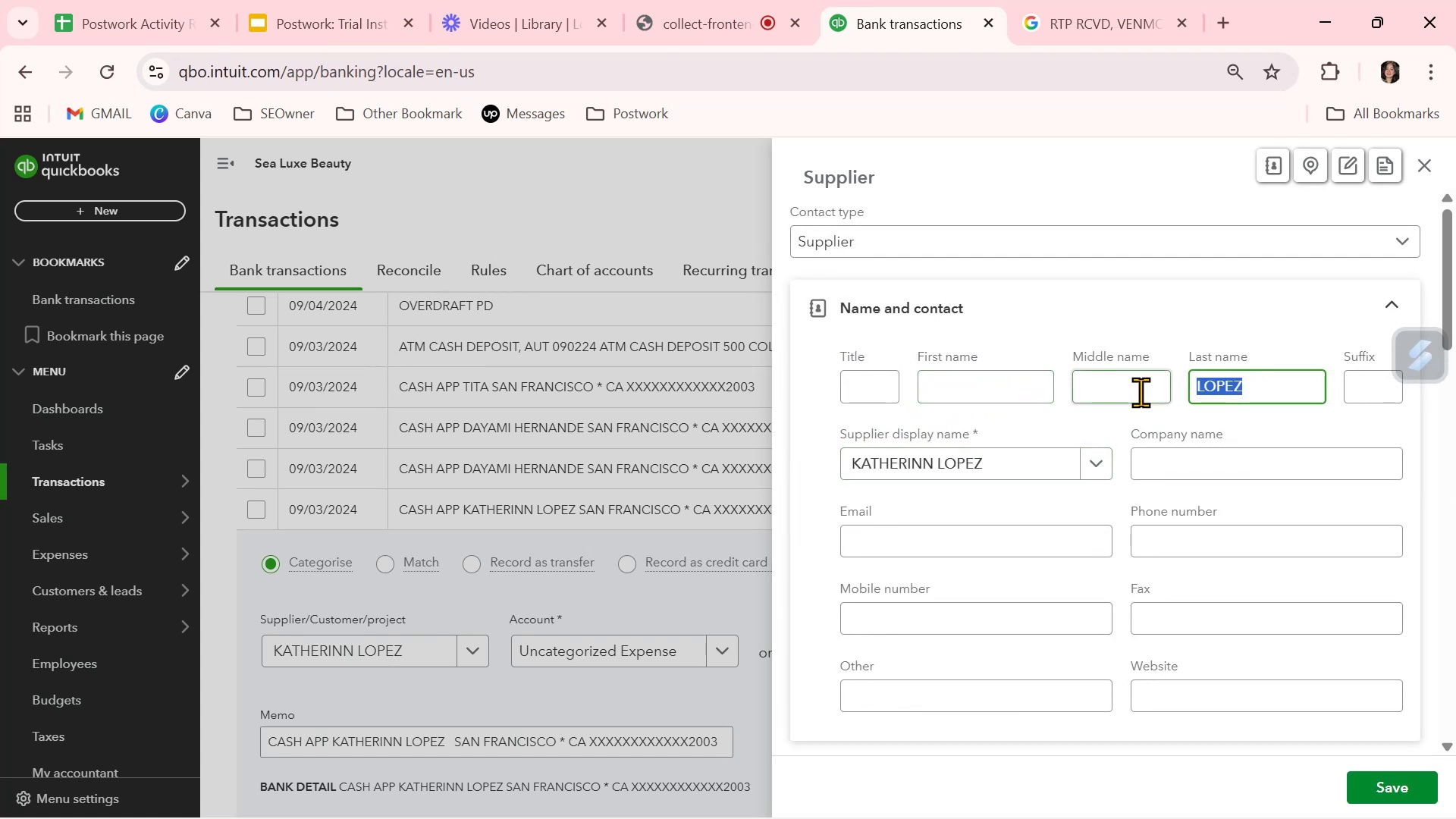 
key(Backspace)
 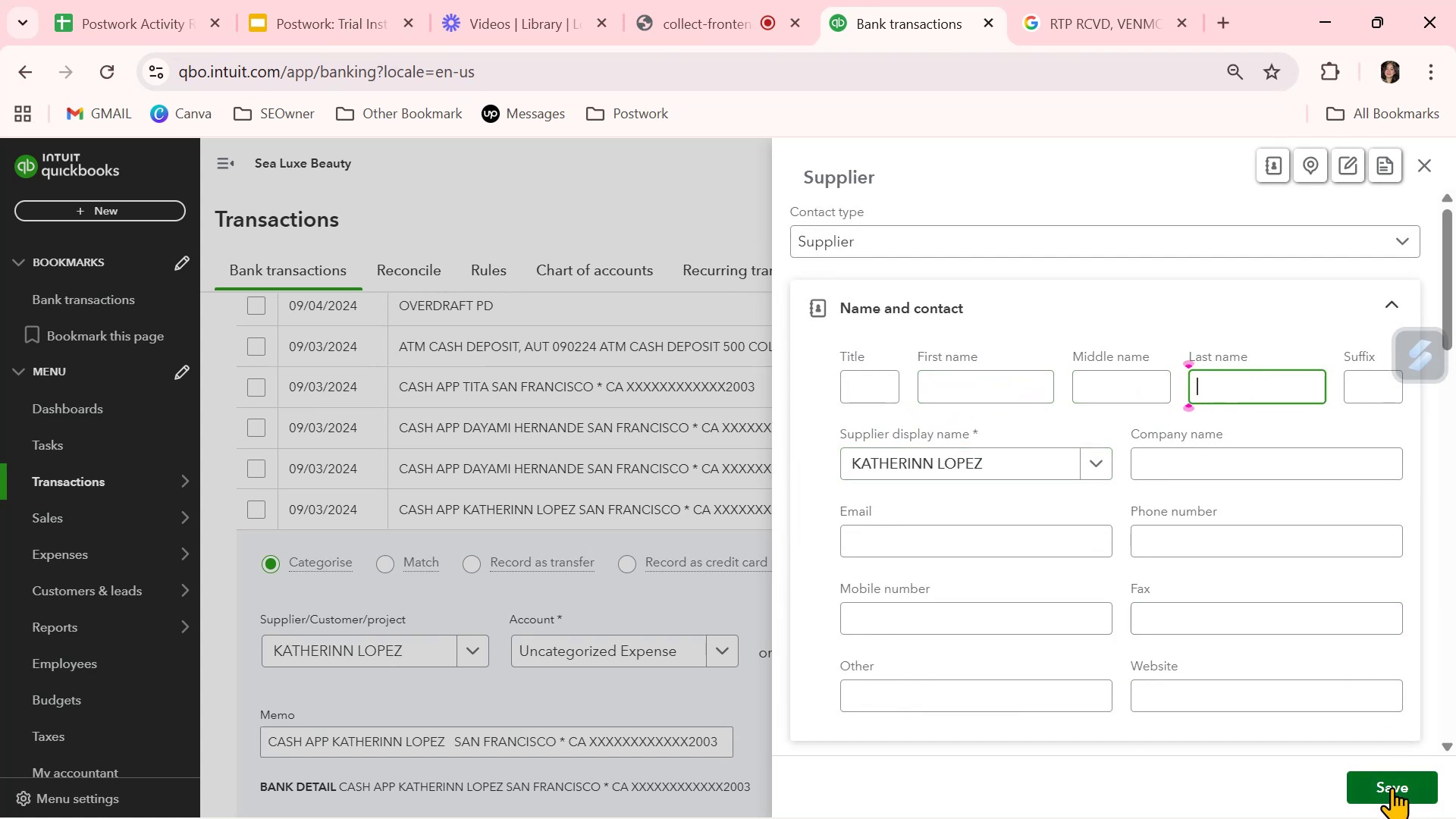 
left_click([1392, 787])
 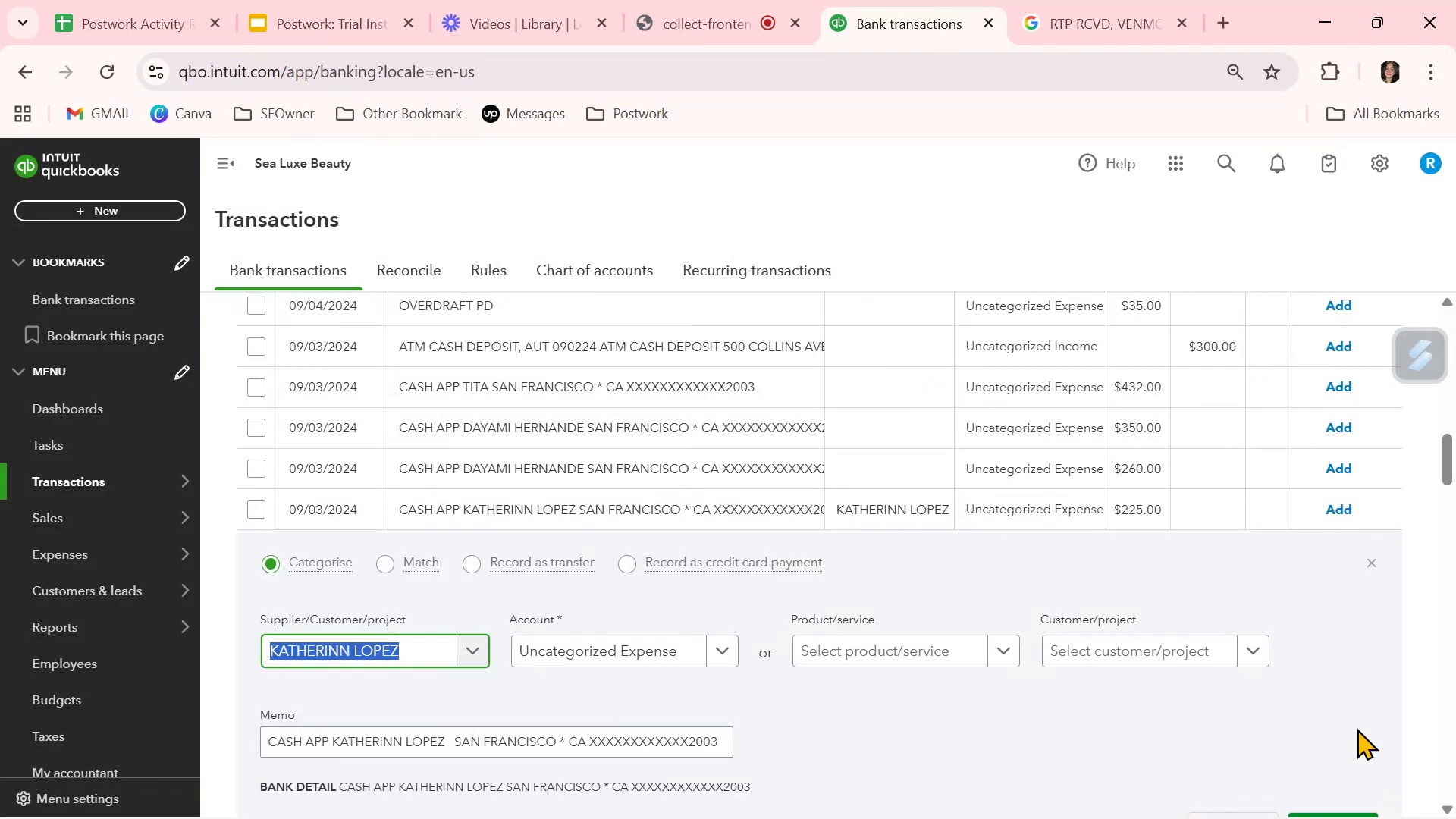 
left_click([1346, 570])
 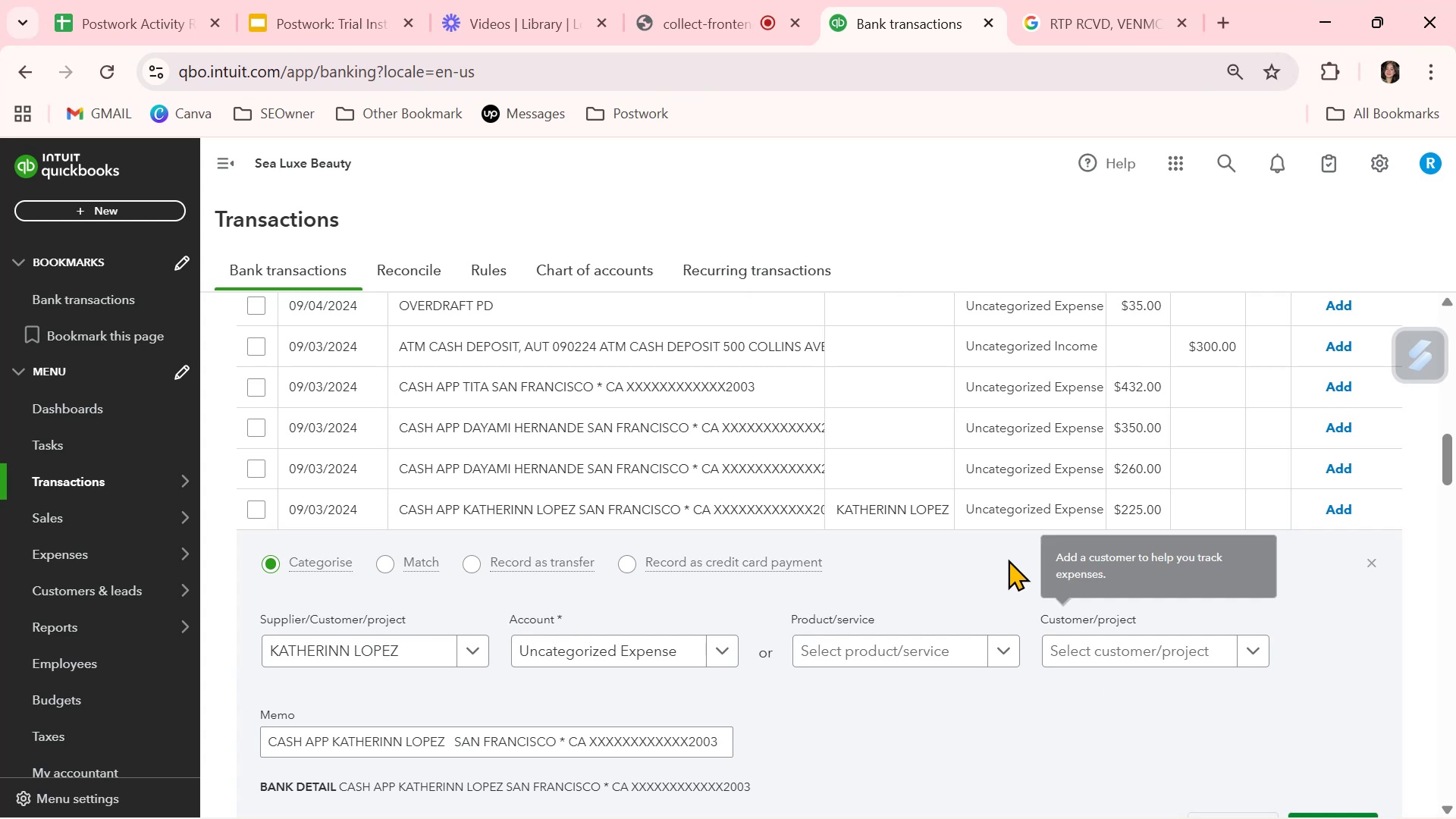 
left_click([917, 503])
 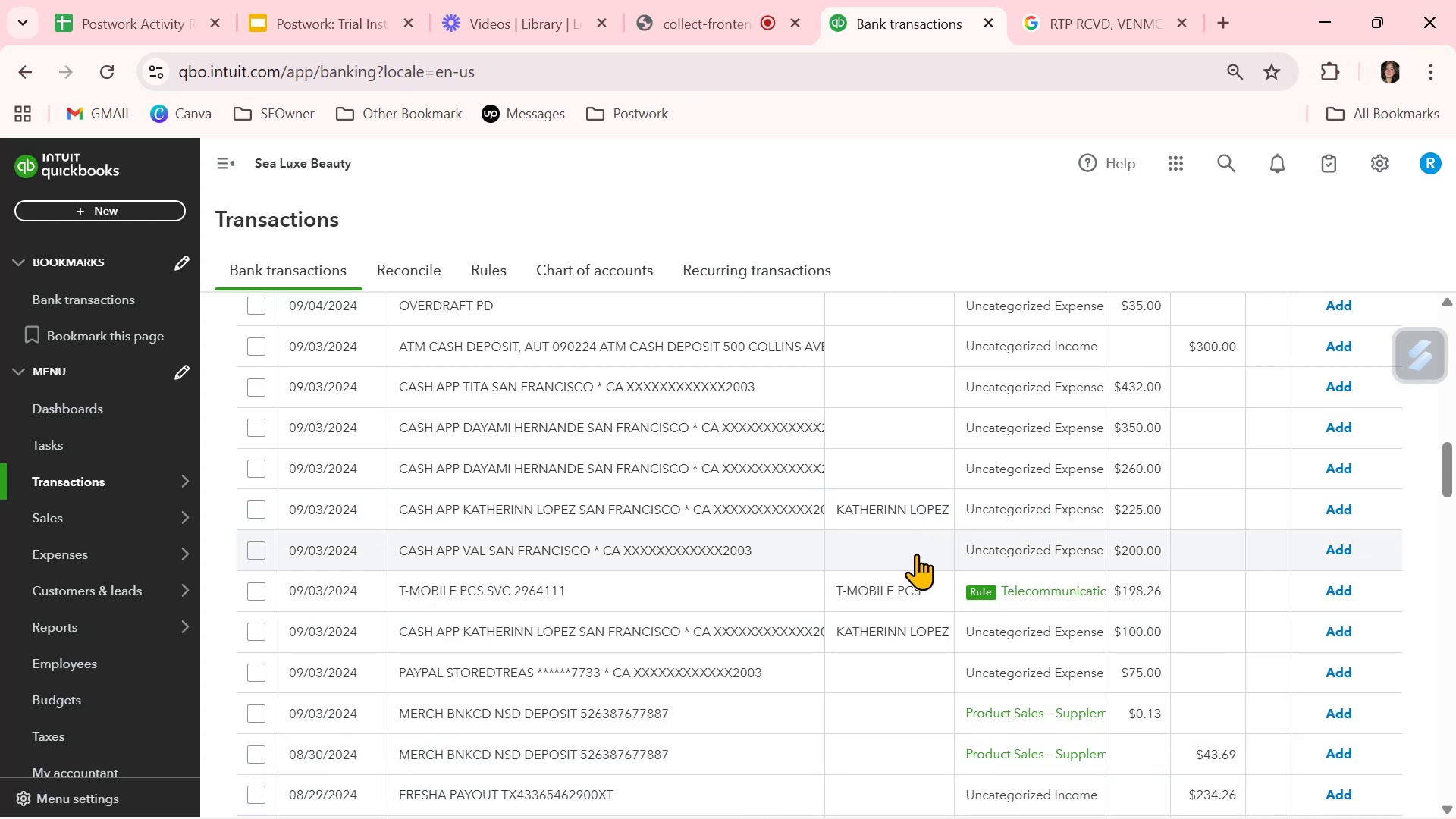 
left_click([916, 557])
 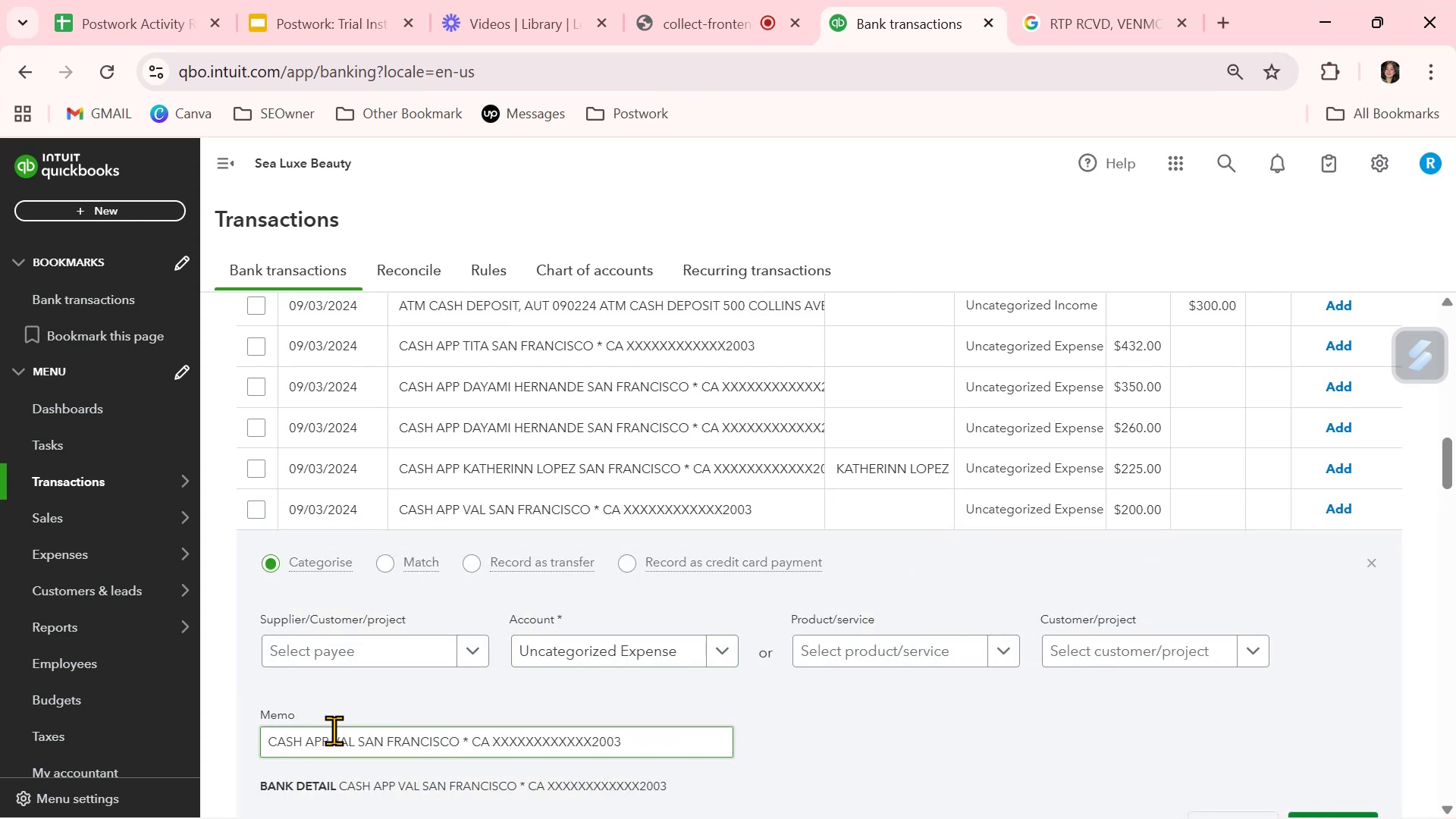 
wait(5.18)
 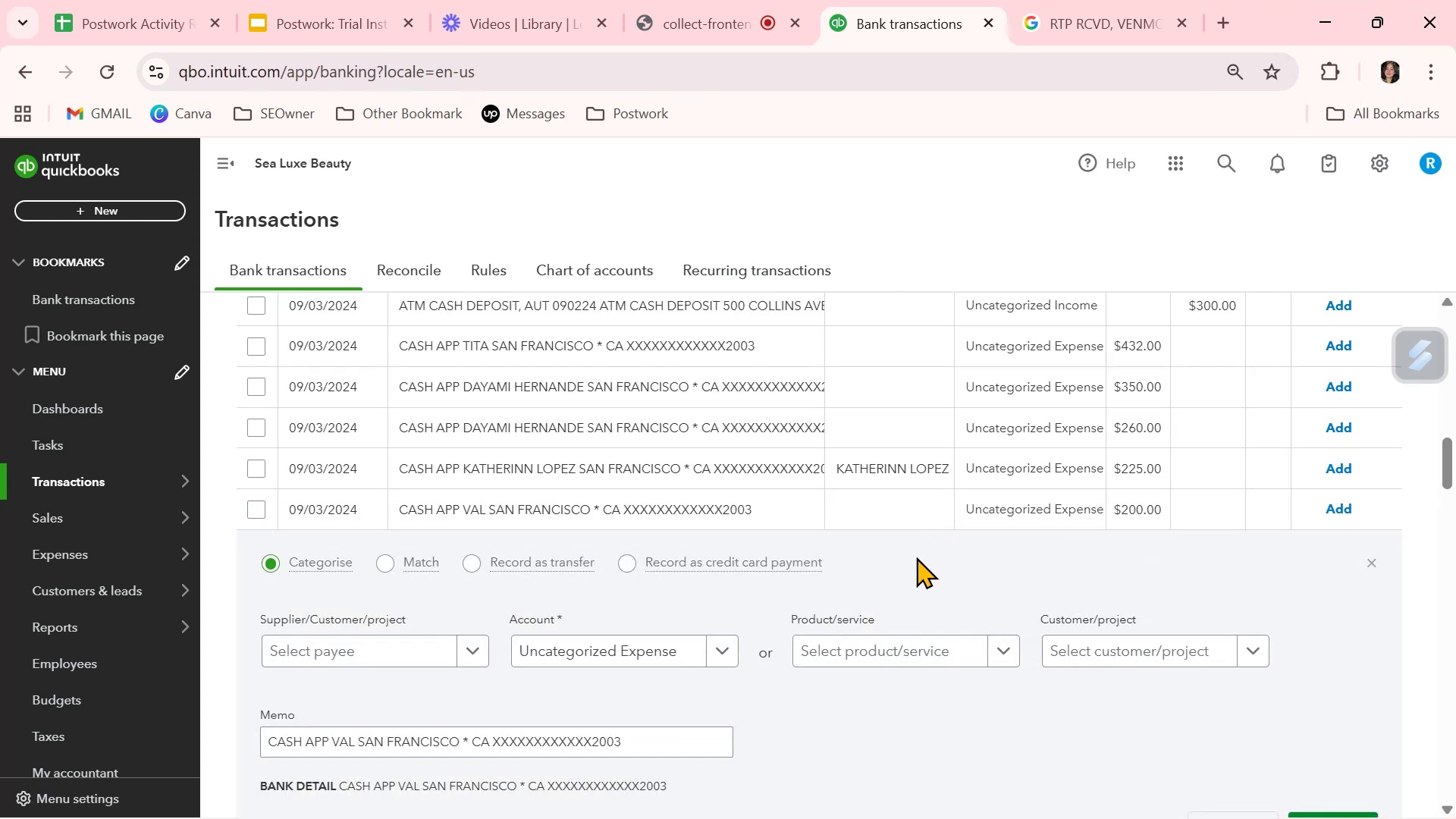 
left_click_drag(start_coordinate=[355, 743], to_coordinate=[330, 742])
 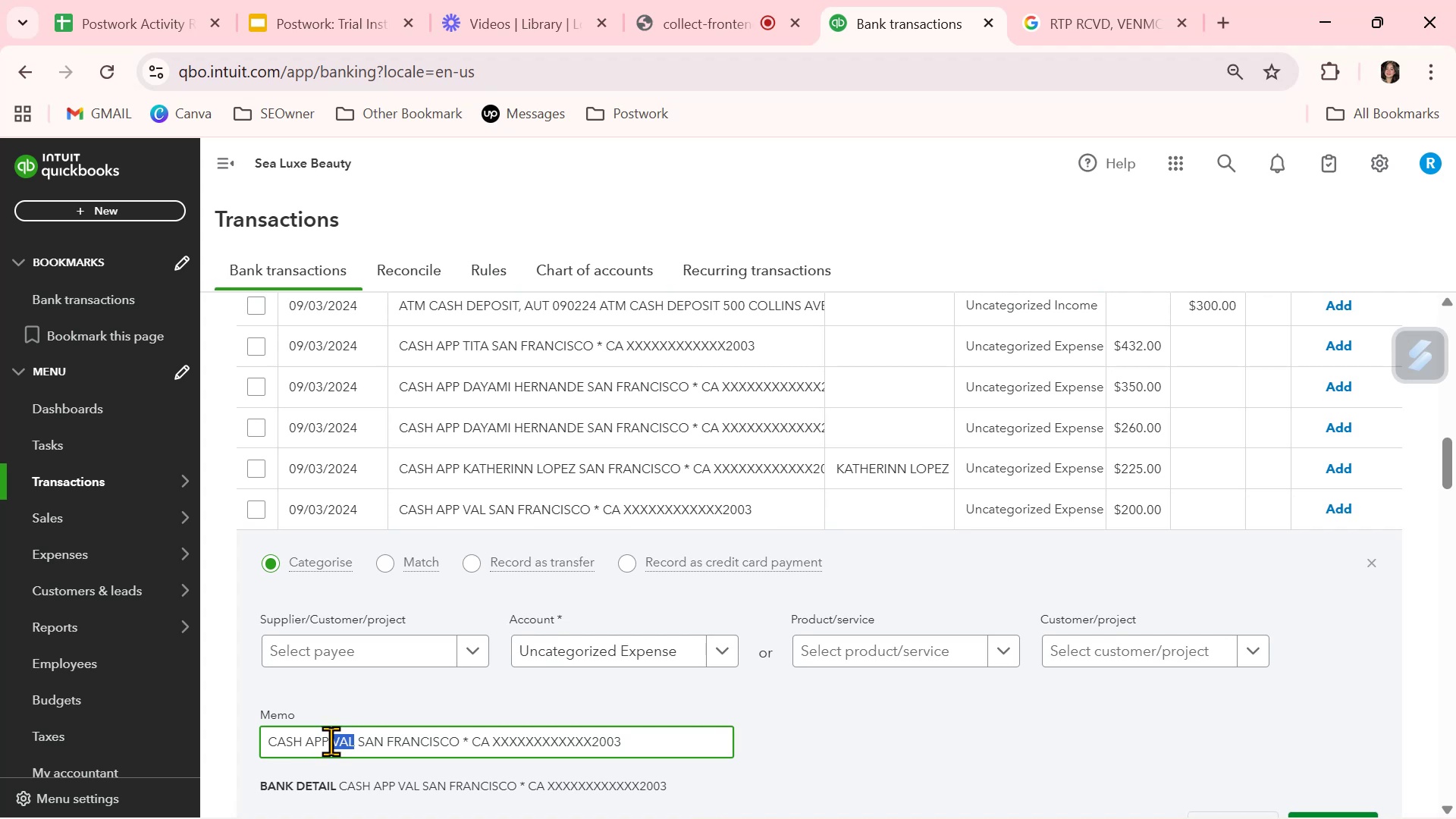 
key(Control+ControlLeft)
 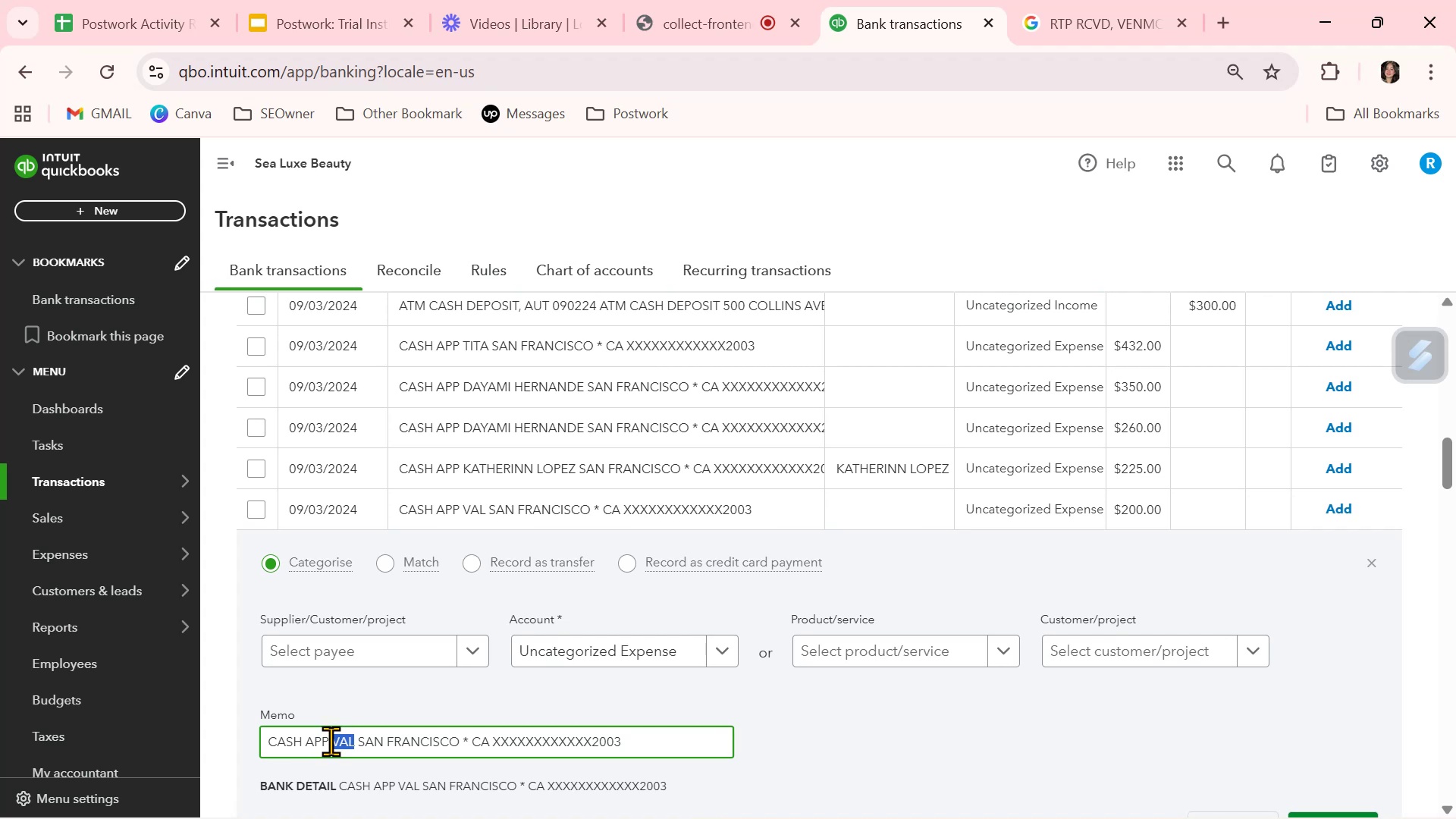 
key(Control+C)
 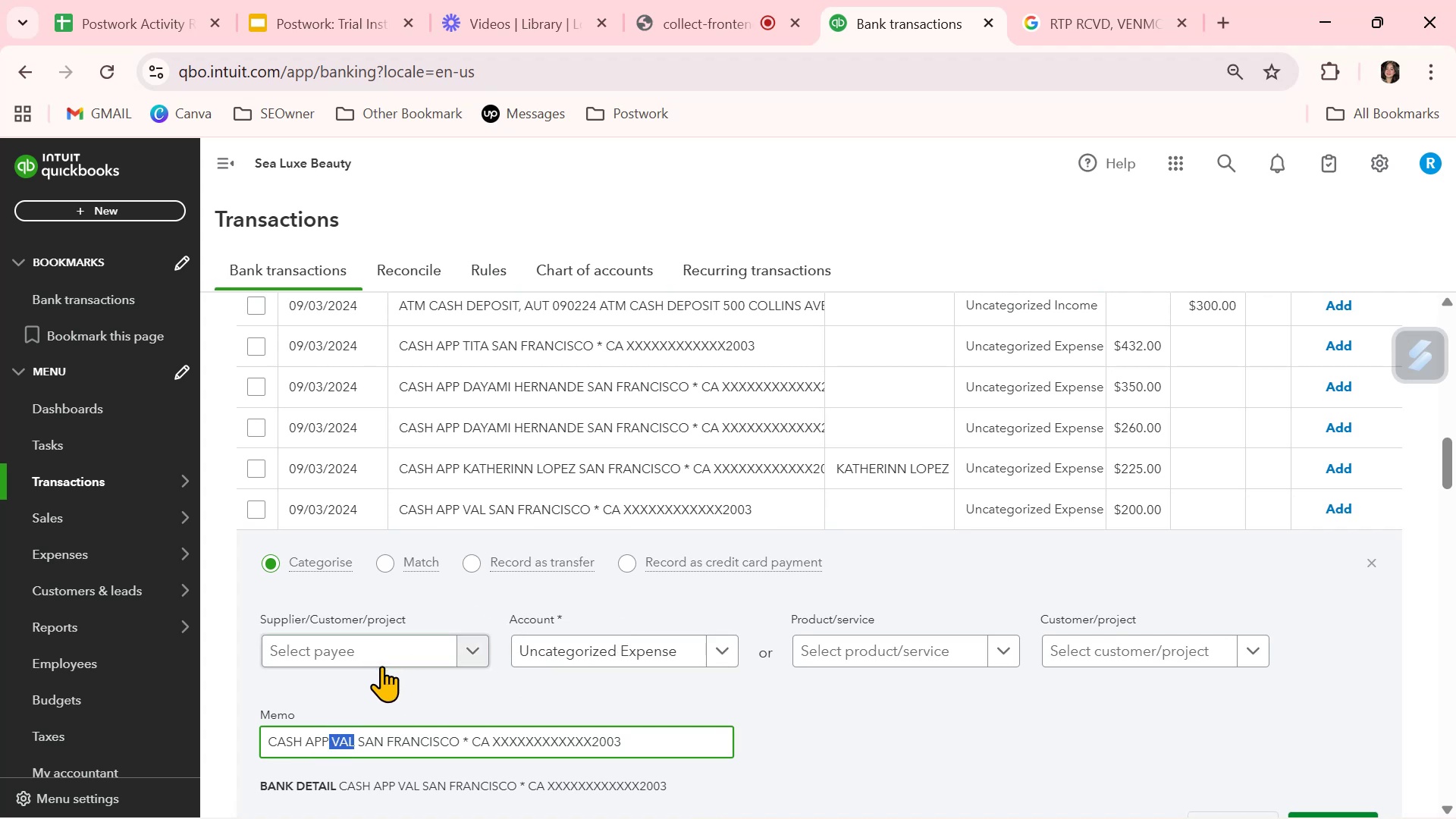 
left_click([385, 653])
 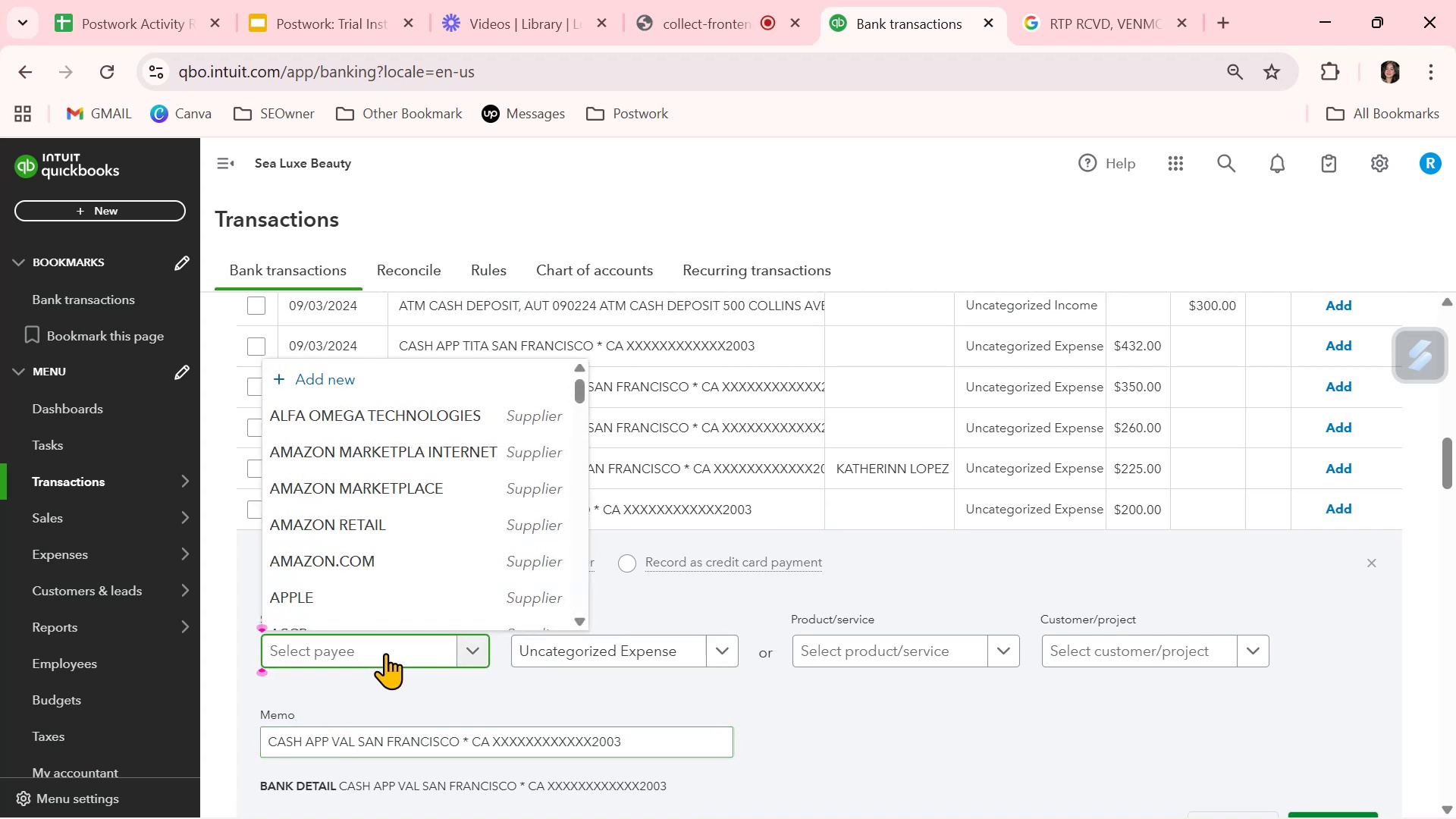 
key(Control+ControlLeft)
 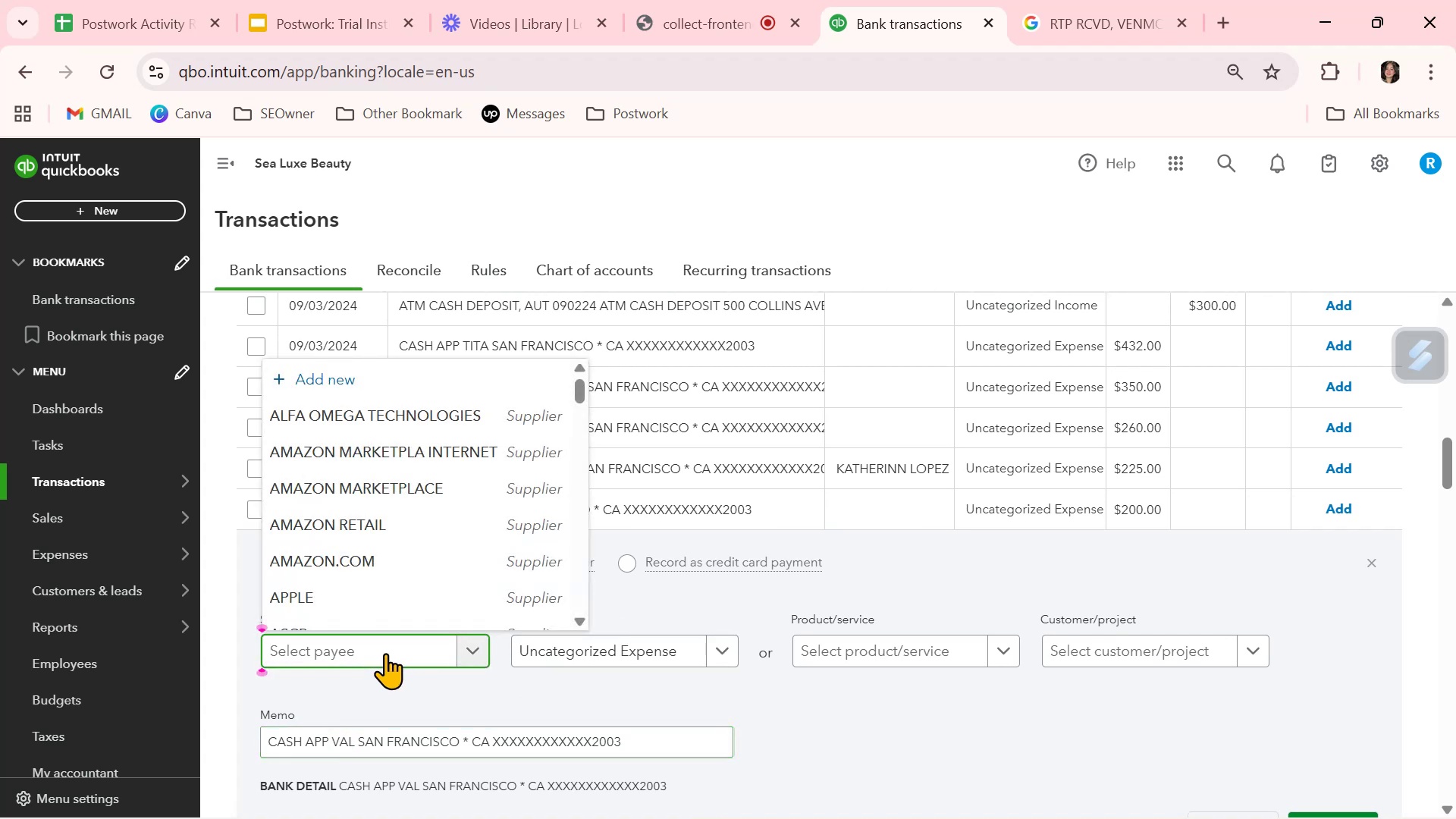 
key(Control+V)
 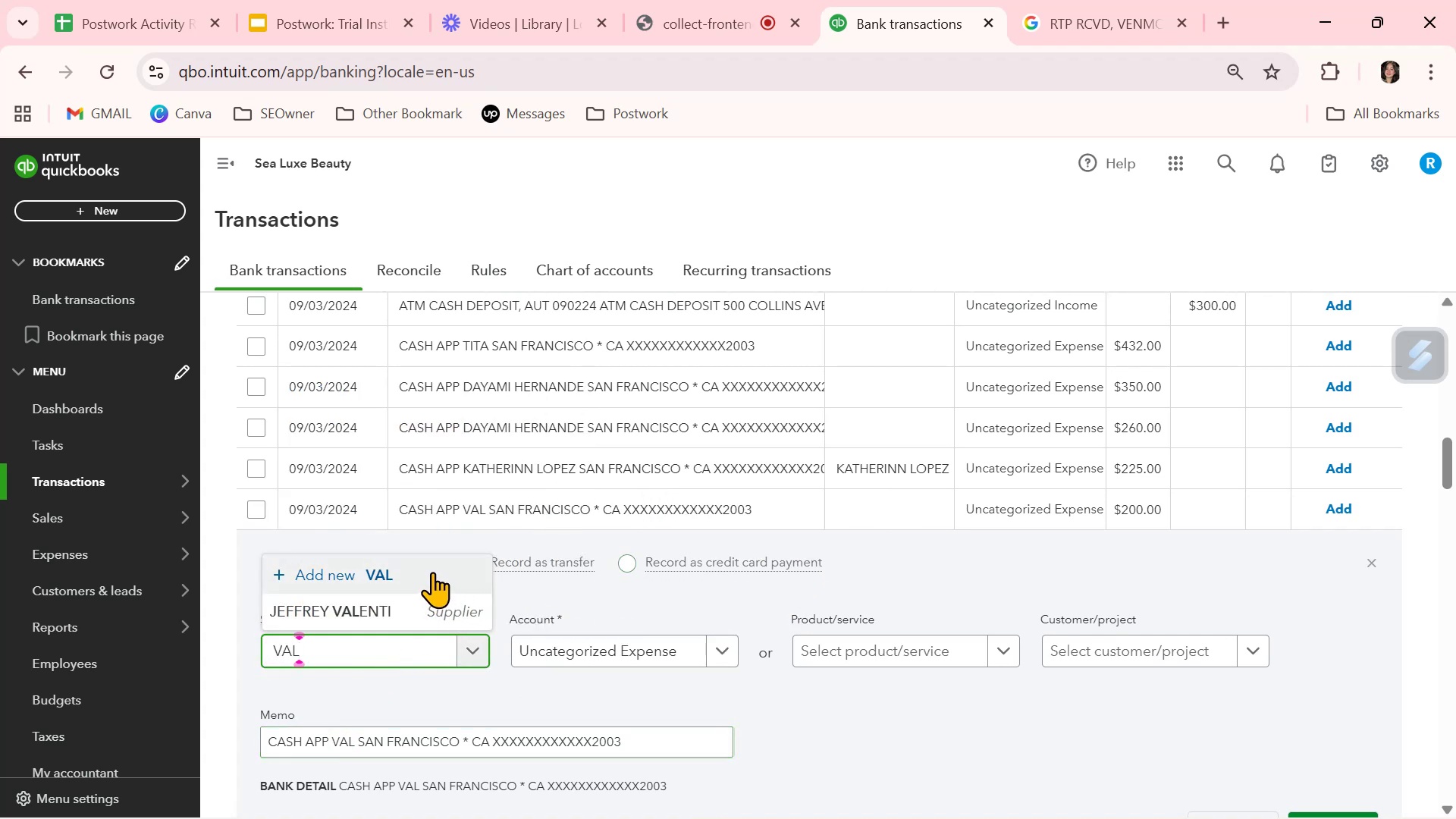 
wait(5.22)
 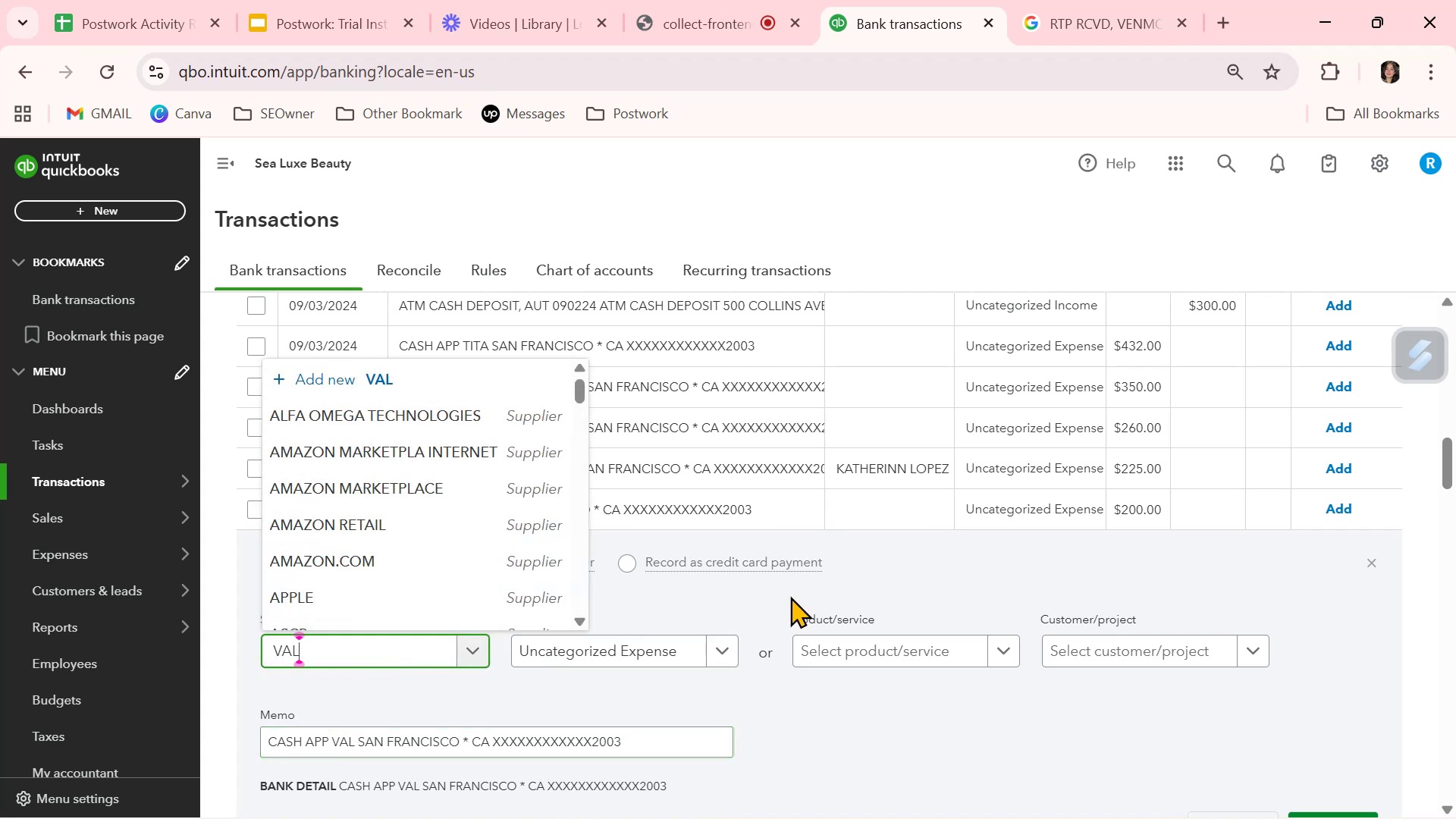 
left_click([432, 572])
 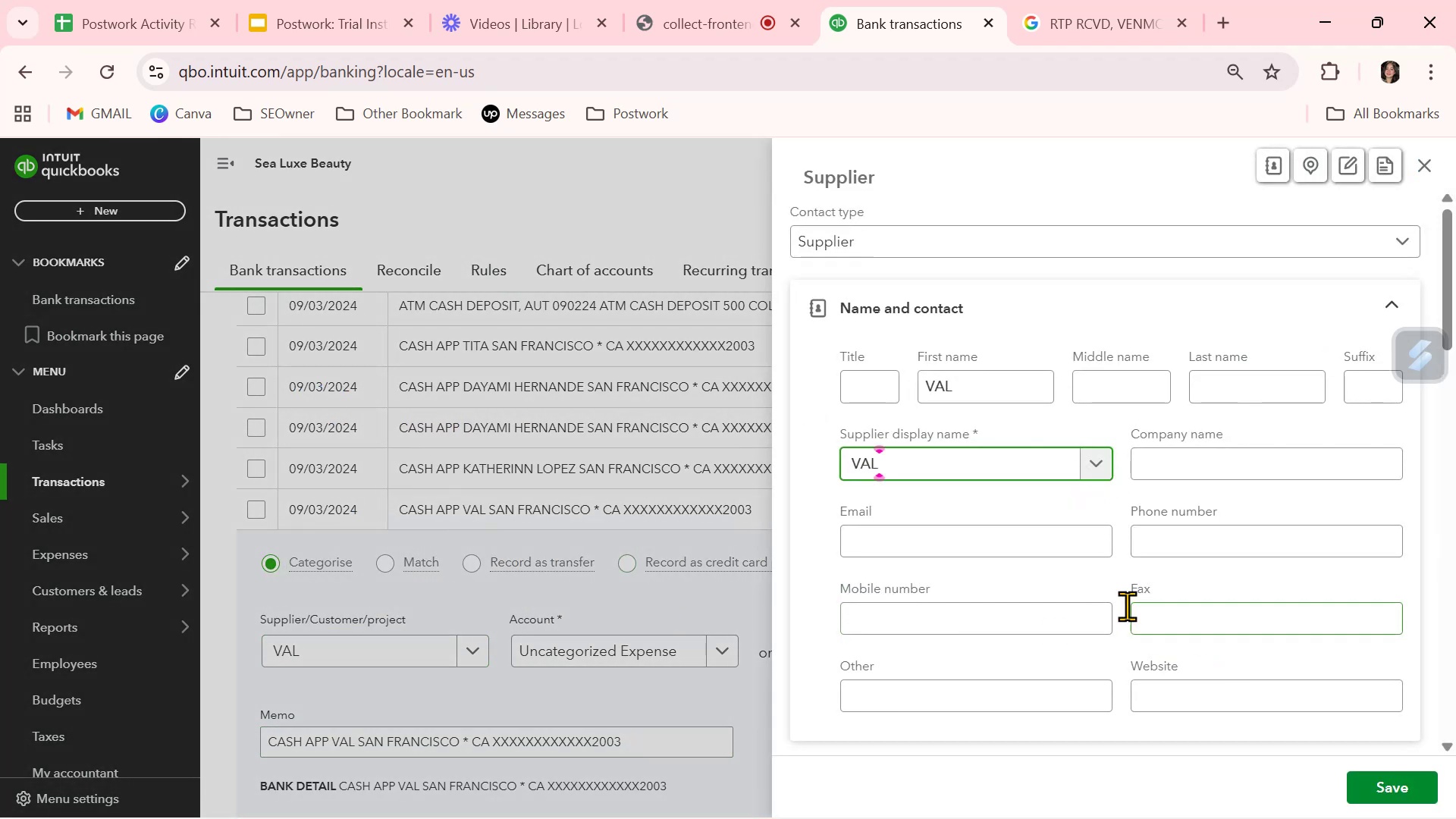 
left_click_drag(start_coordinate=[1003, 383], to_coordinate=[858, 381])
 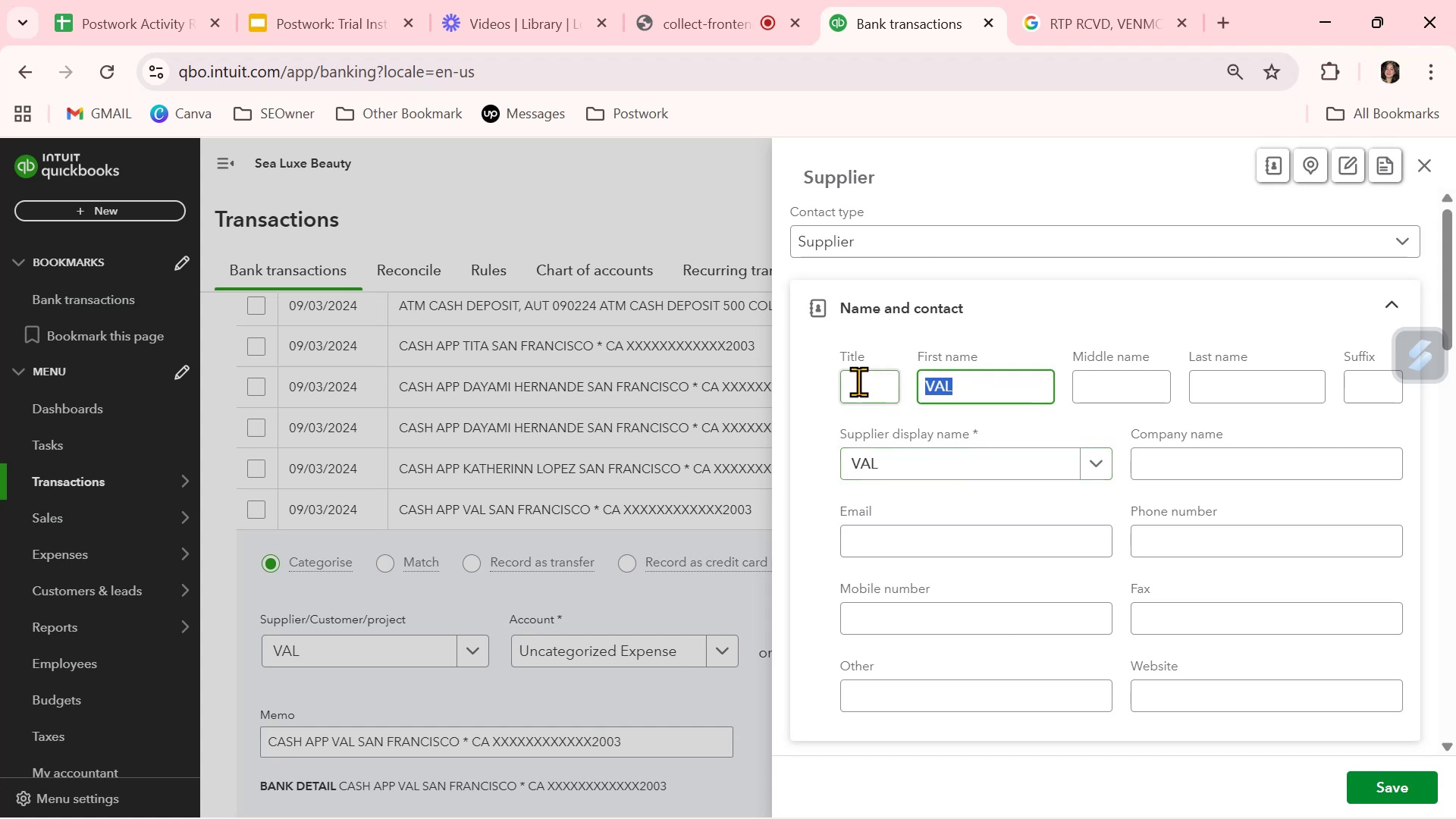 
key(Backspace)
 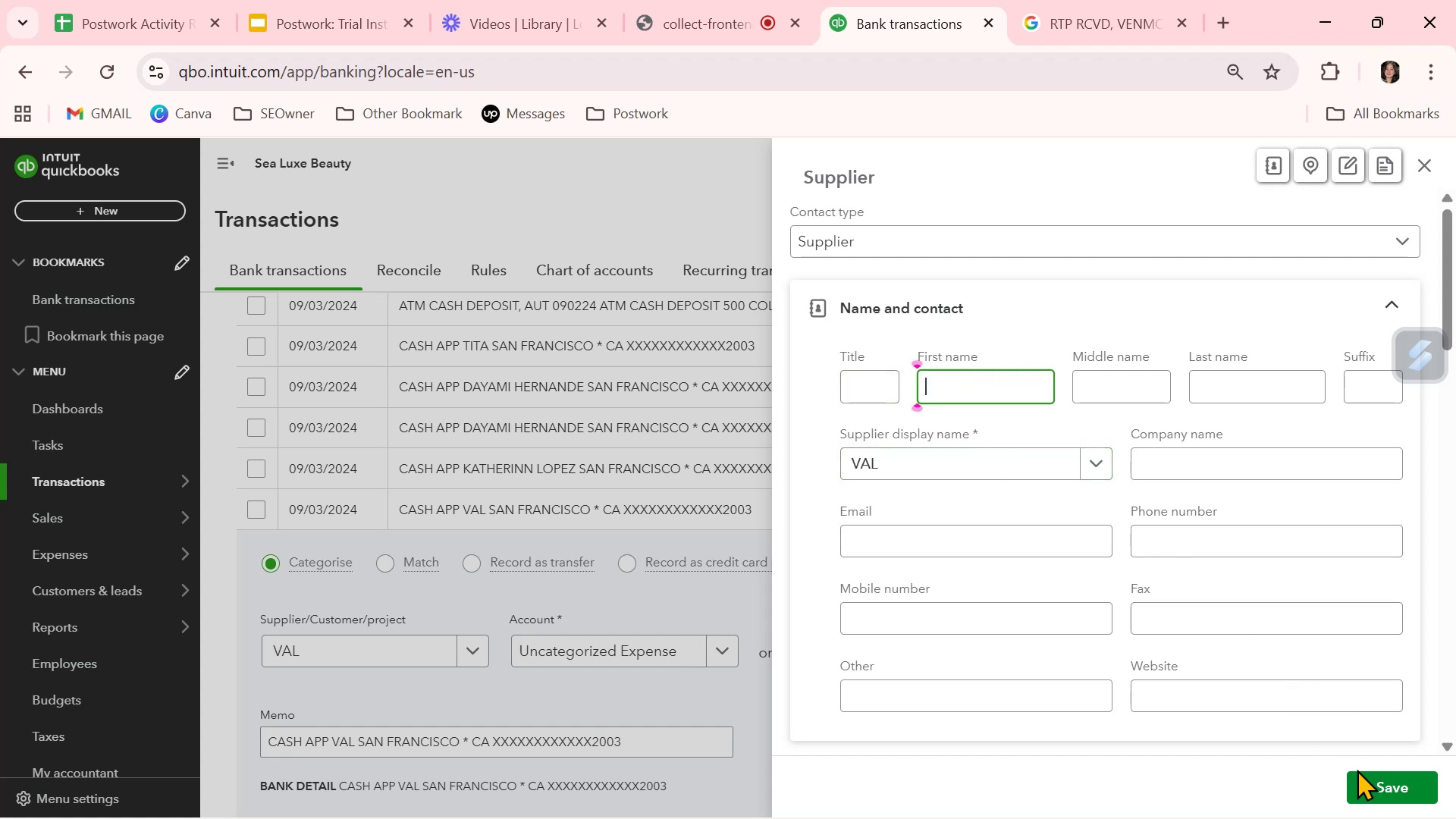 
left_click([1379, 776])
 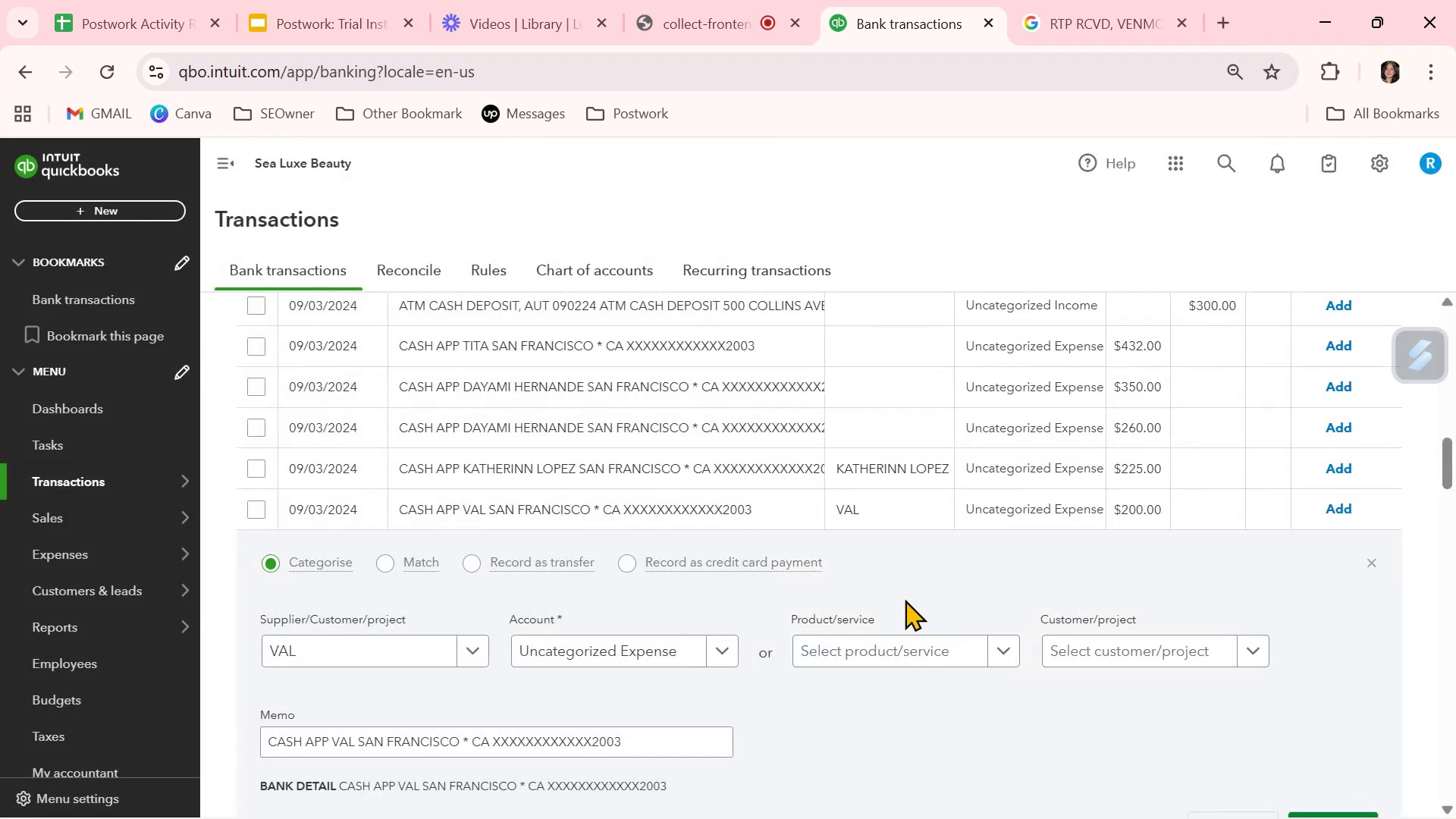 
left_click([883, 502])
 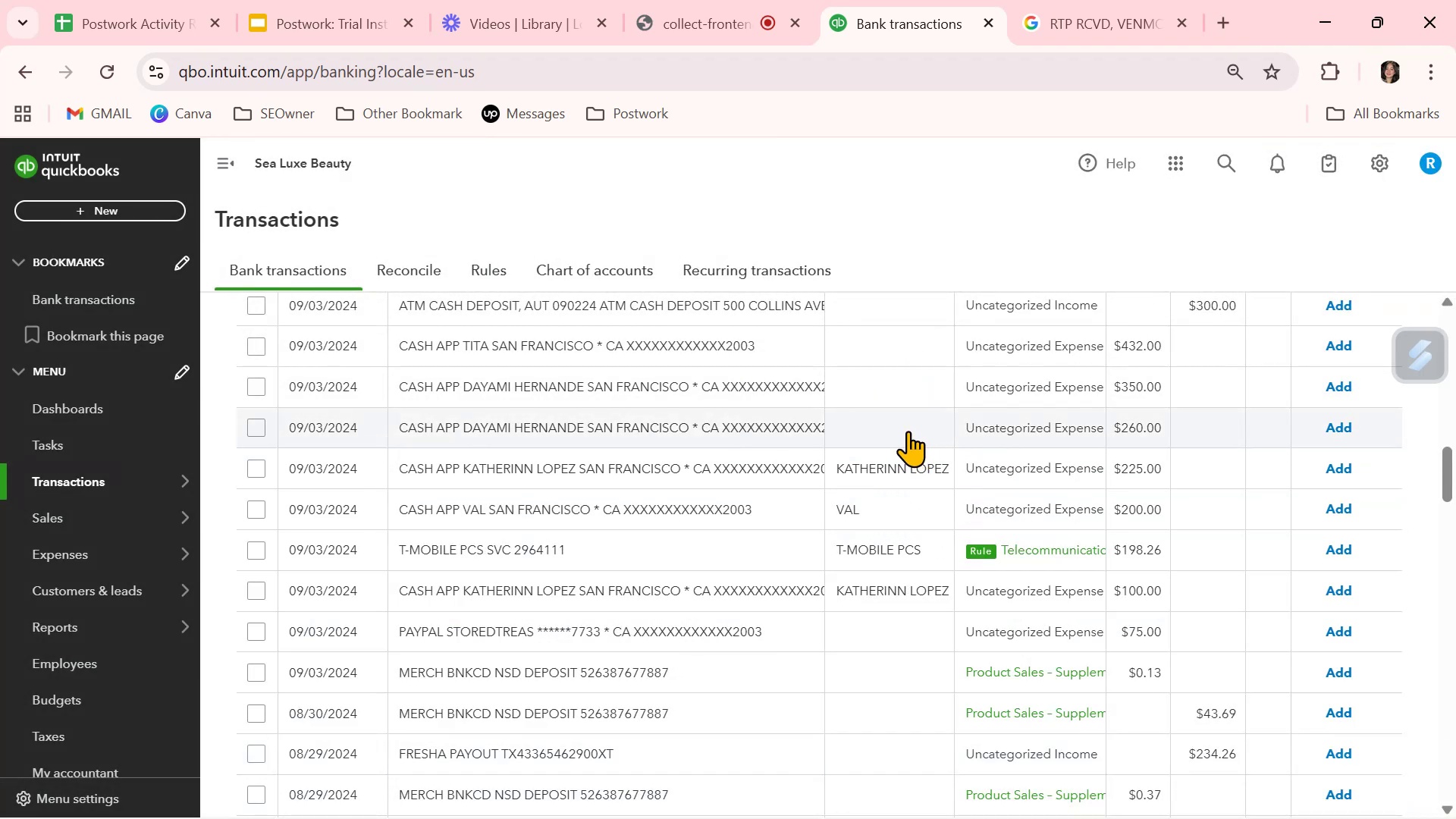 
left_click([905, 430])
 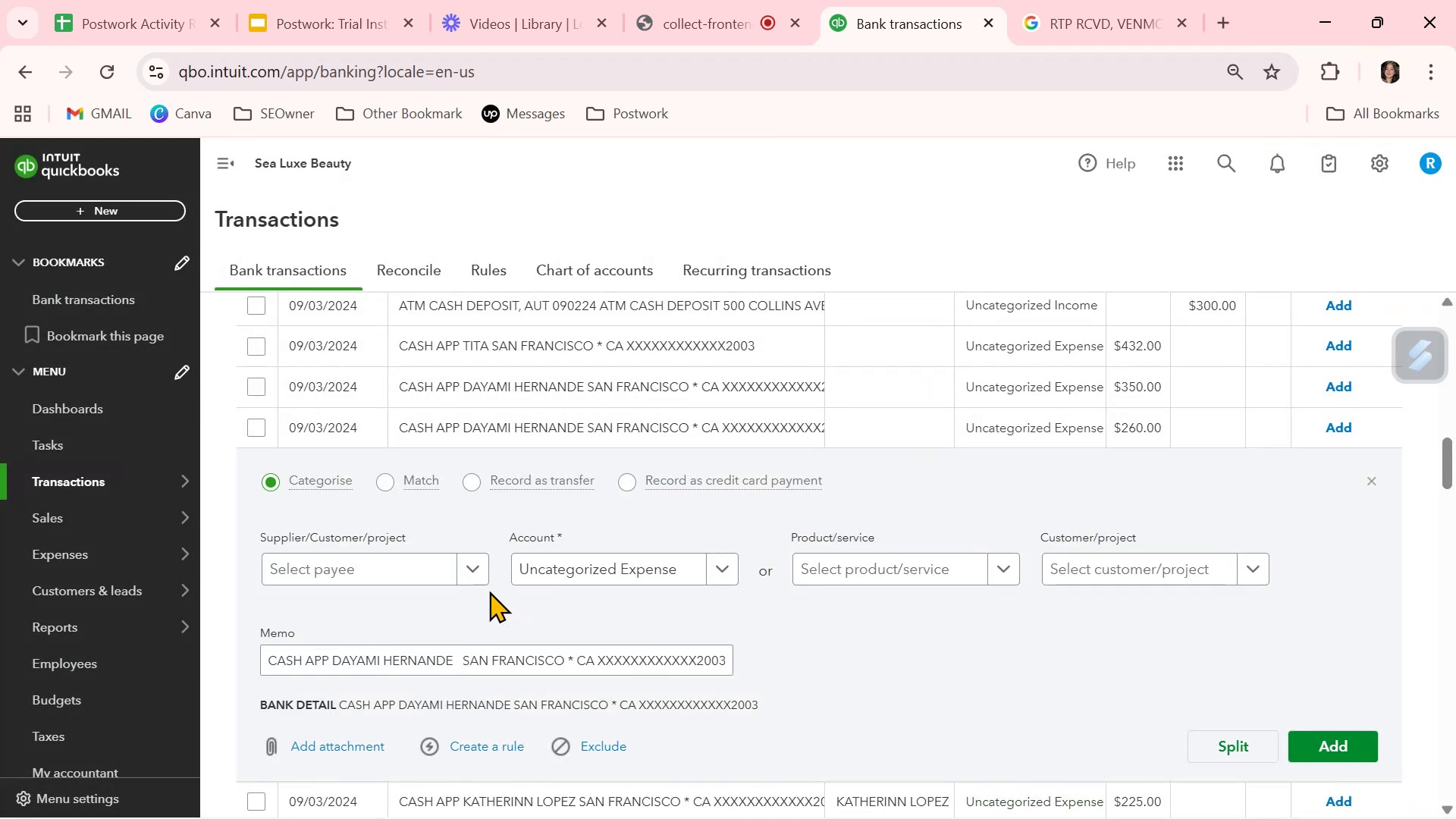 
left_click([422, 570])
 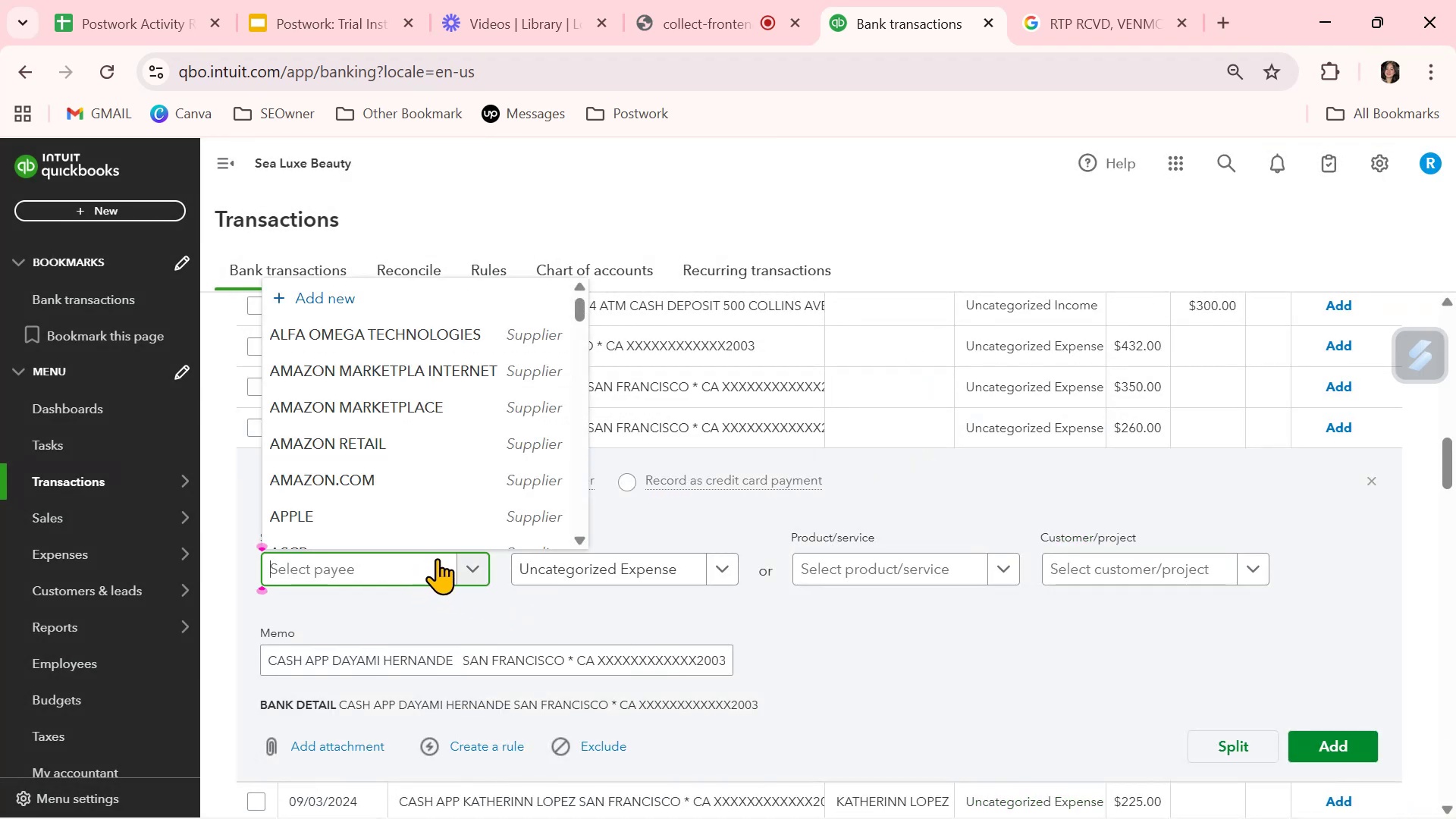 
type(da)
 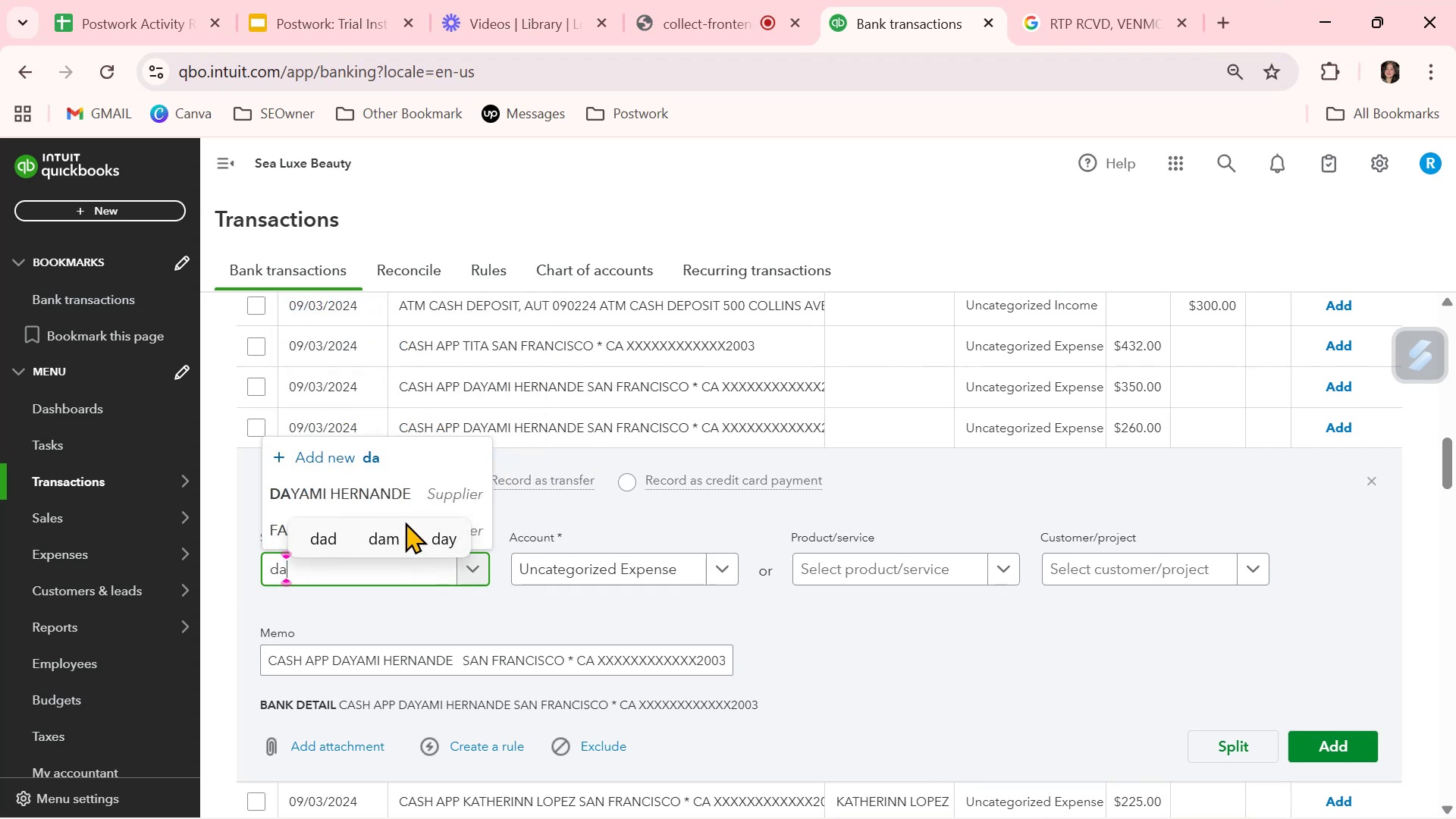 
left_click([395, 492])
 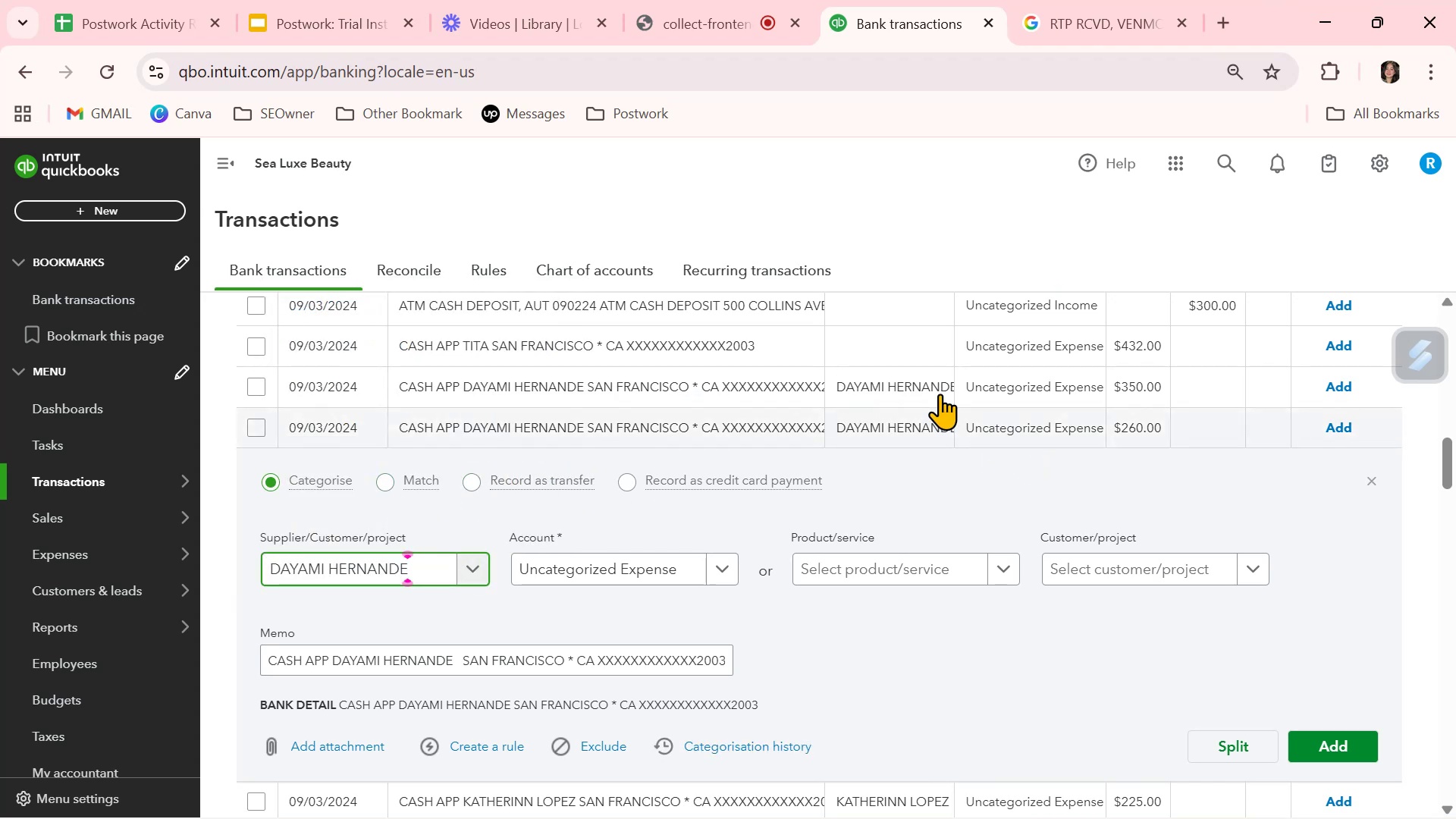 
left_click([912, 377])
 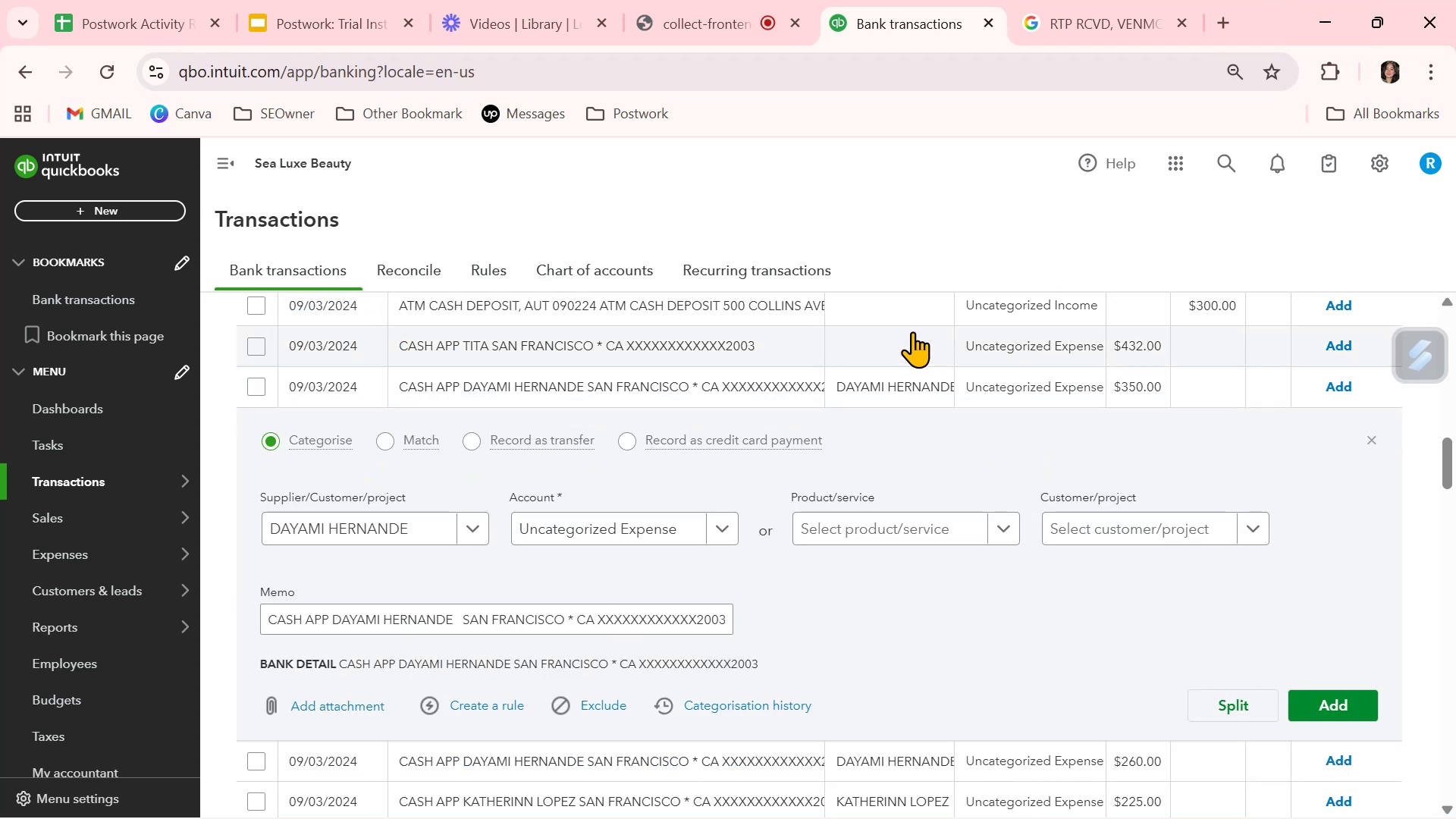 
left_click([912, 331])
 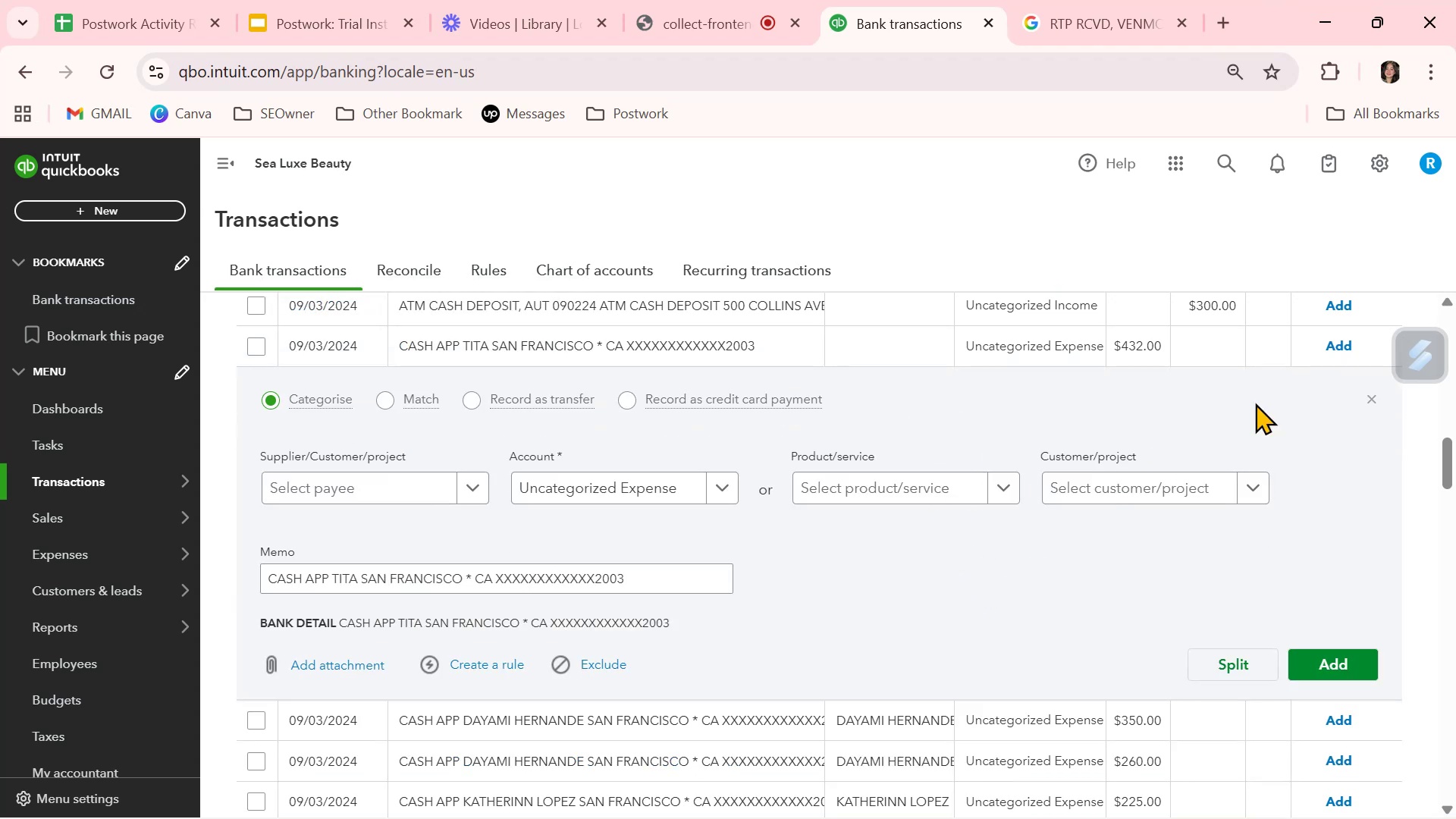 
left_click([894, 320])
 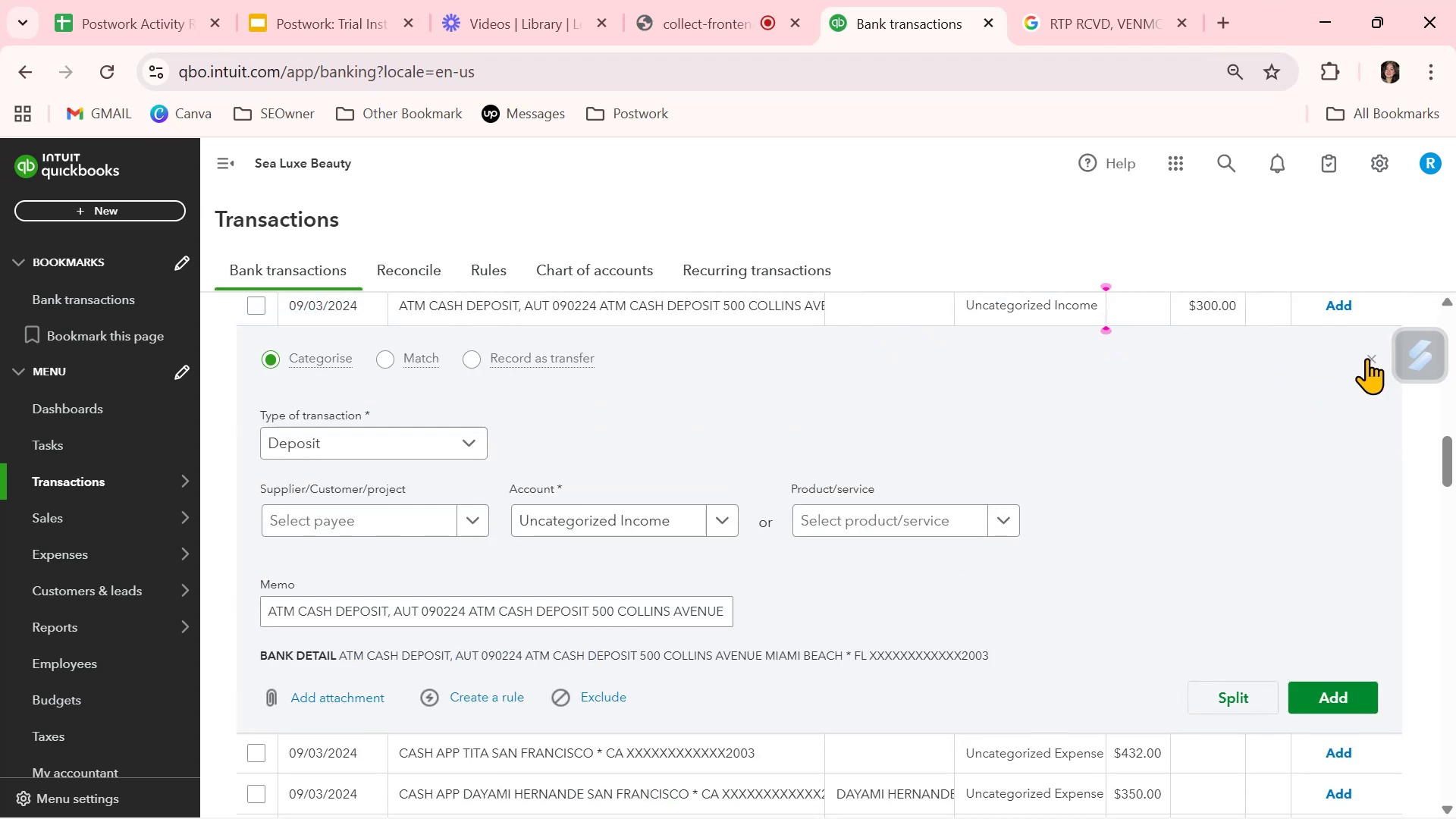 
left_click([1370, 358])
 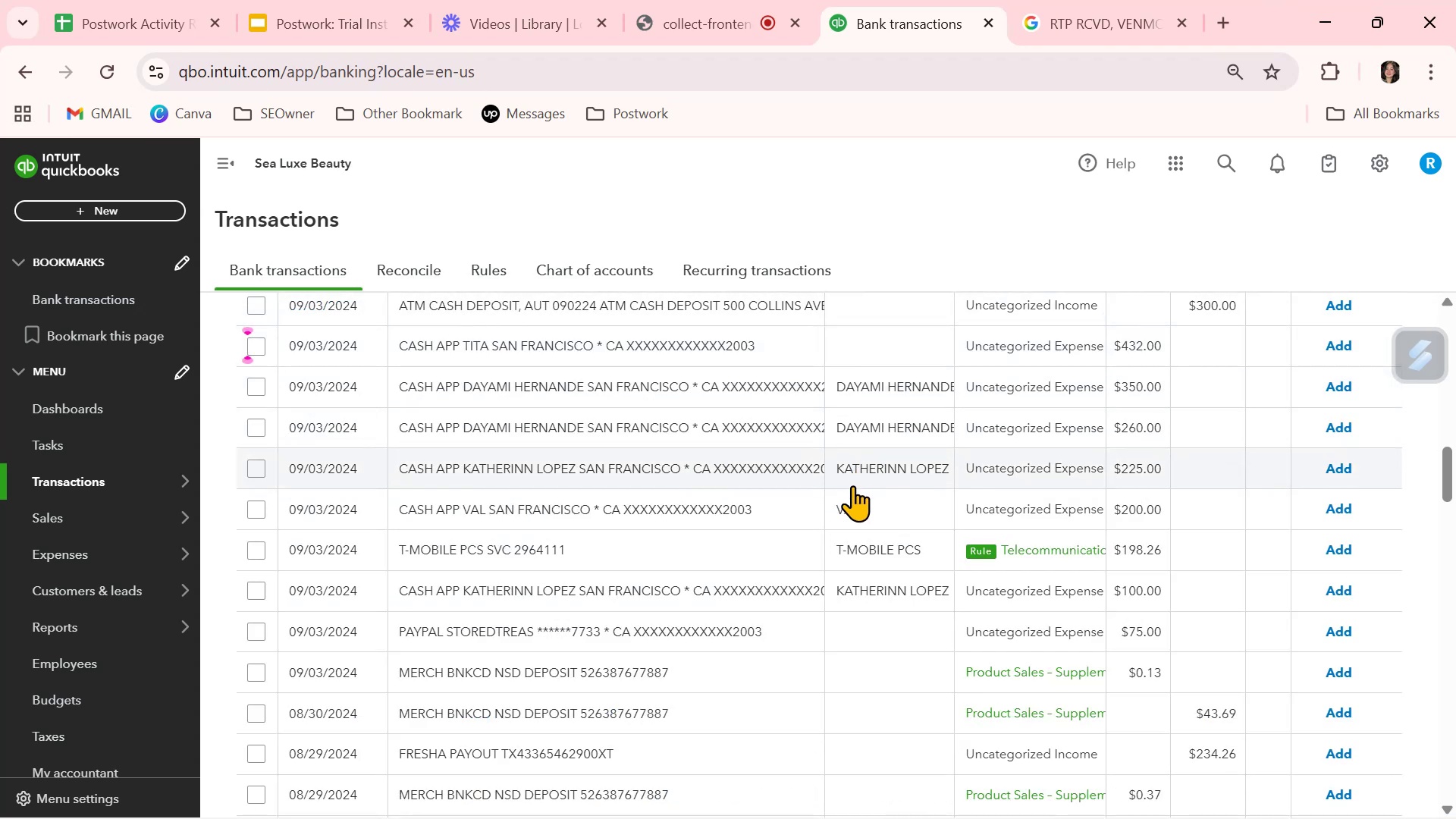 
scroll: coordinate [915, 543], scroll_direction: down, amount: 11.0
 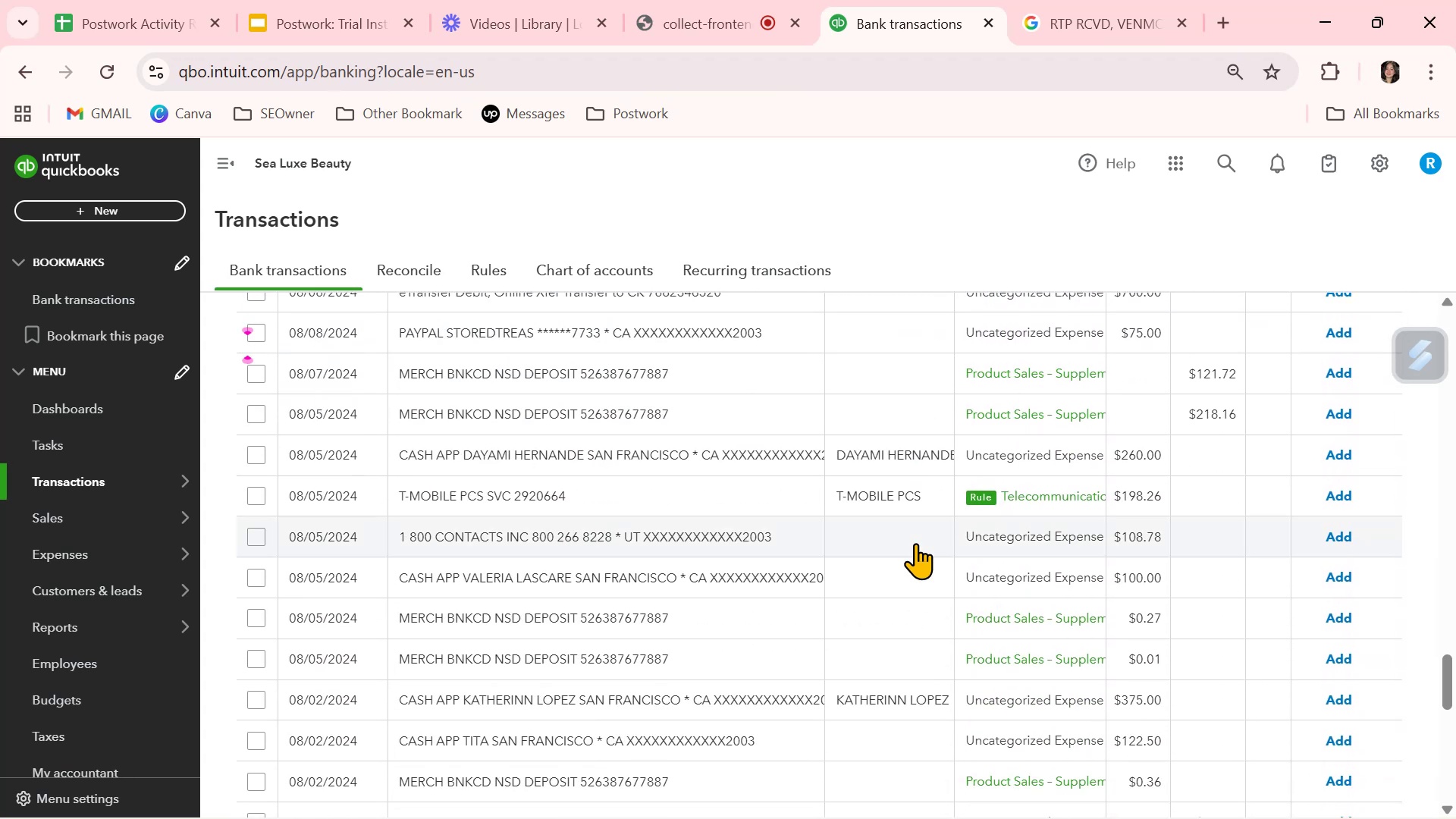 
scroll: coordinate [915, 543], scroll_direction: down, amount: 1.0
 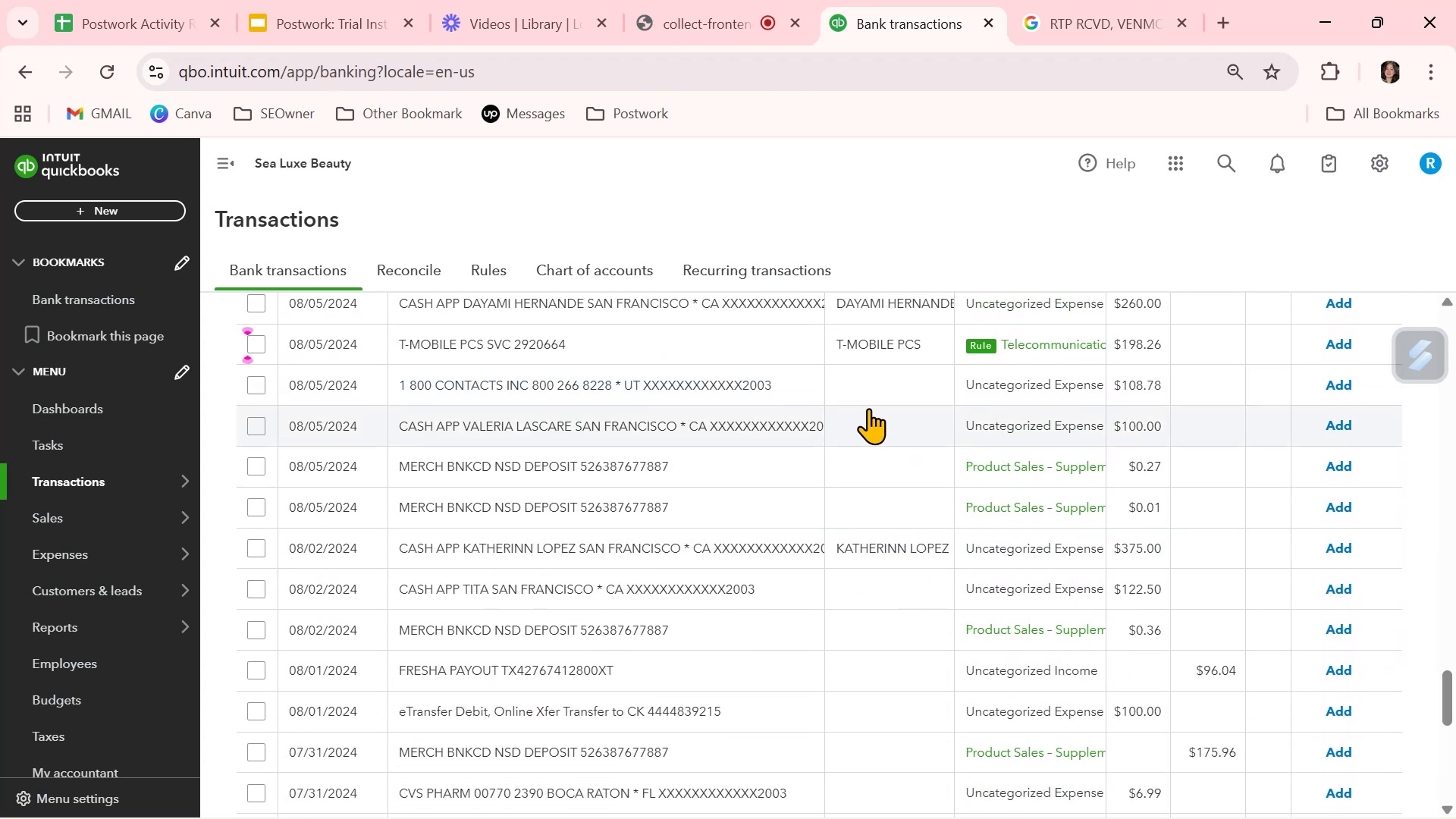 
left_click([886, 422])
 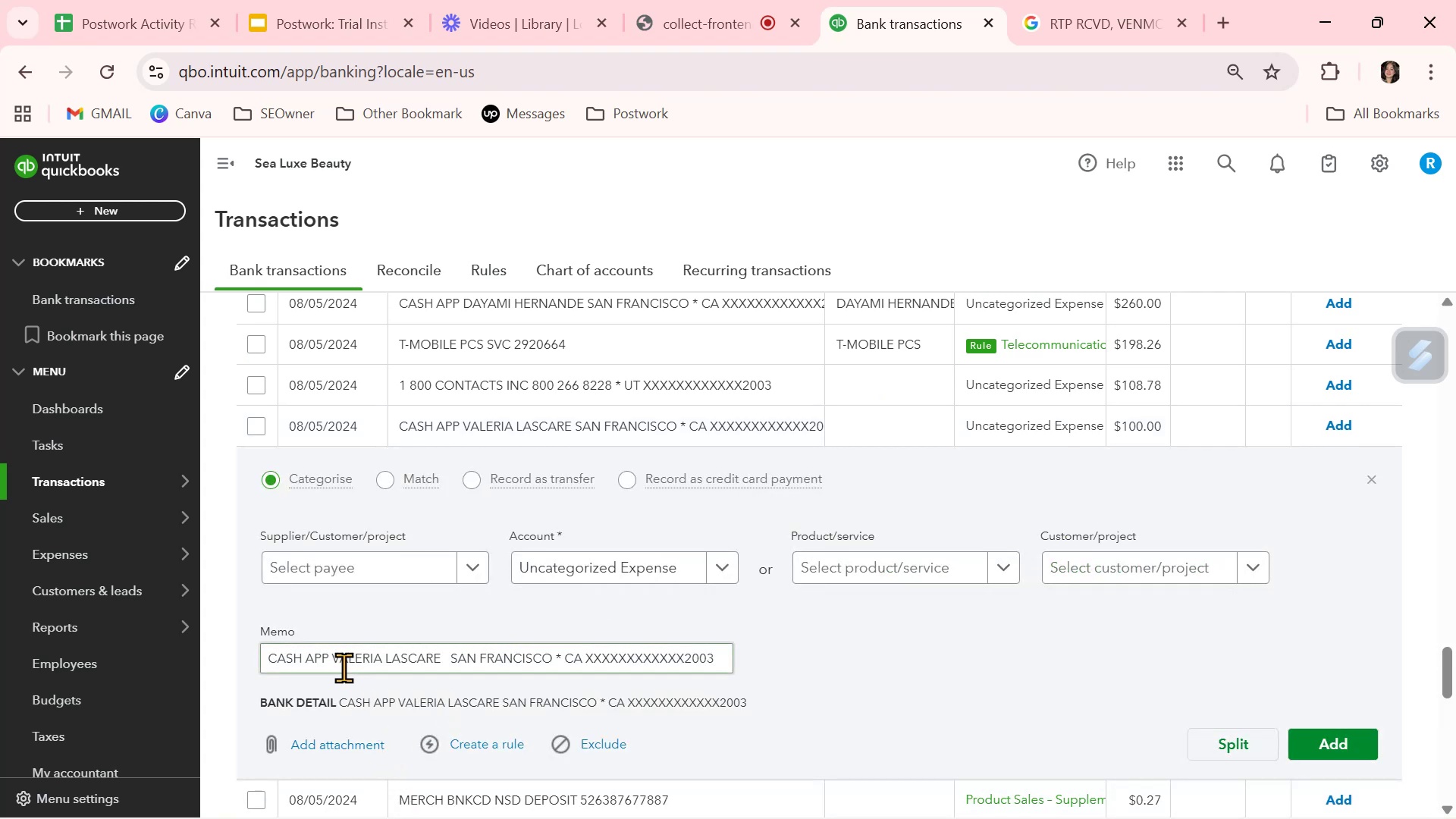 
left_click_drag(start_coordinate=[333, 656], to_coordinate=[438, 655])
 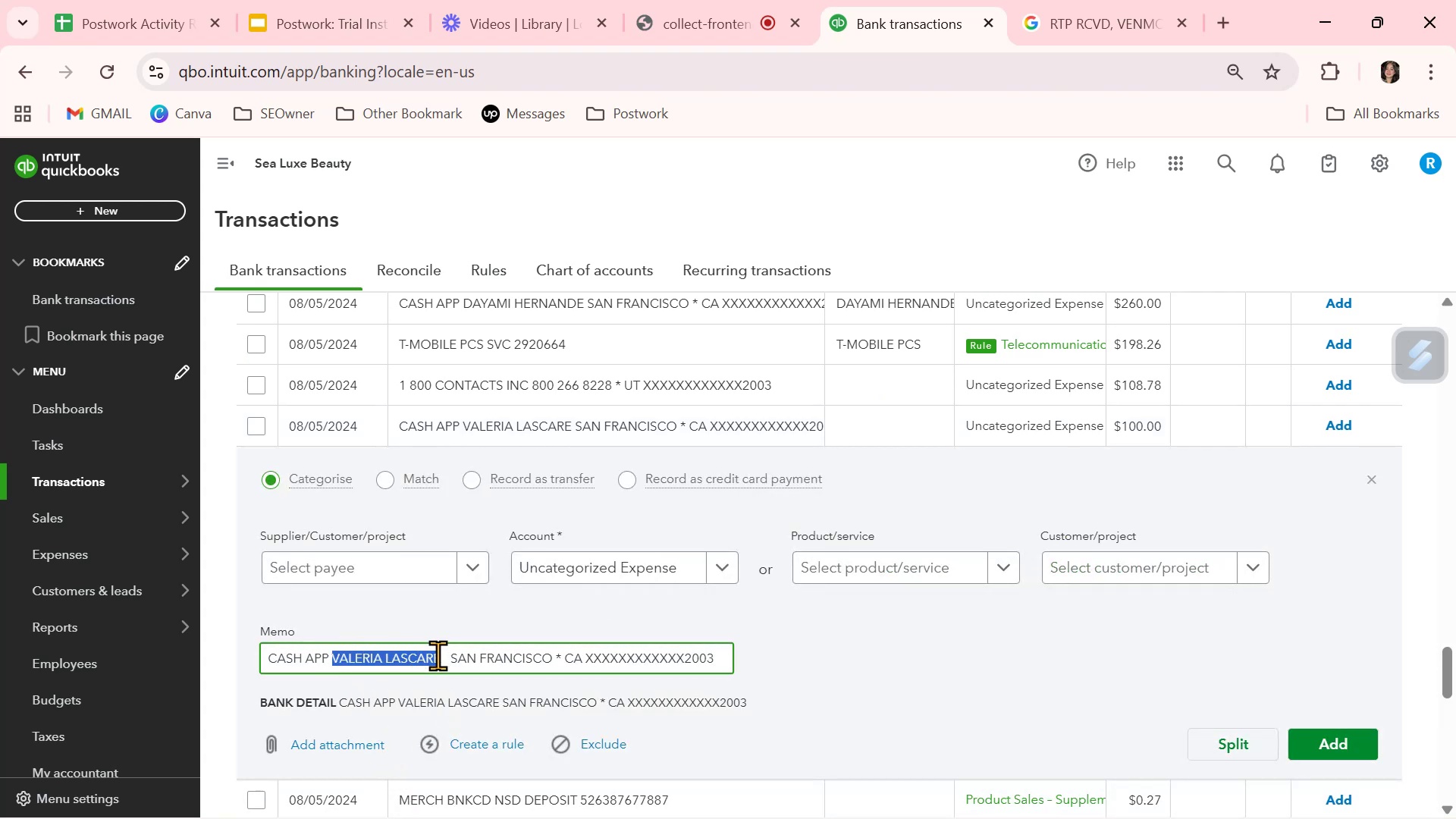 
key(Control+ControlLeft)
 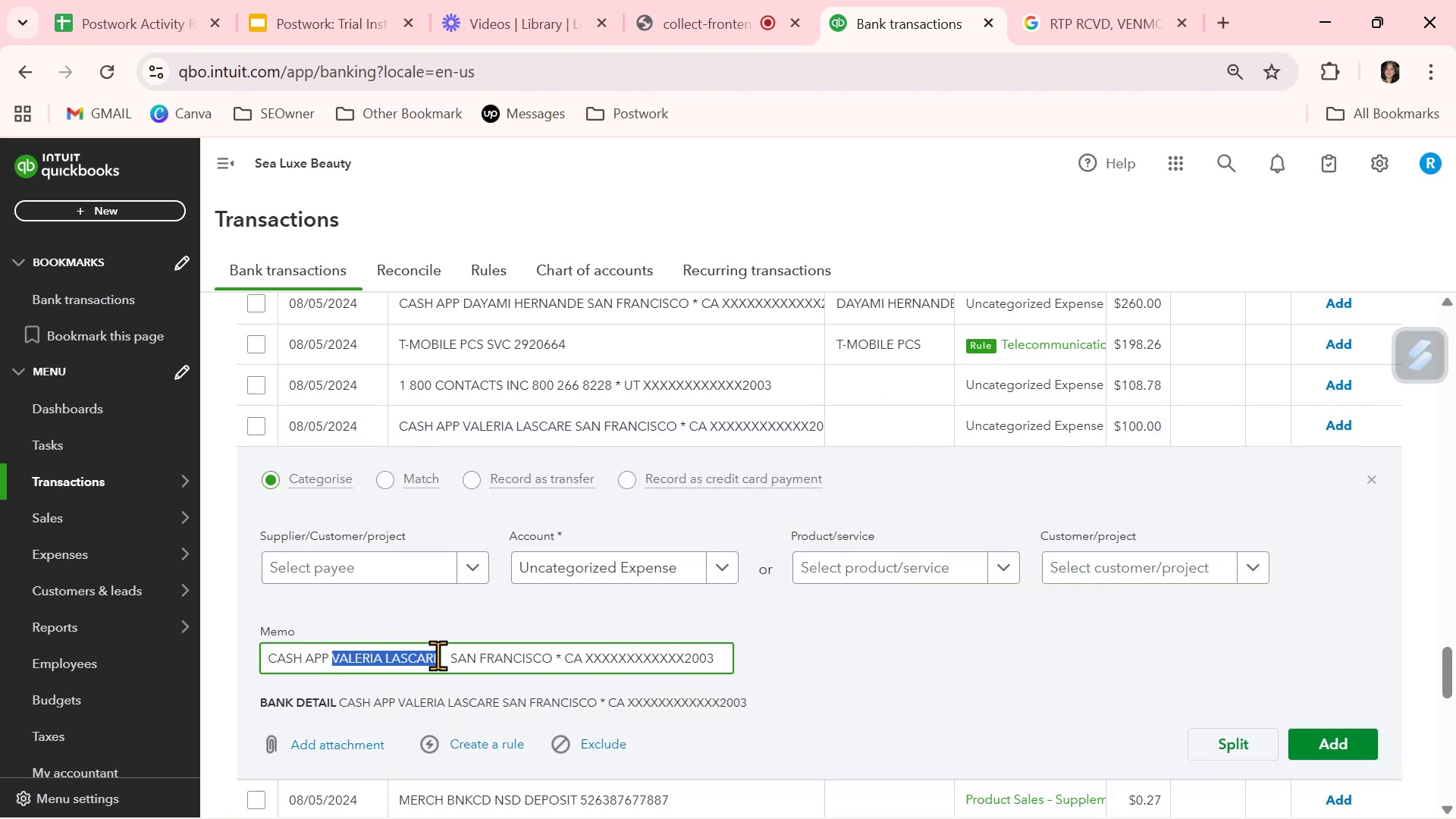 
key(Control+C)
 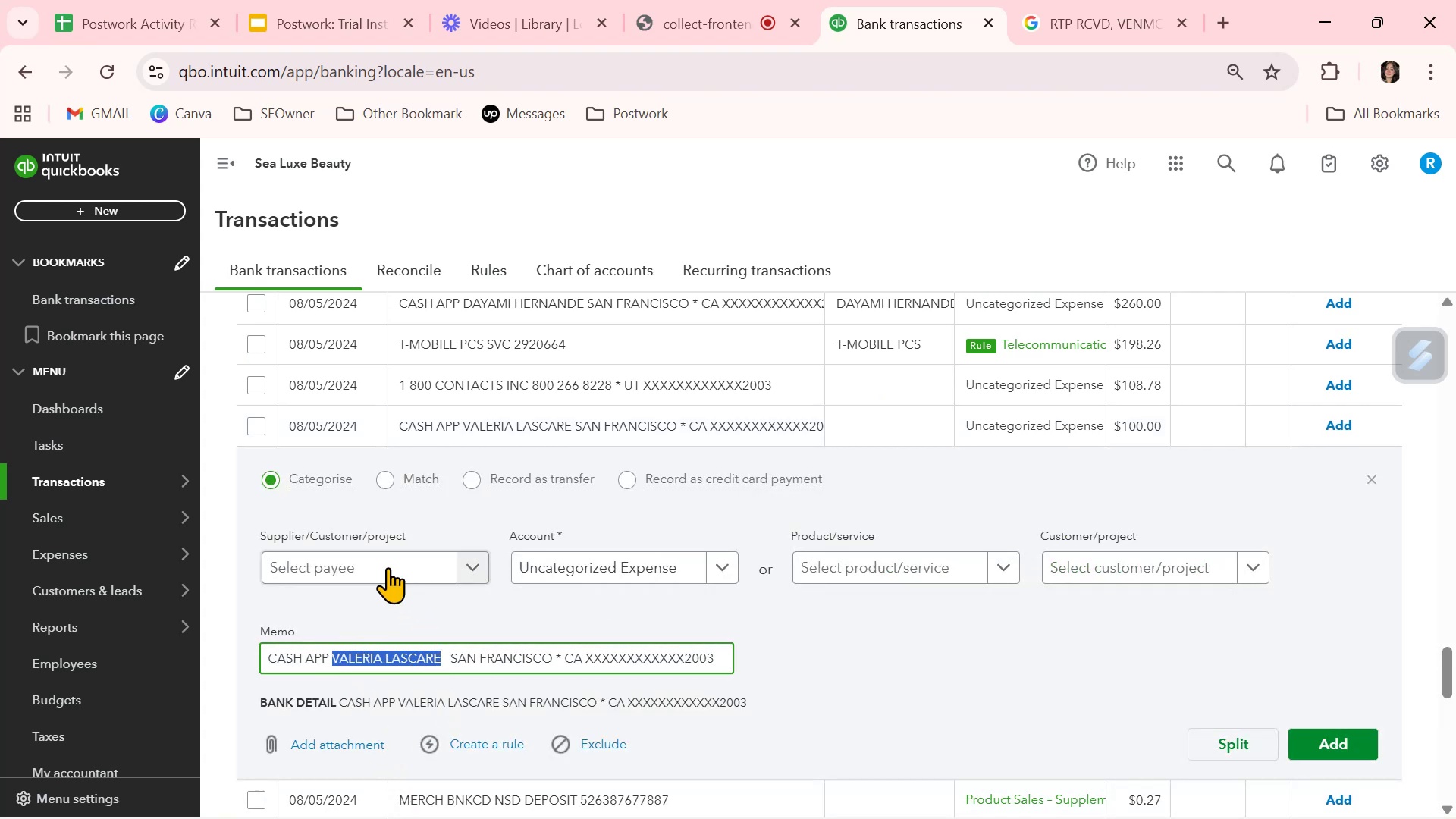 
left_click([387, 565])
 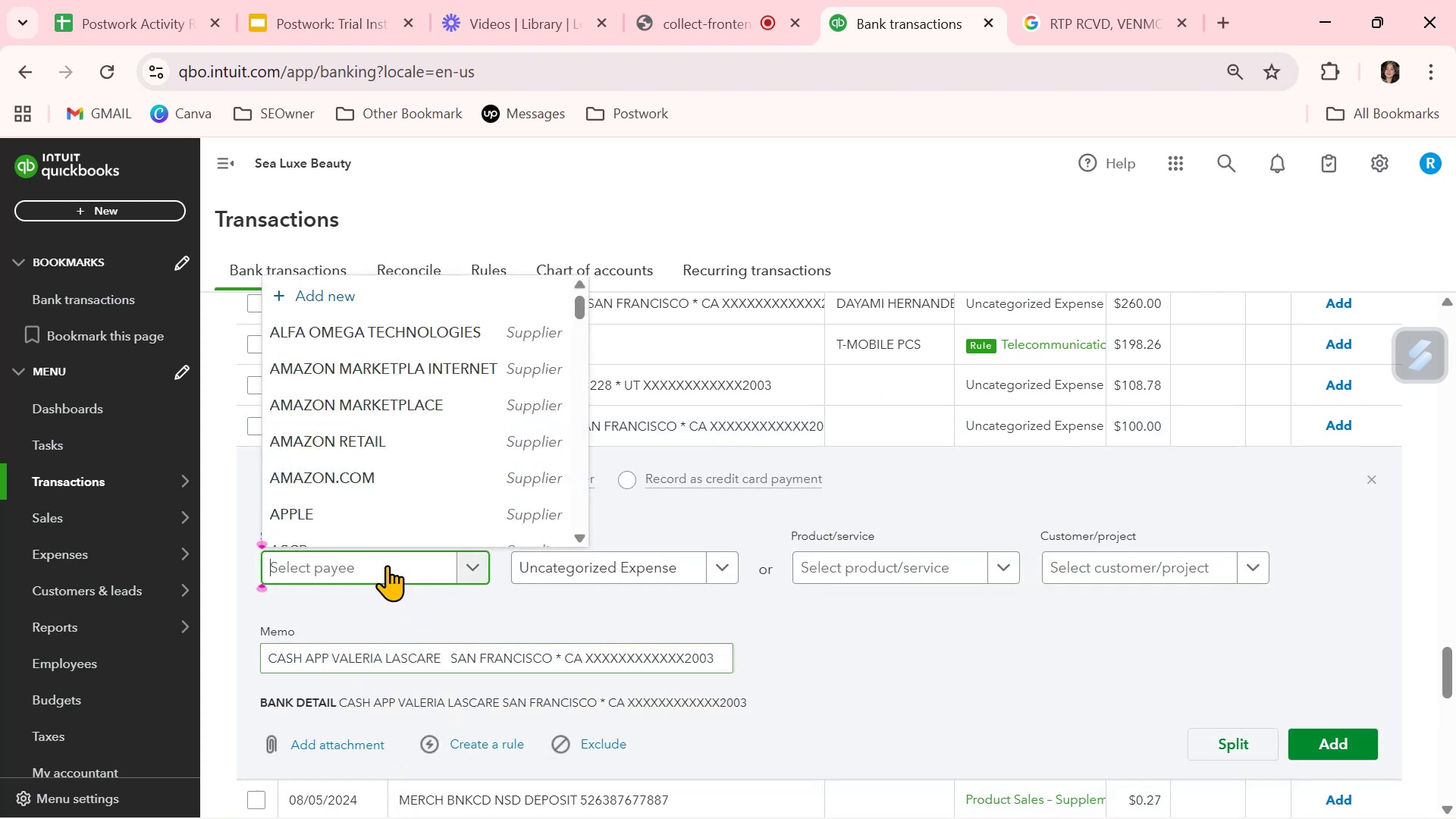 
key(Control+ControlLeft)
 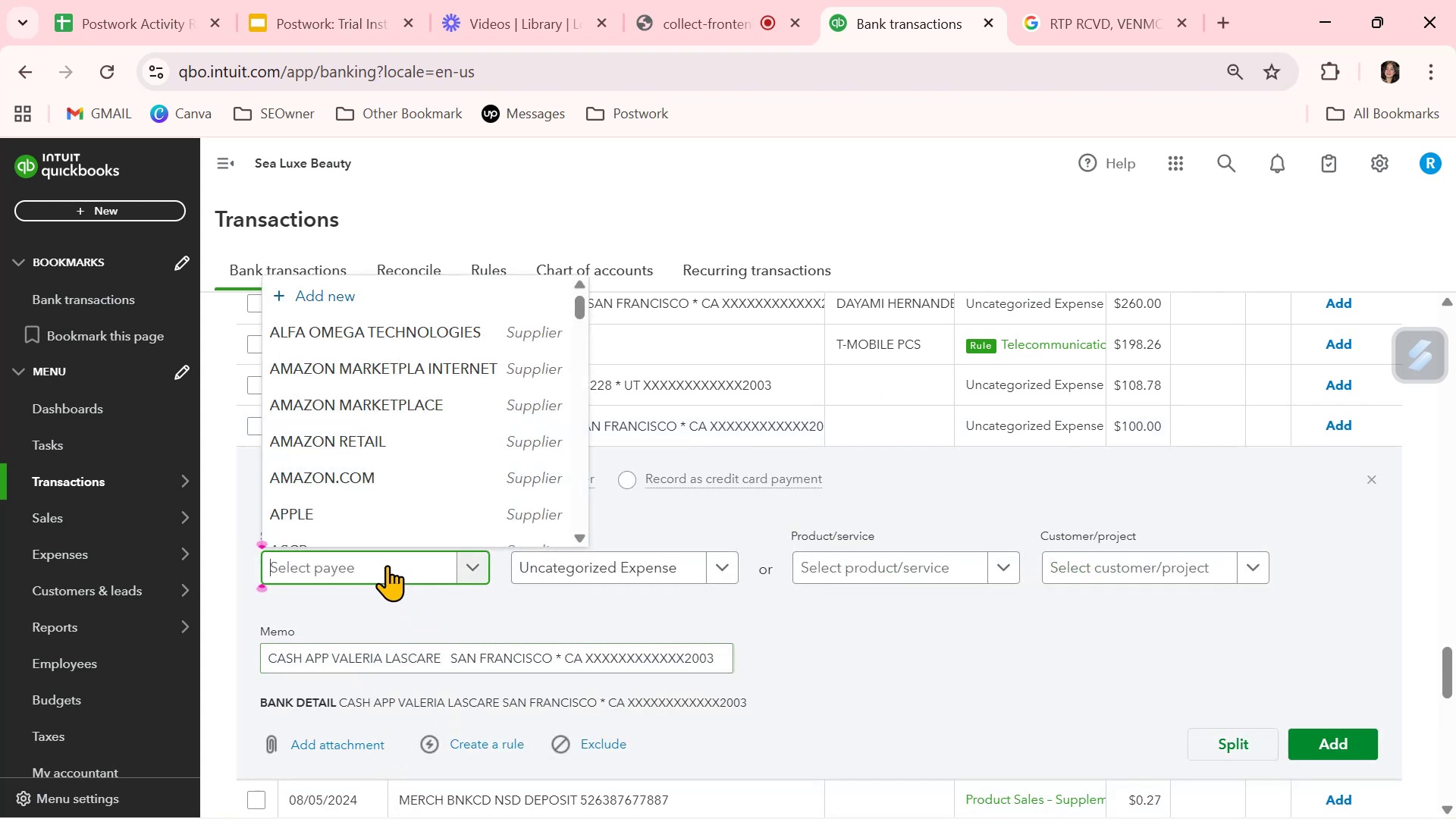 
key(Control+V)
 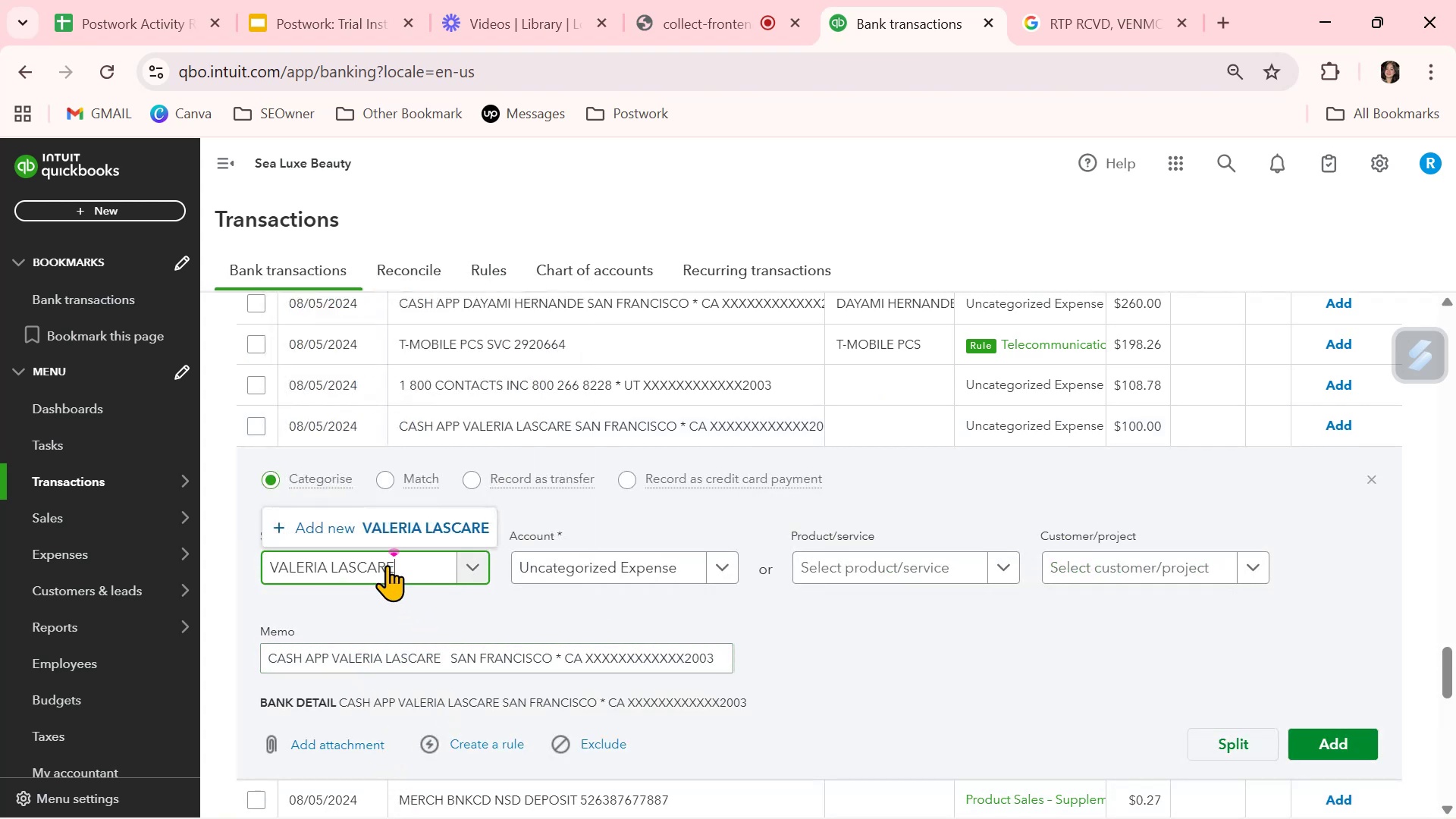 
left_click([413, 526])
 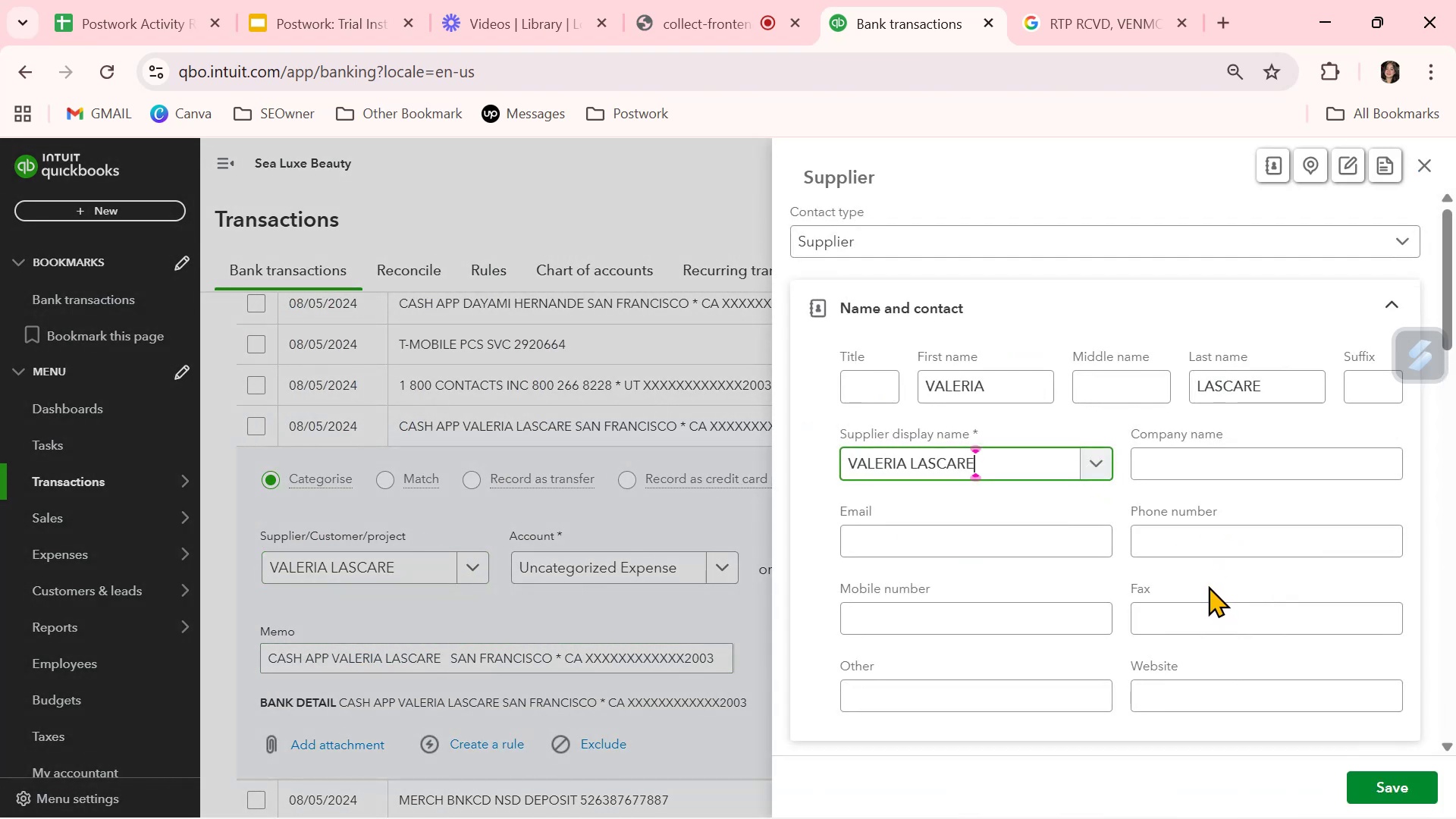 
left_click_drag(start_coordinate=[1021, 373], to_coordinate=[899, 403])
 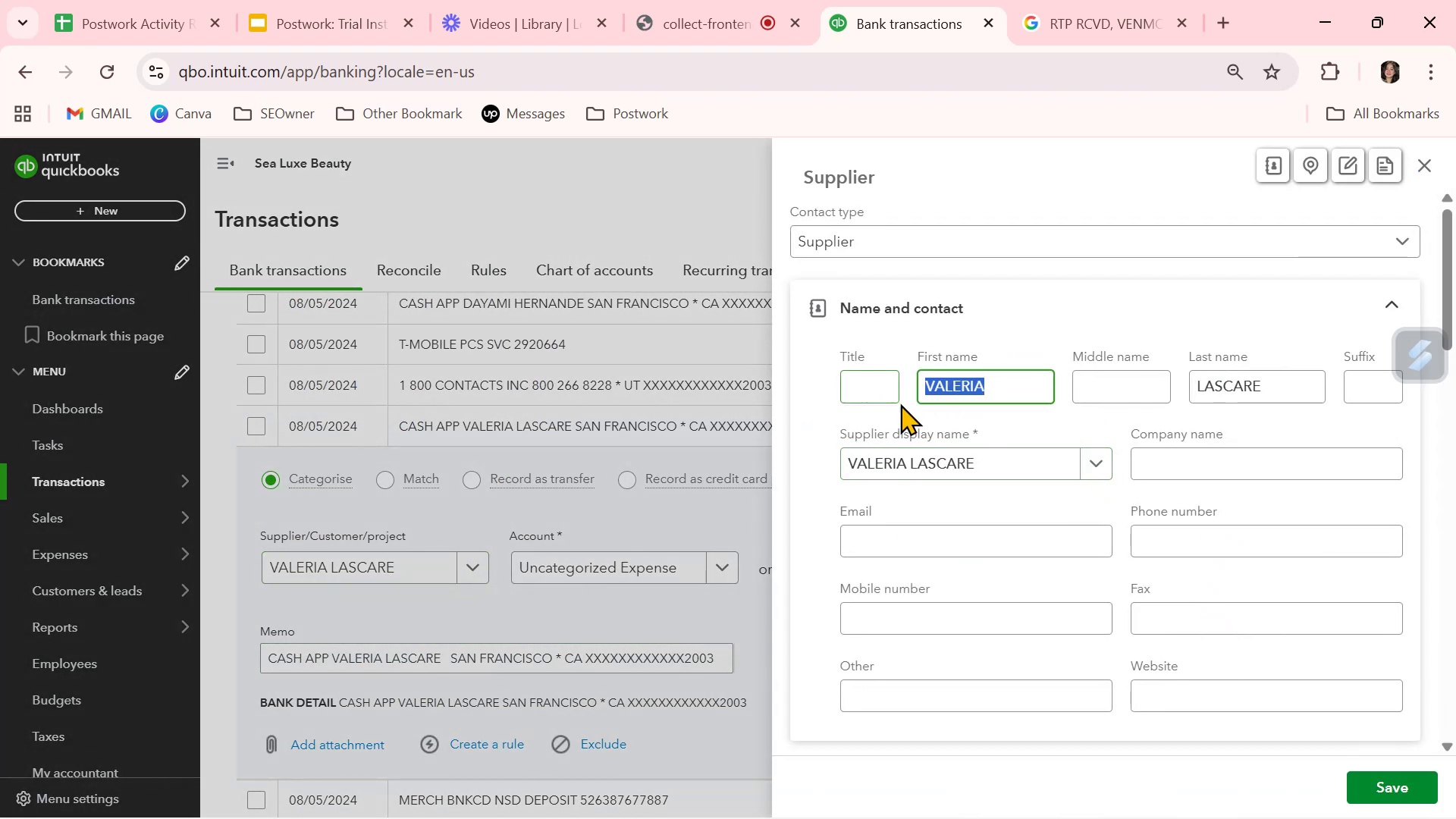 
key(Backspace)
 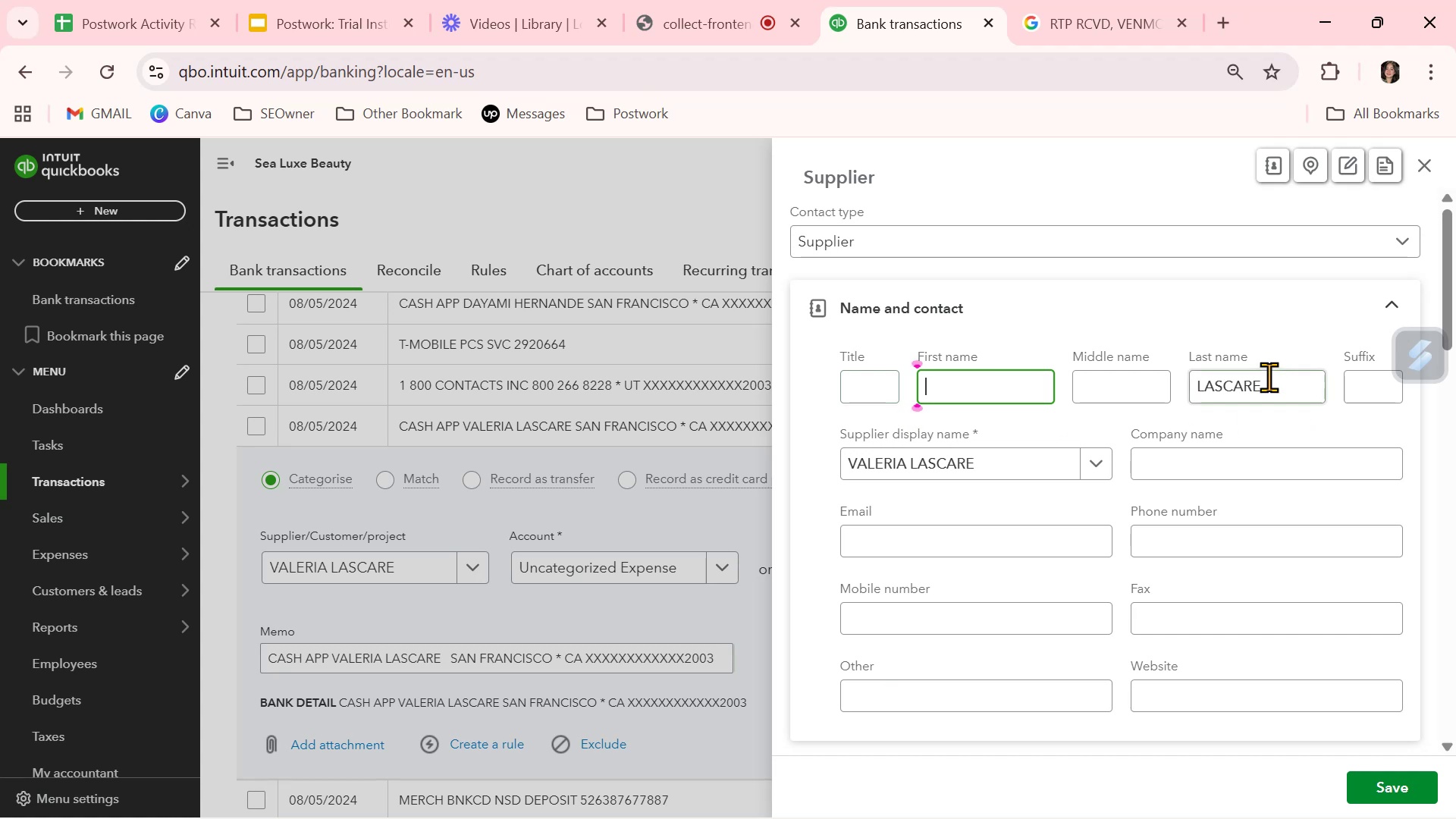 
left_click_drag(start_coordinate=[1269, 377], to_coordinate=[1158, 405])
 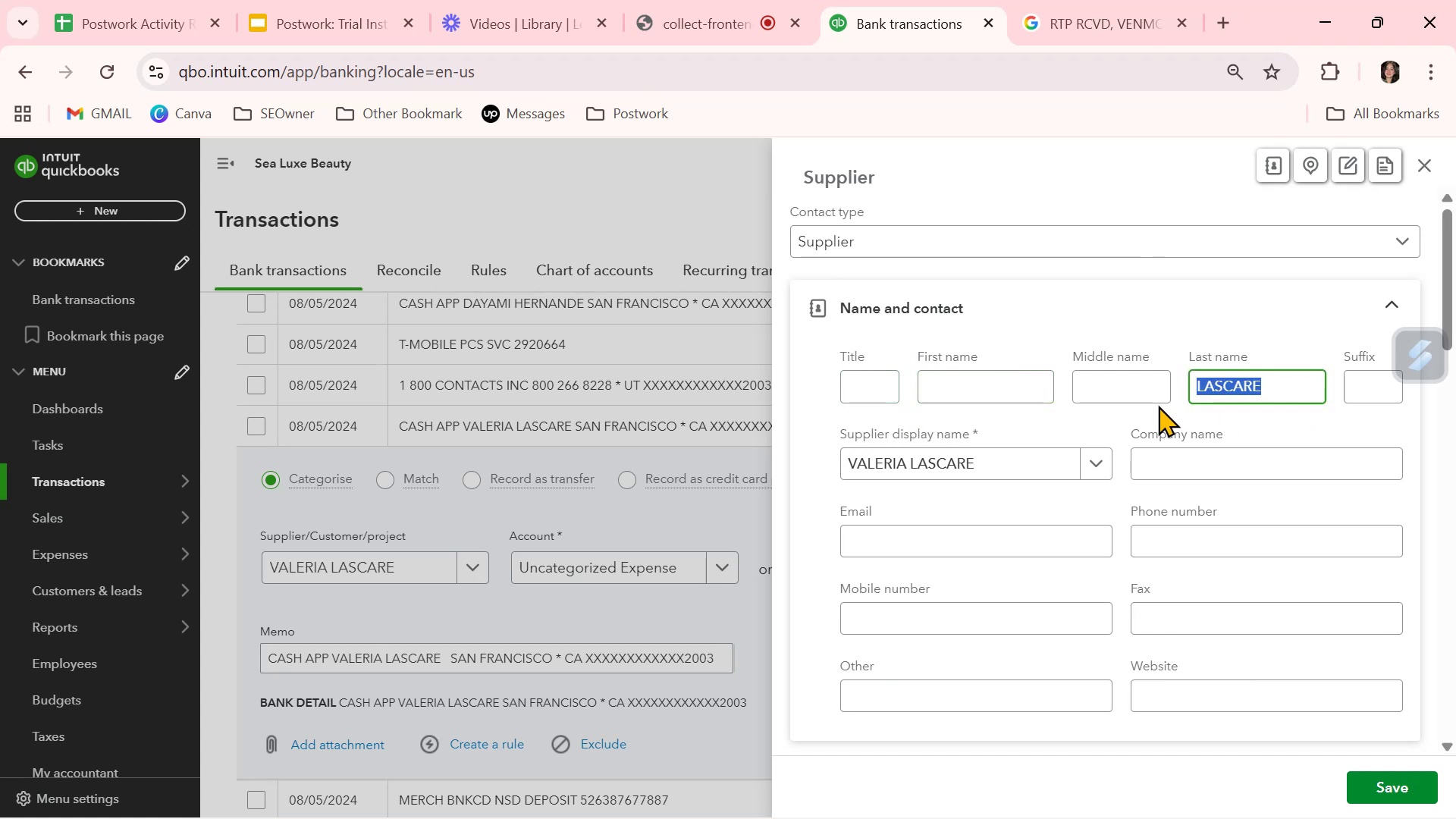 
key(Backspace)
 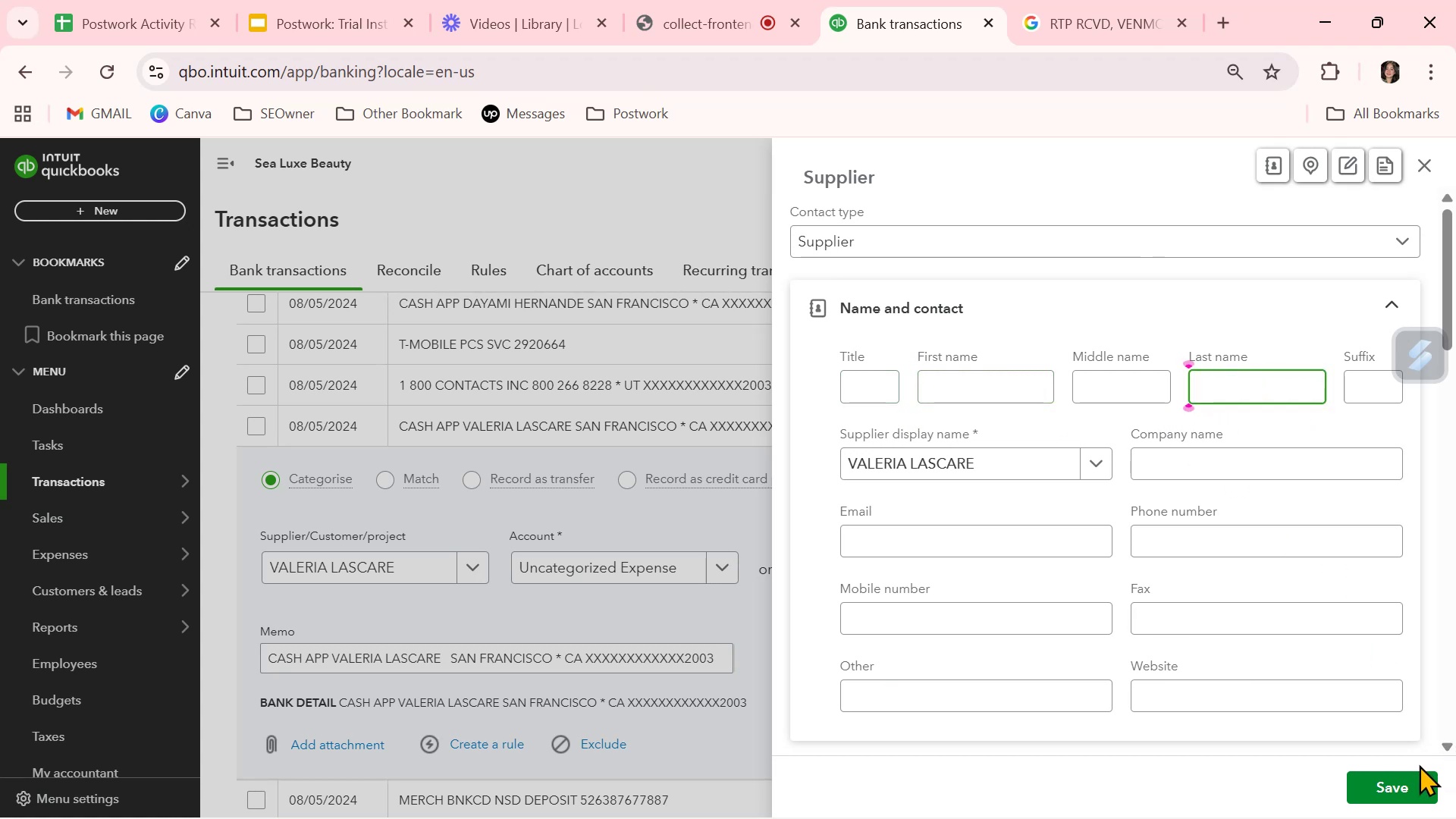 
left_click([1411, 777])
 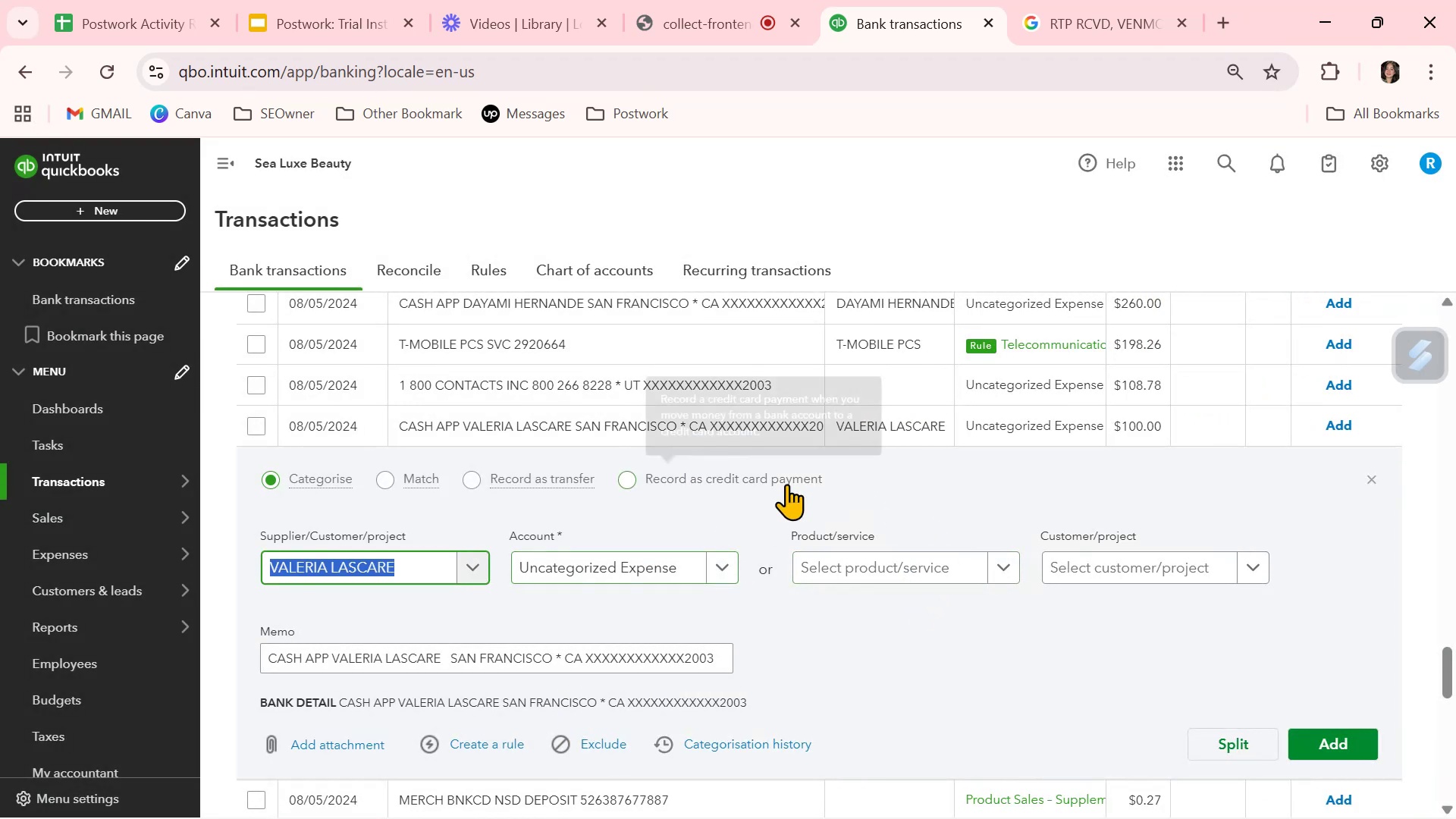 
left_click([902, 429])
 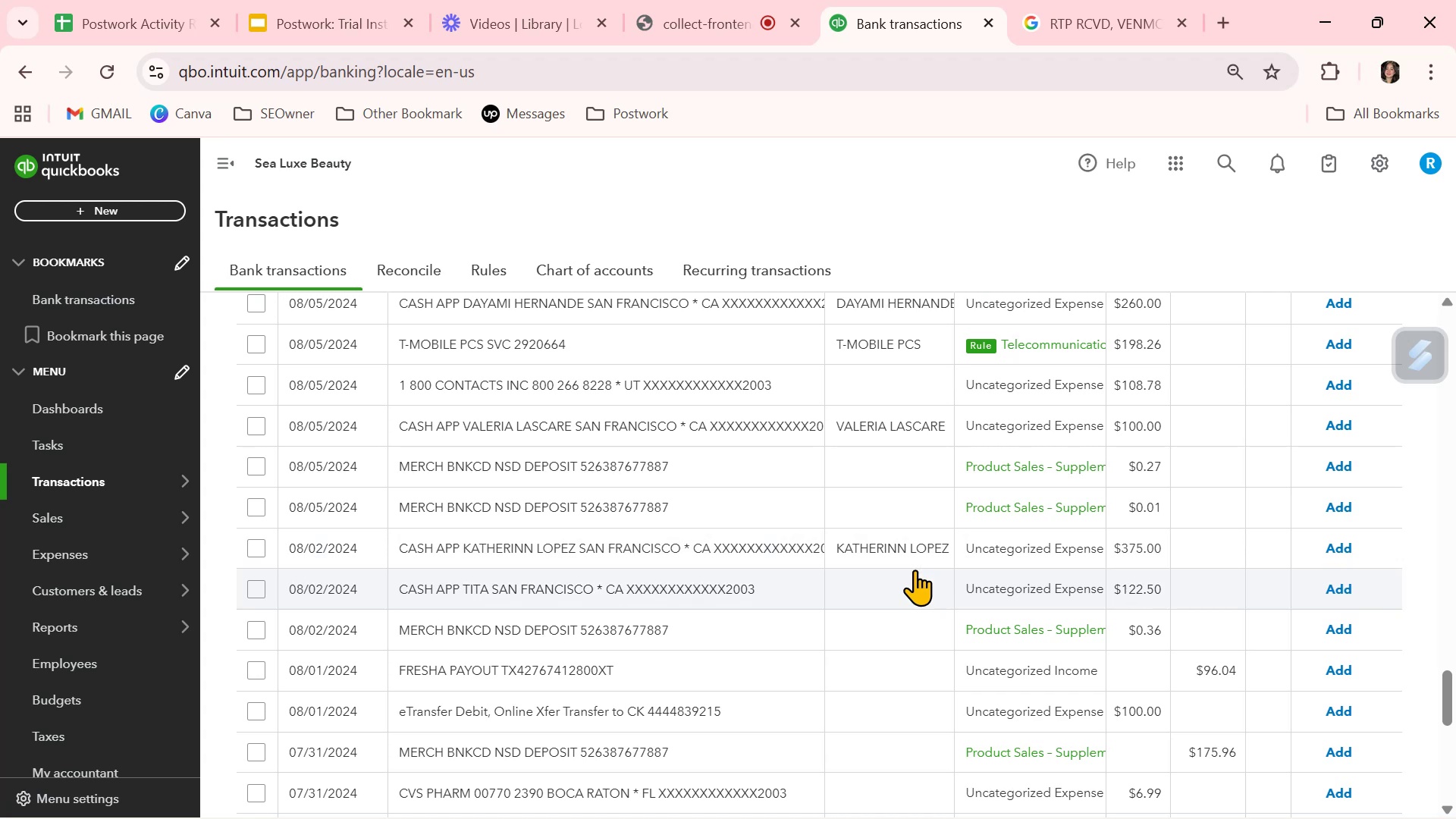 
scroll: coordinate [821, 717], scroll_direction: down, amount: 5.0
 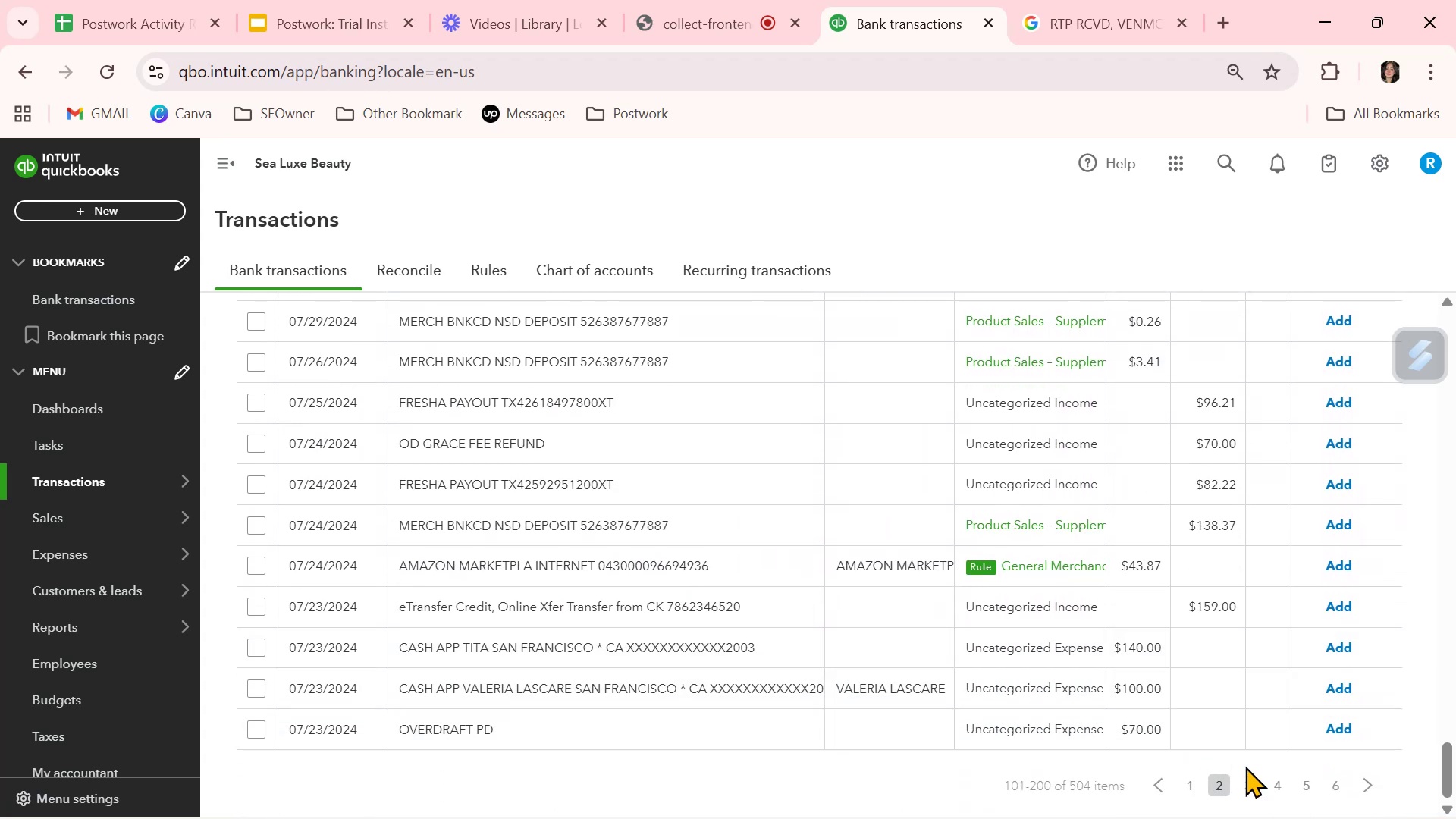 
left_click([1252, 780])
 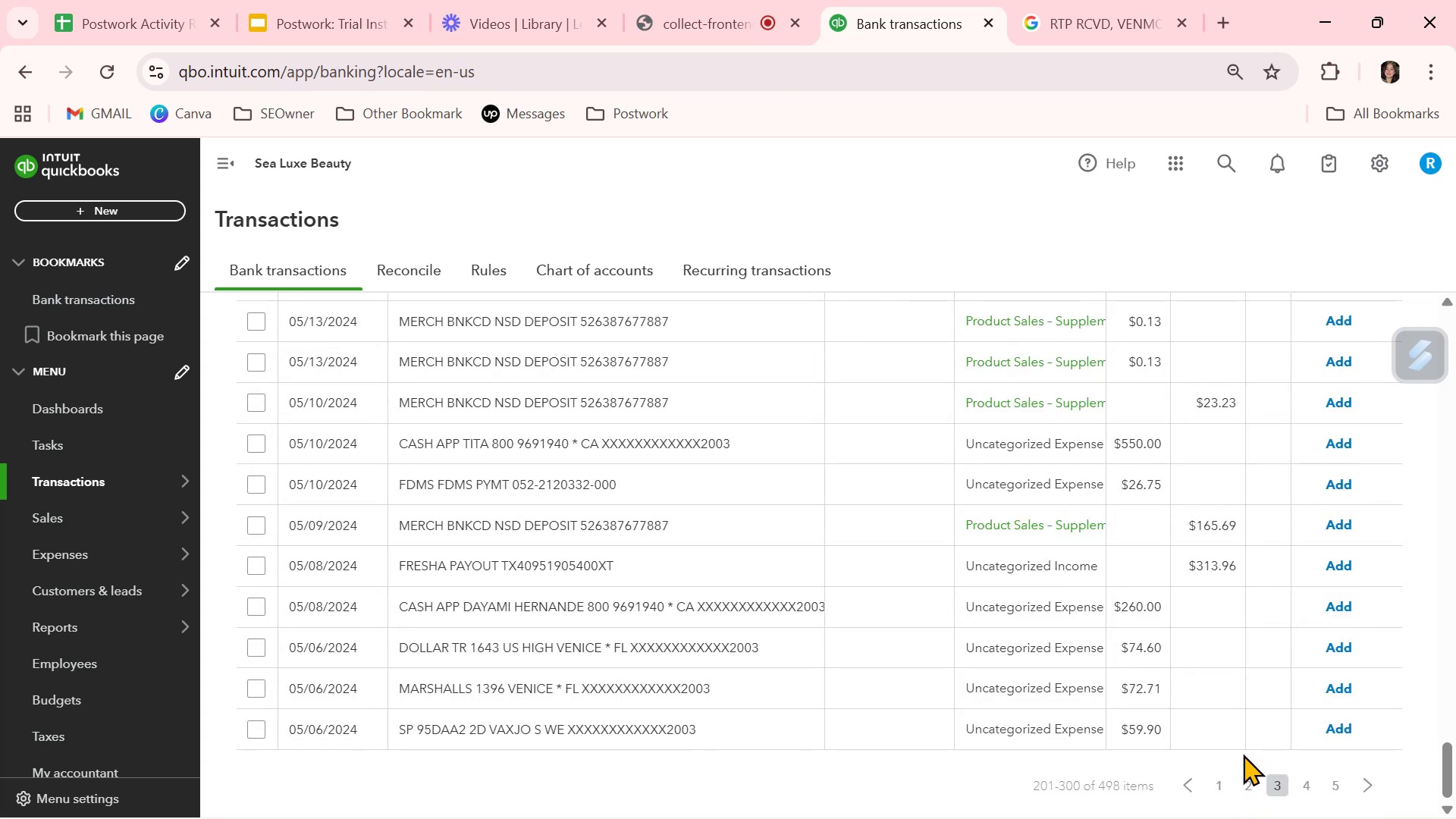 
wait(12.19)
 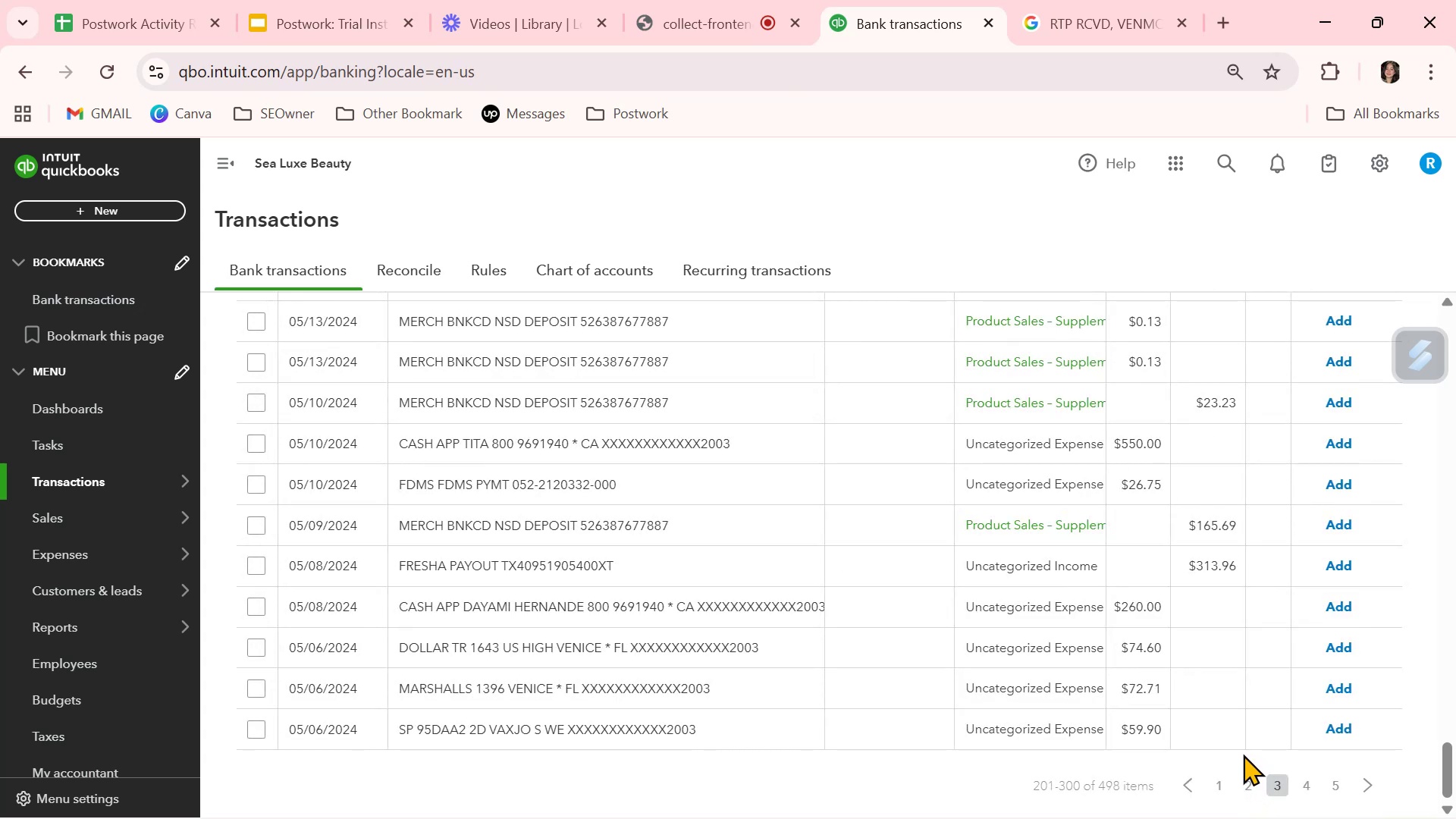 
left_click([872, 686])
 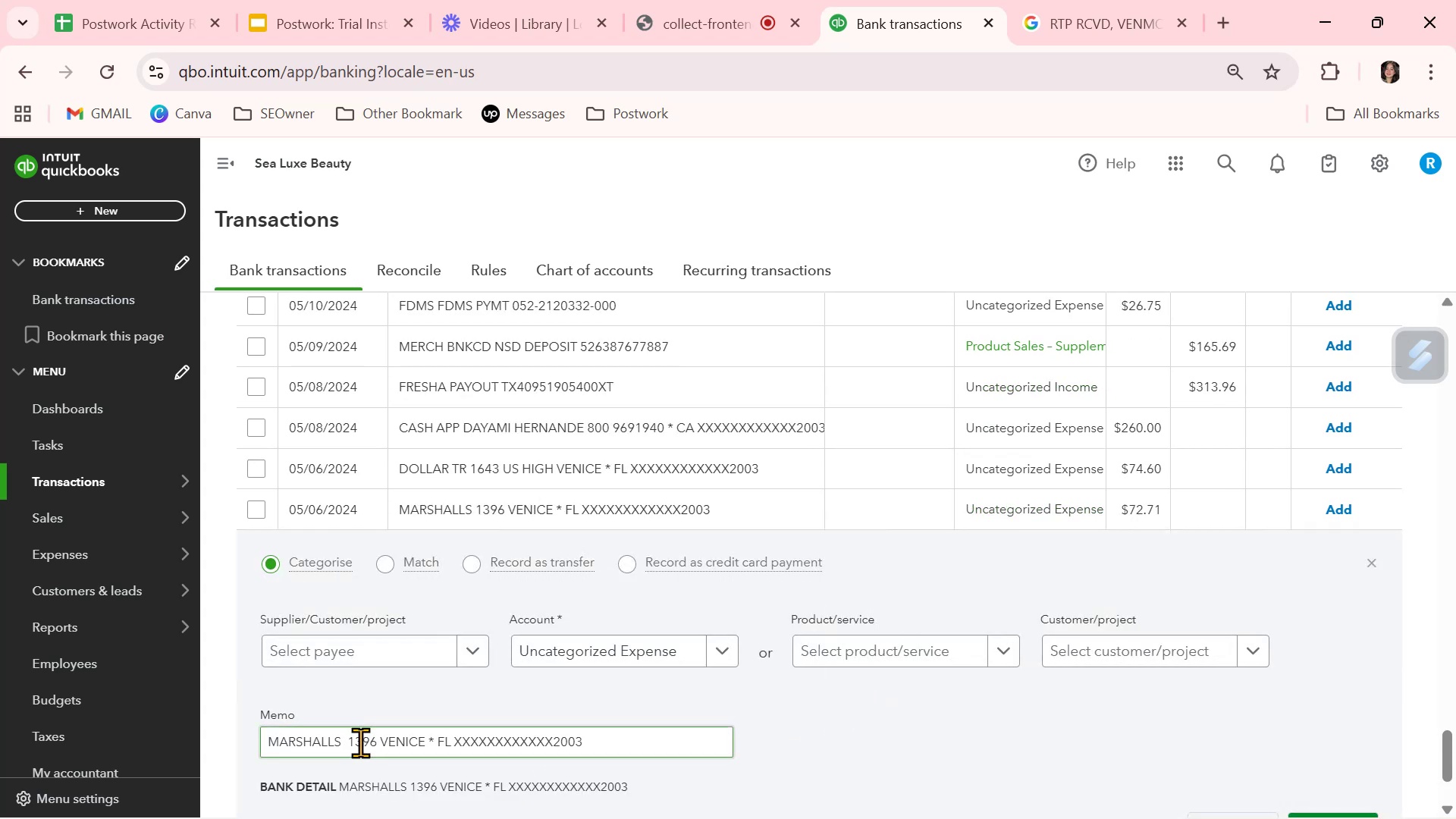 
left_click_drag(start_coordinate=[340, 741], to_coordinate=[253, 741])
 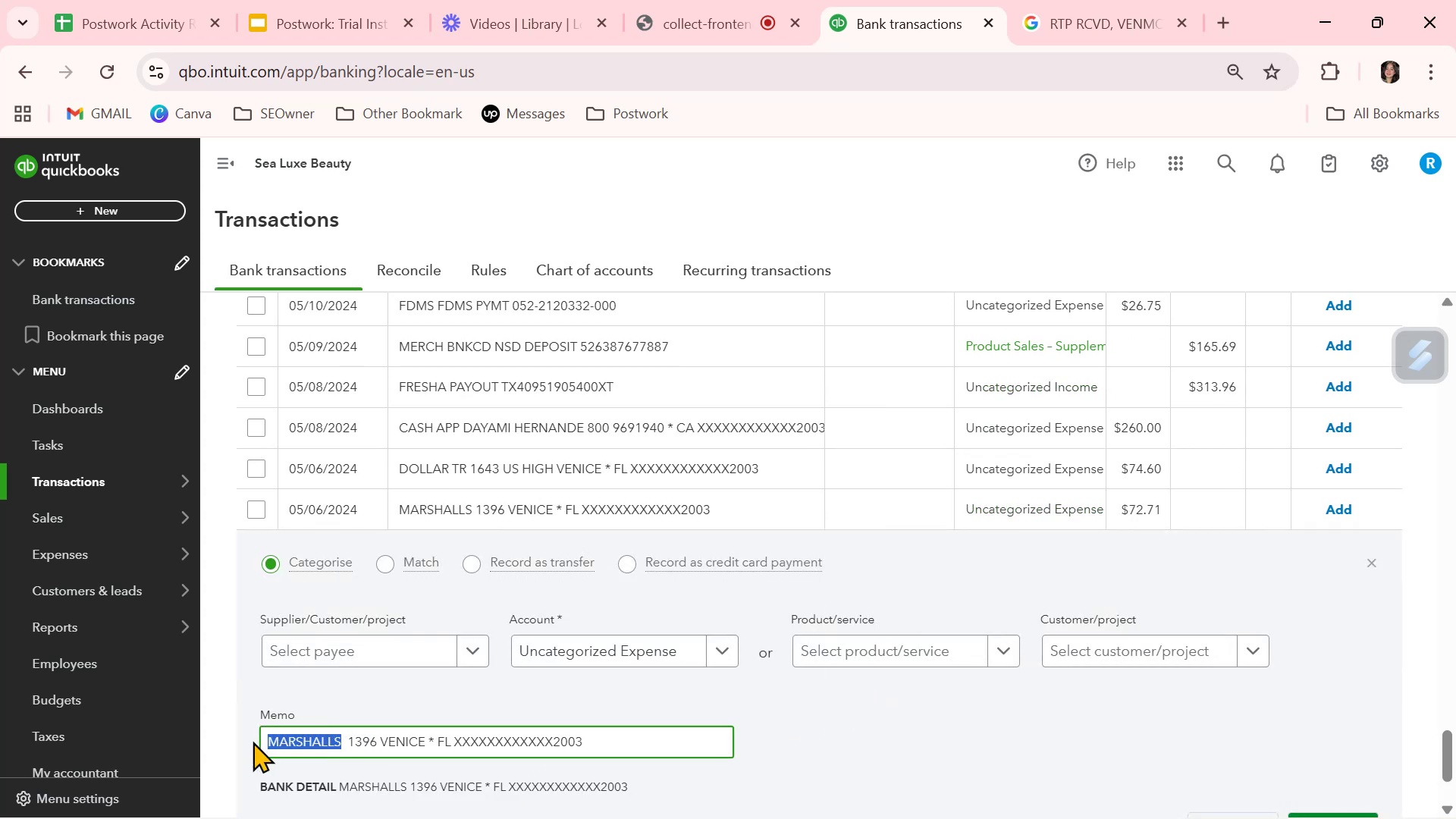 
key(Control+ControlLeft)
 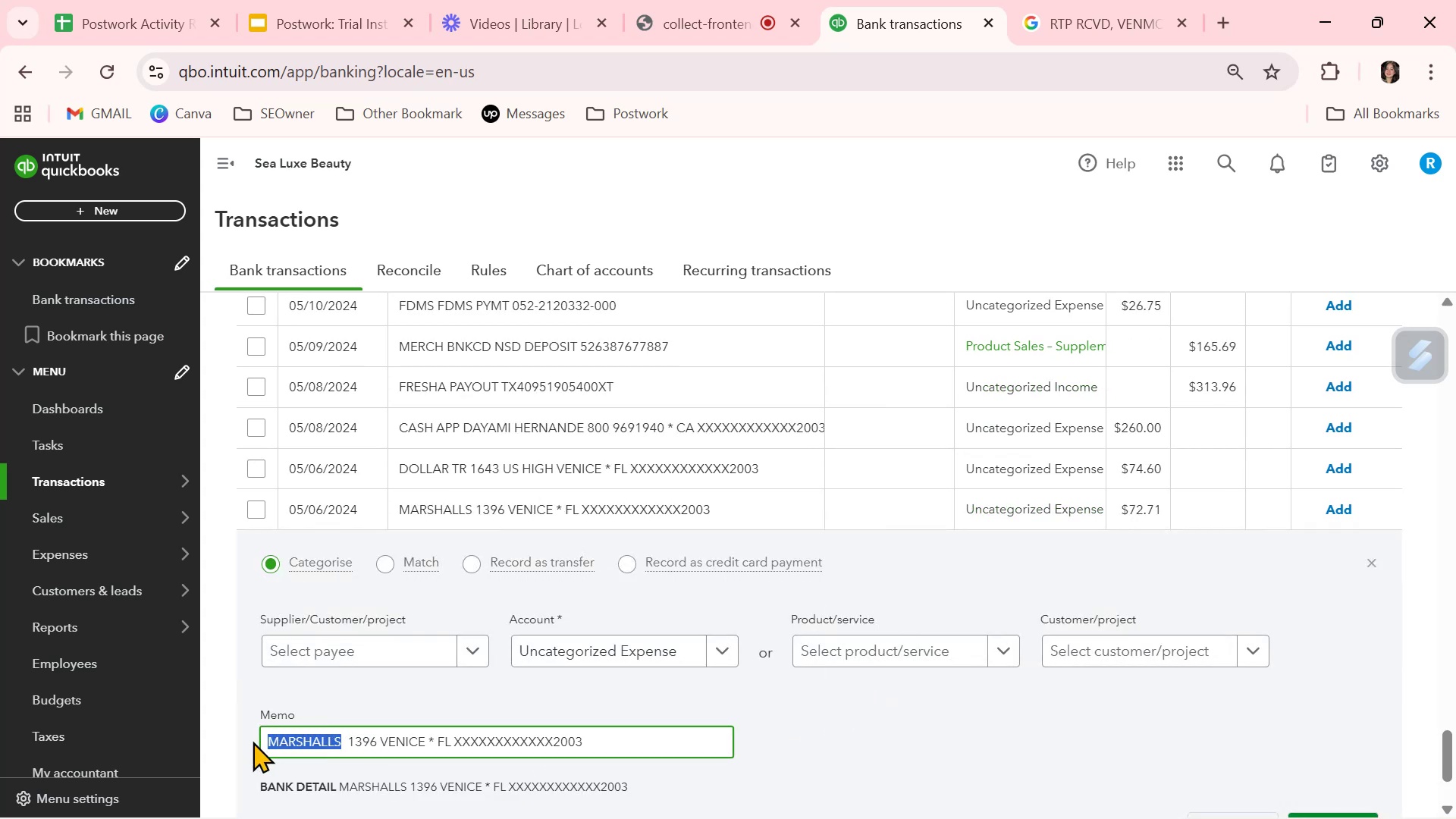 
key(Control+C)
 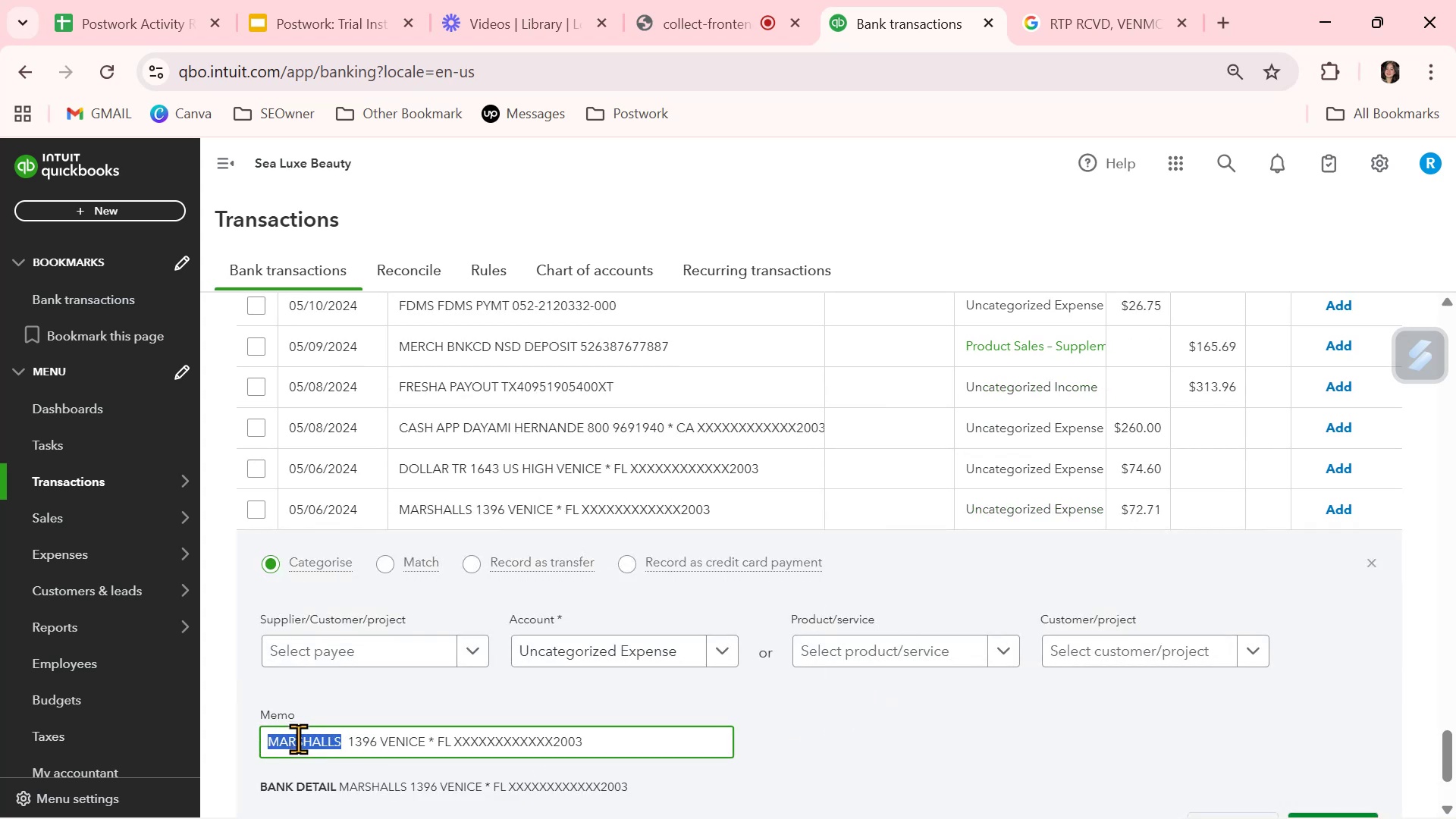 
double_click([298, 739])
 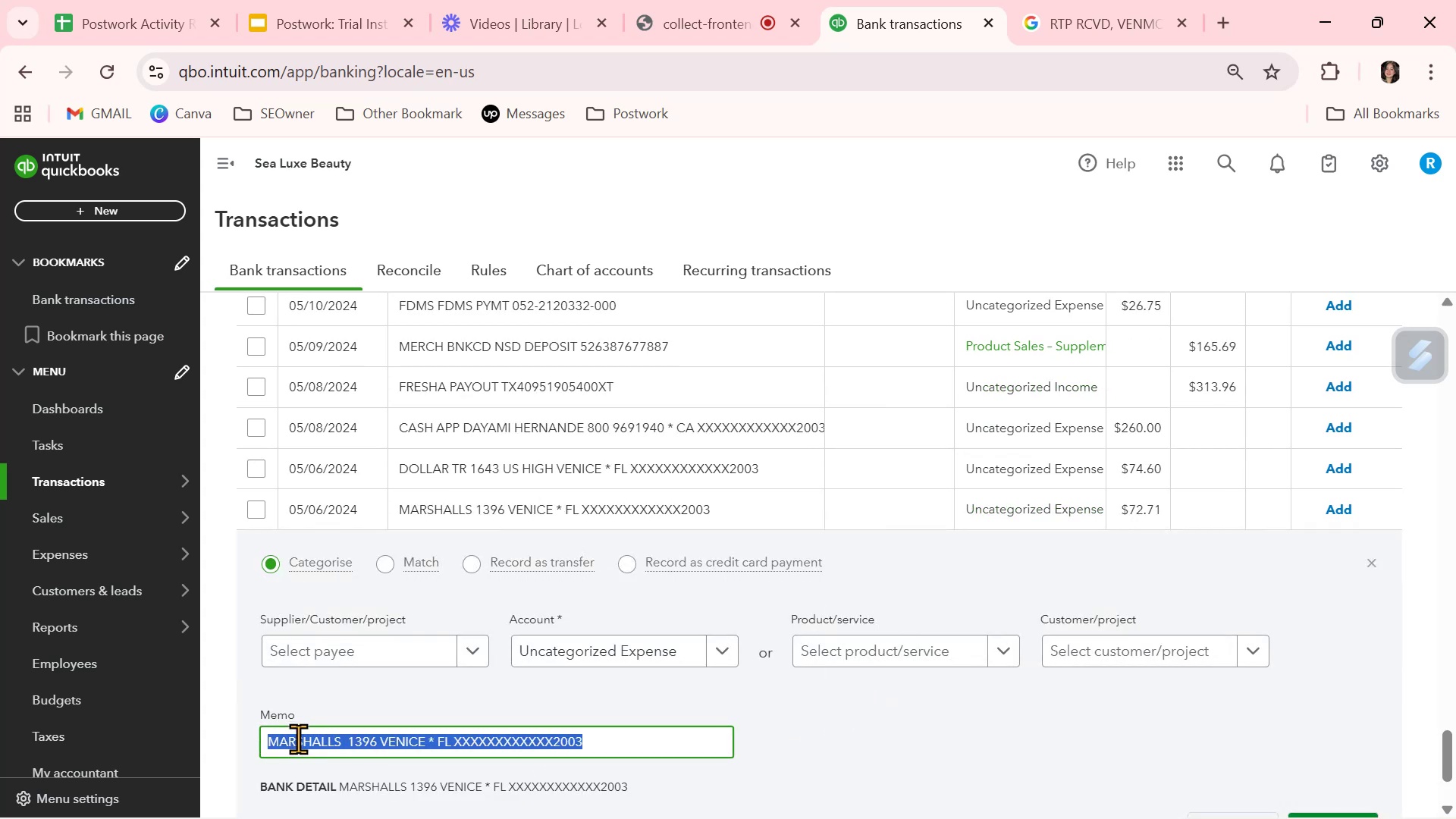 
triple_click([298, 739])
 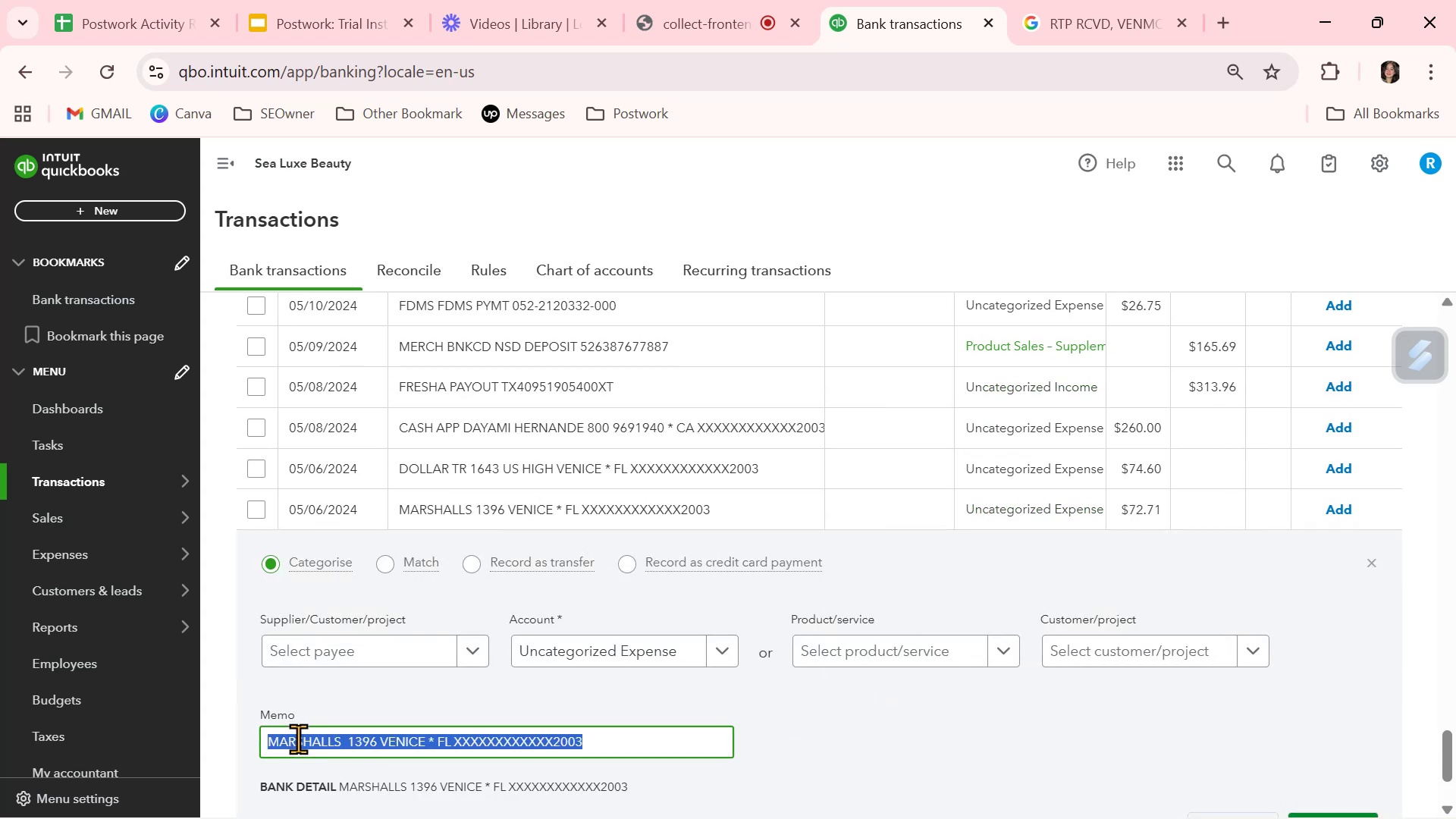 
key(Control+ControlLeft)
 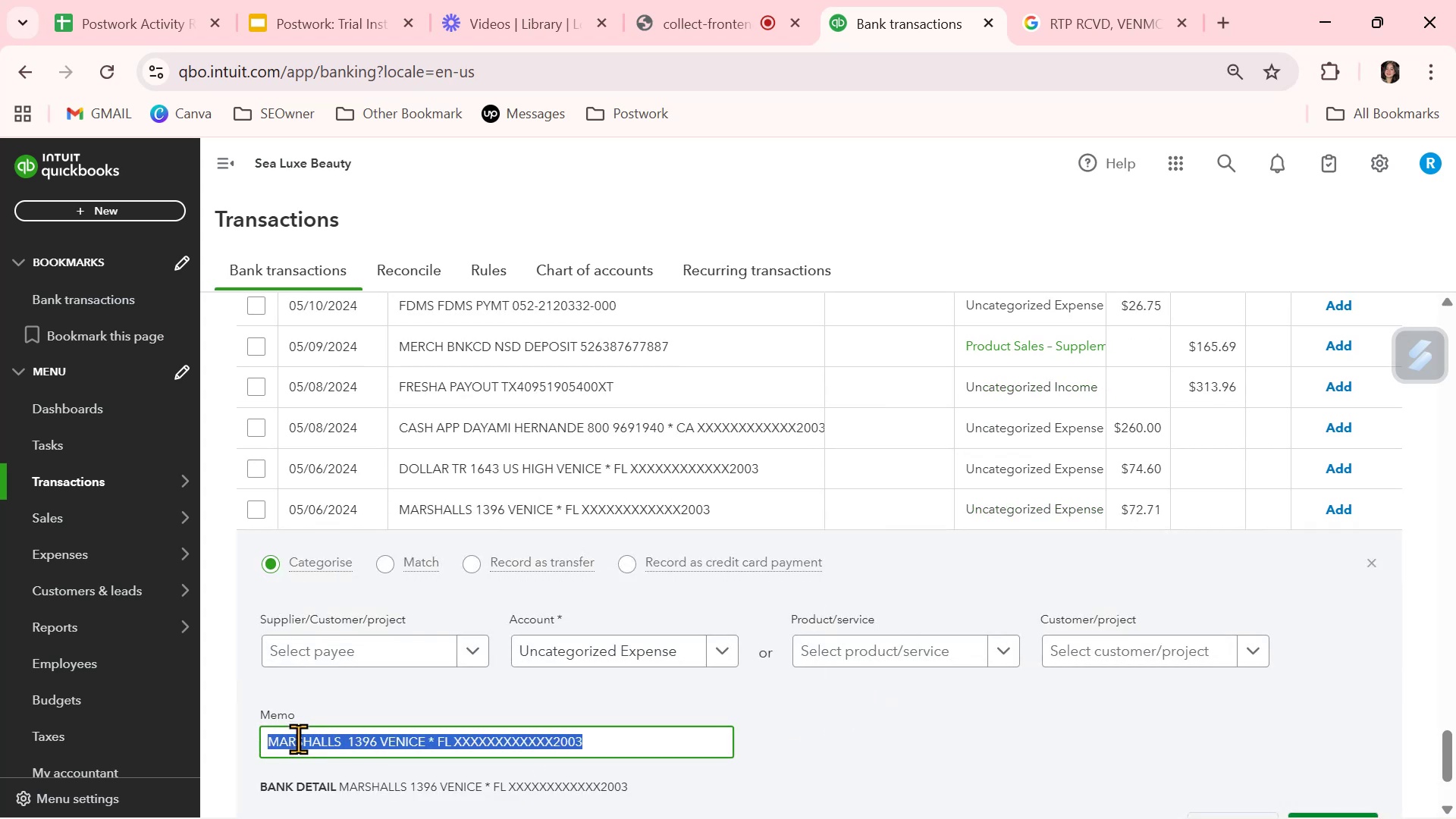 
key(Control+C)
 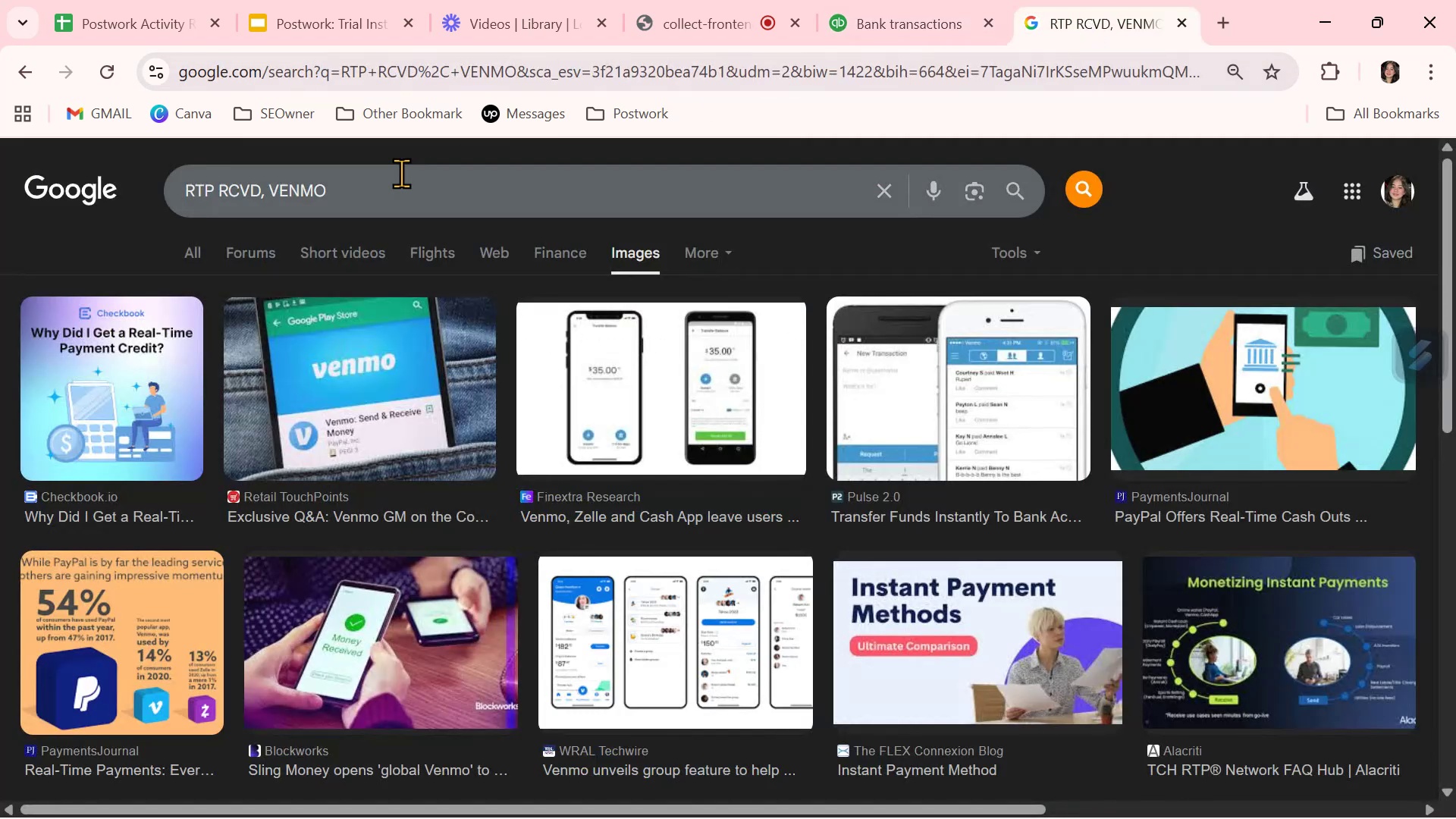 
double_click([372, 196])
 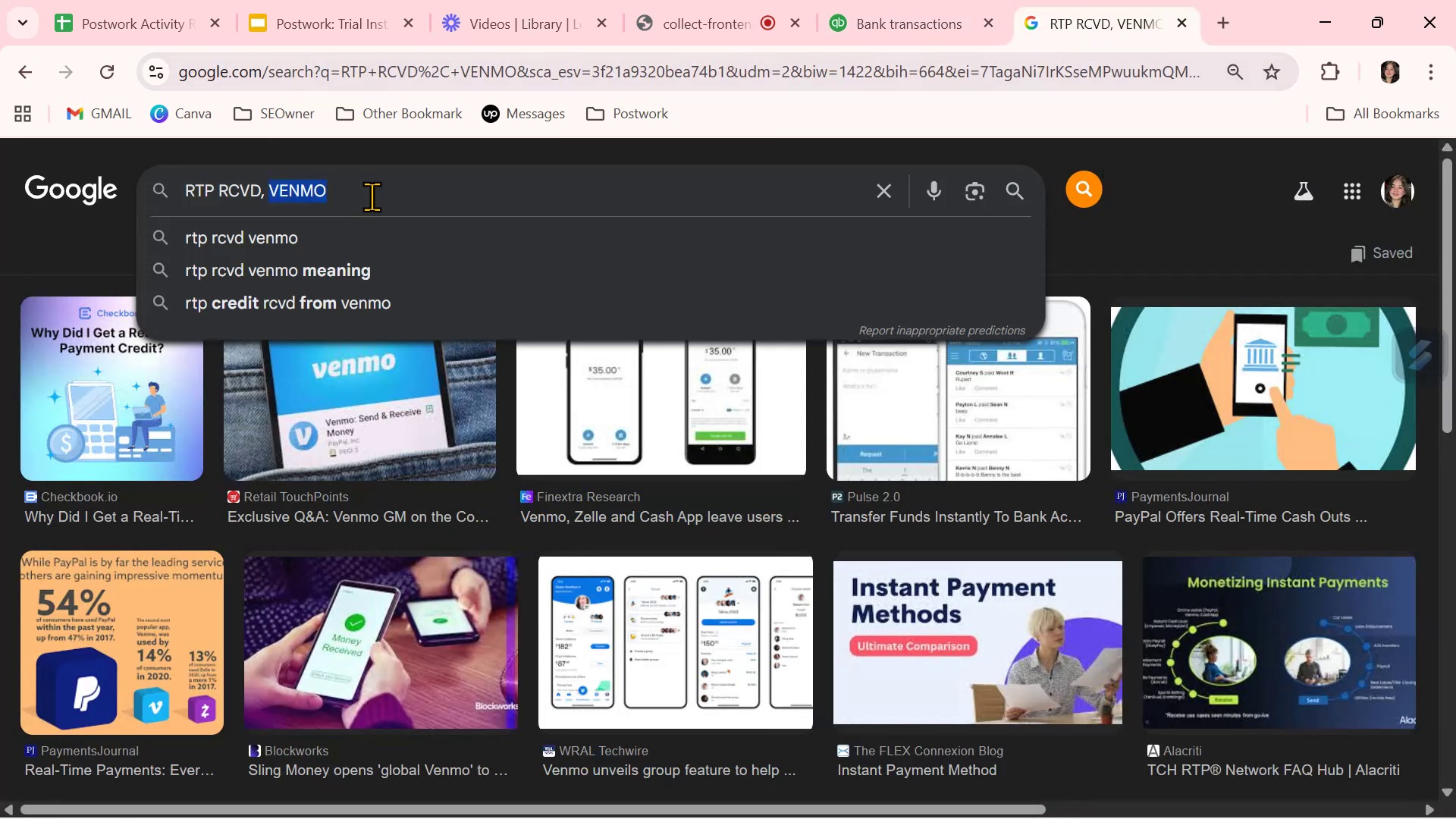 
triple_click([372, 196])
 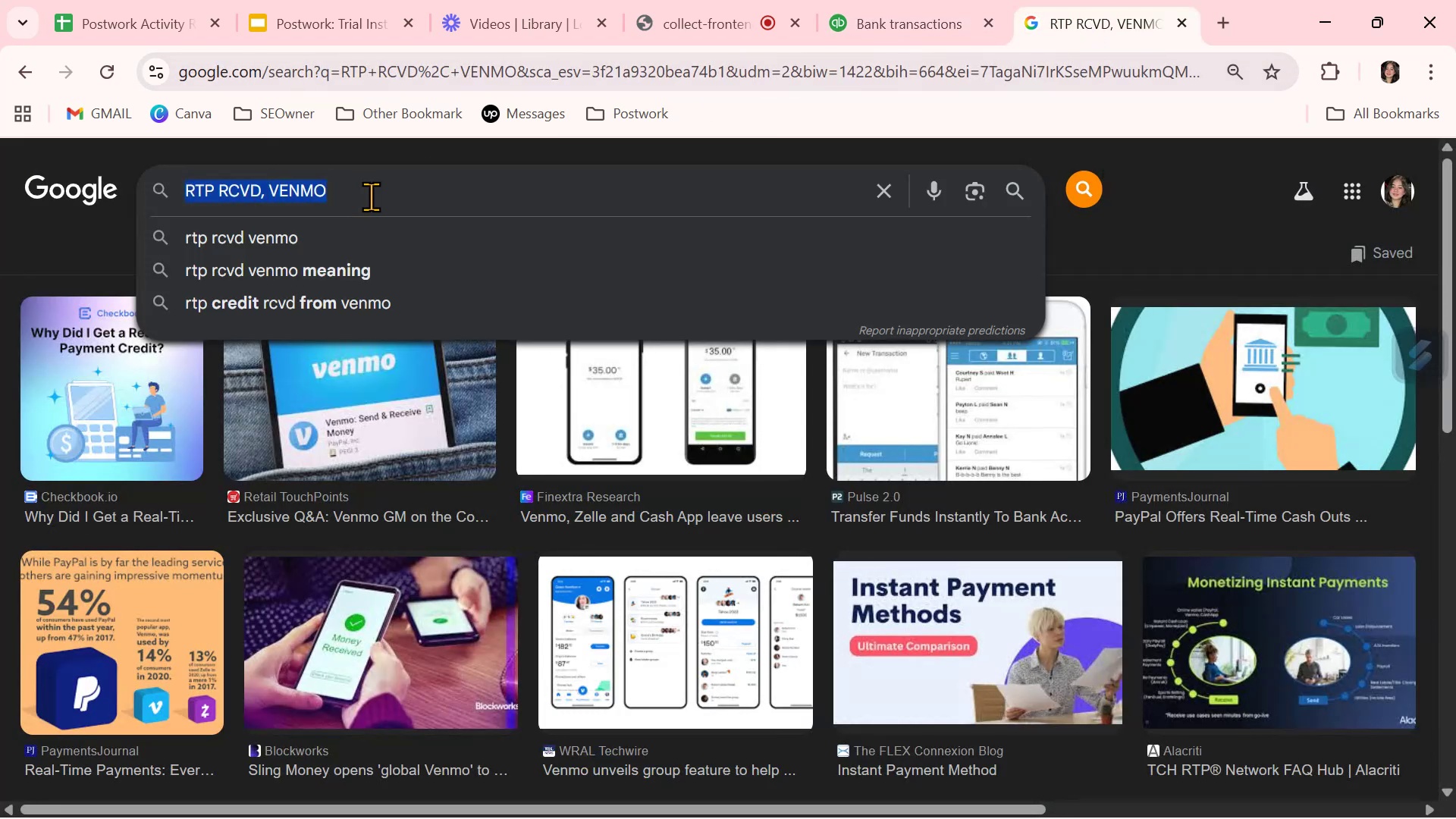 
key(Control+ControlLeft)
 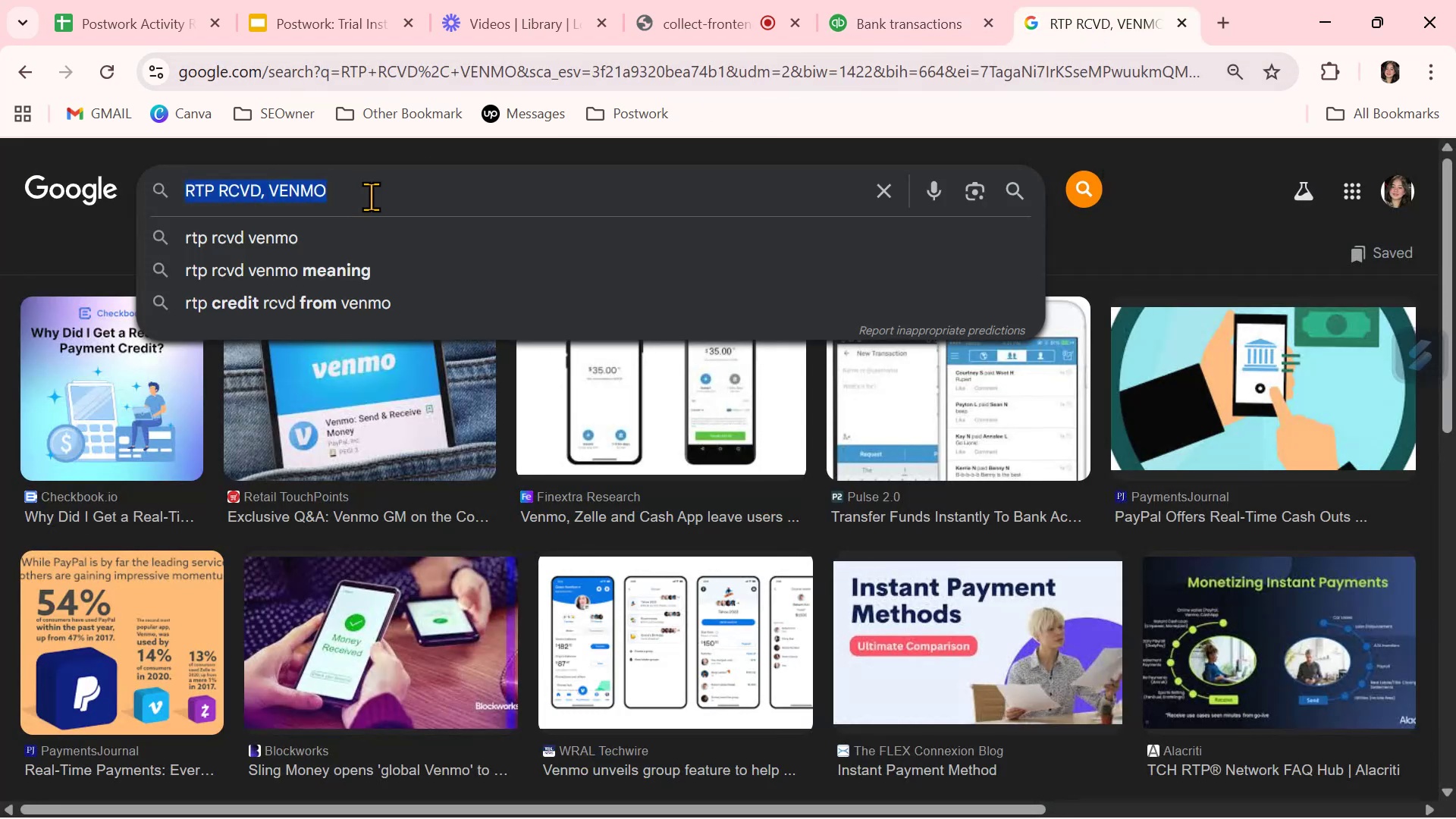 
key(Control+V)
 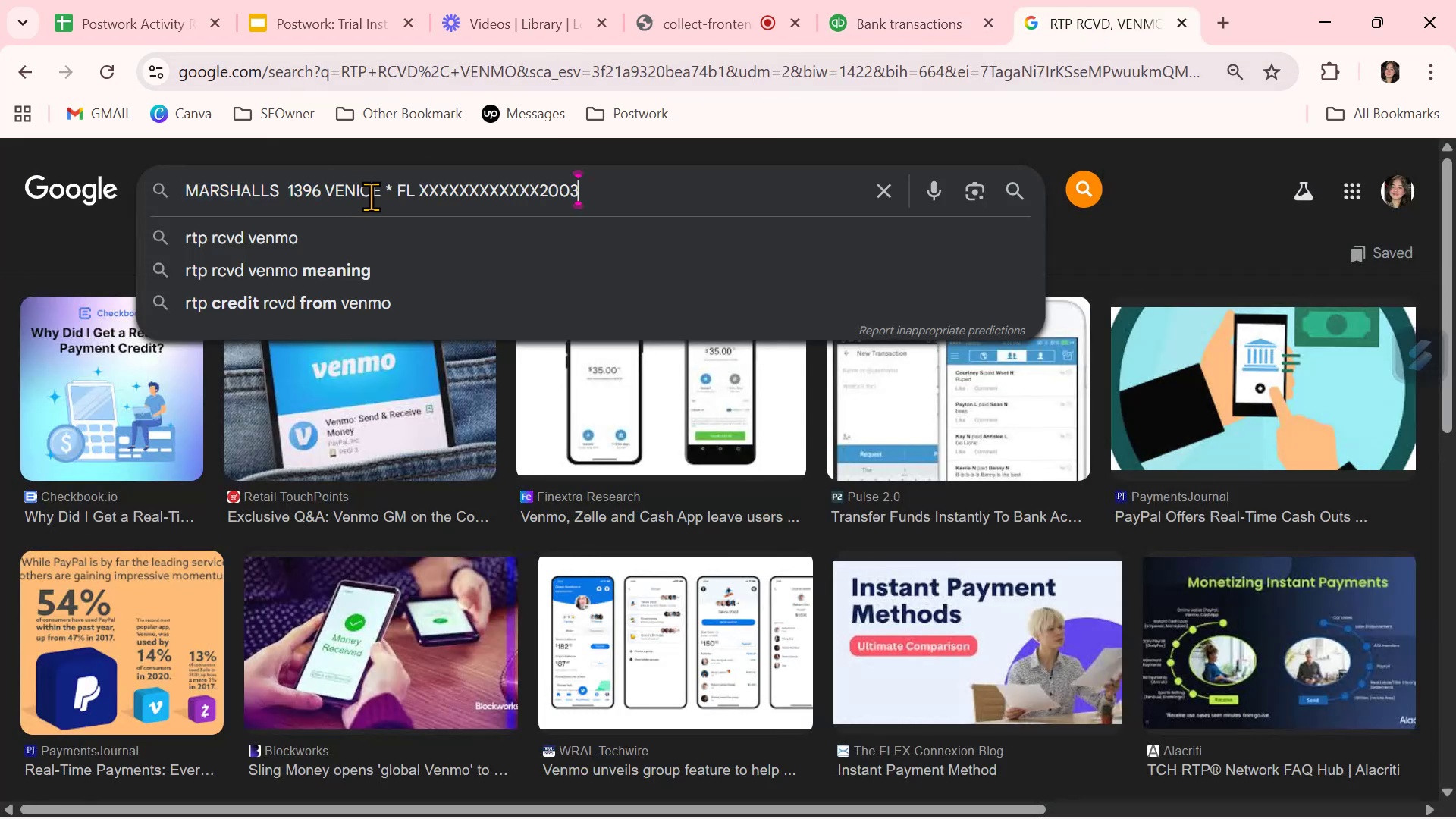 
key(NumpadEnter)
 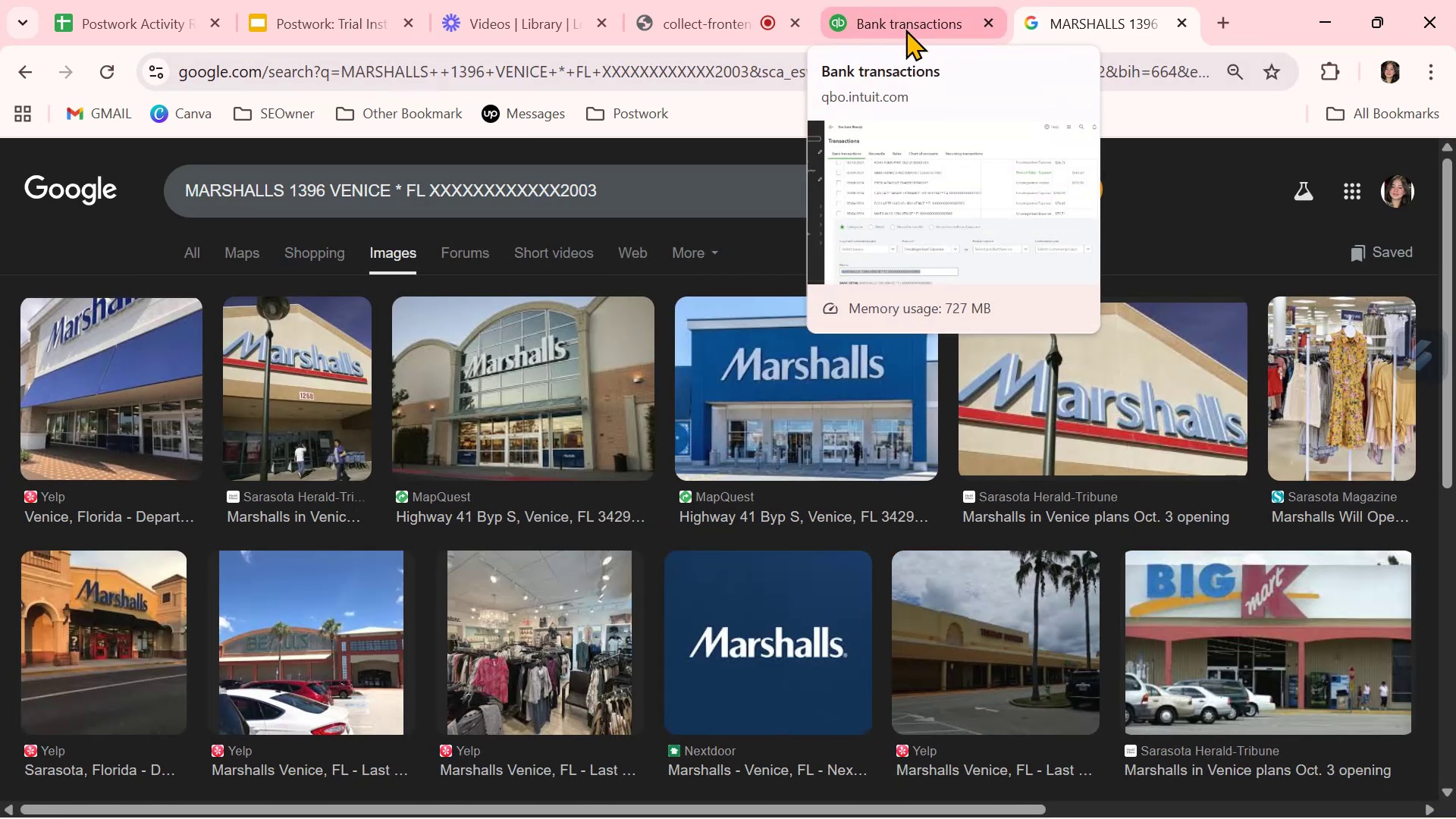 
wait(15.02)
 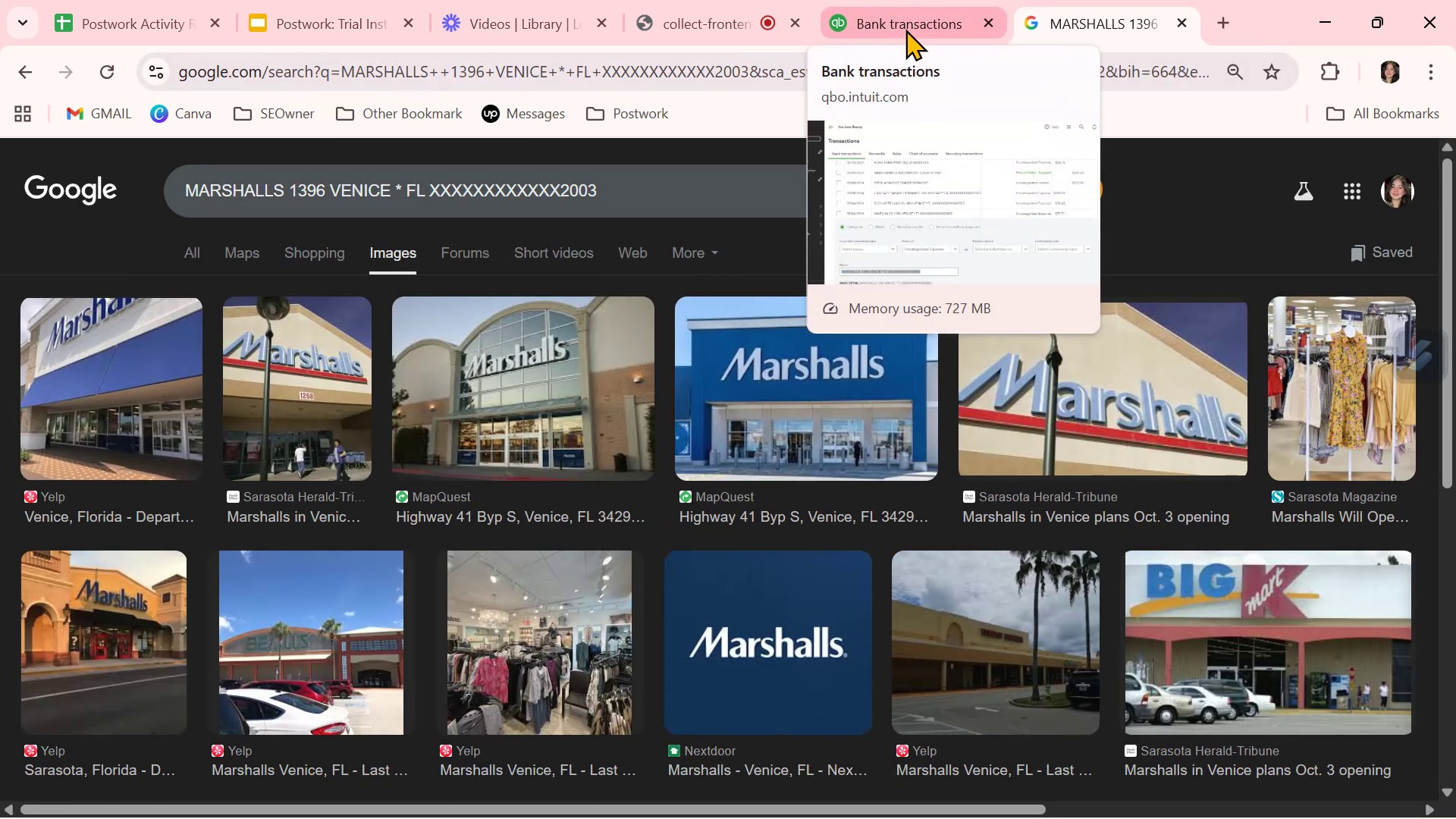 
left_click([905, 29])
 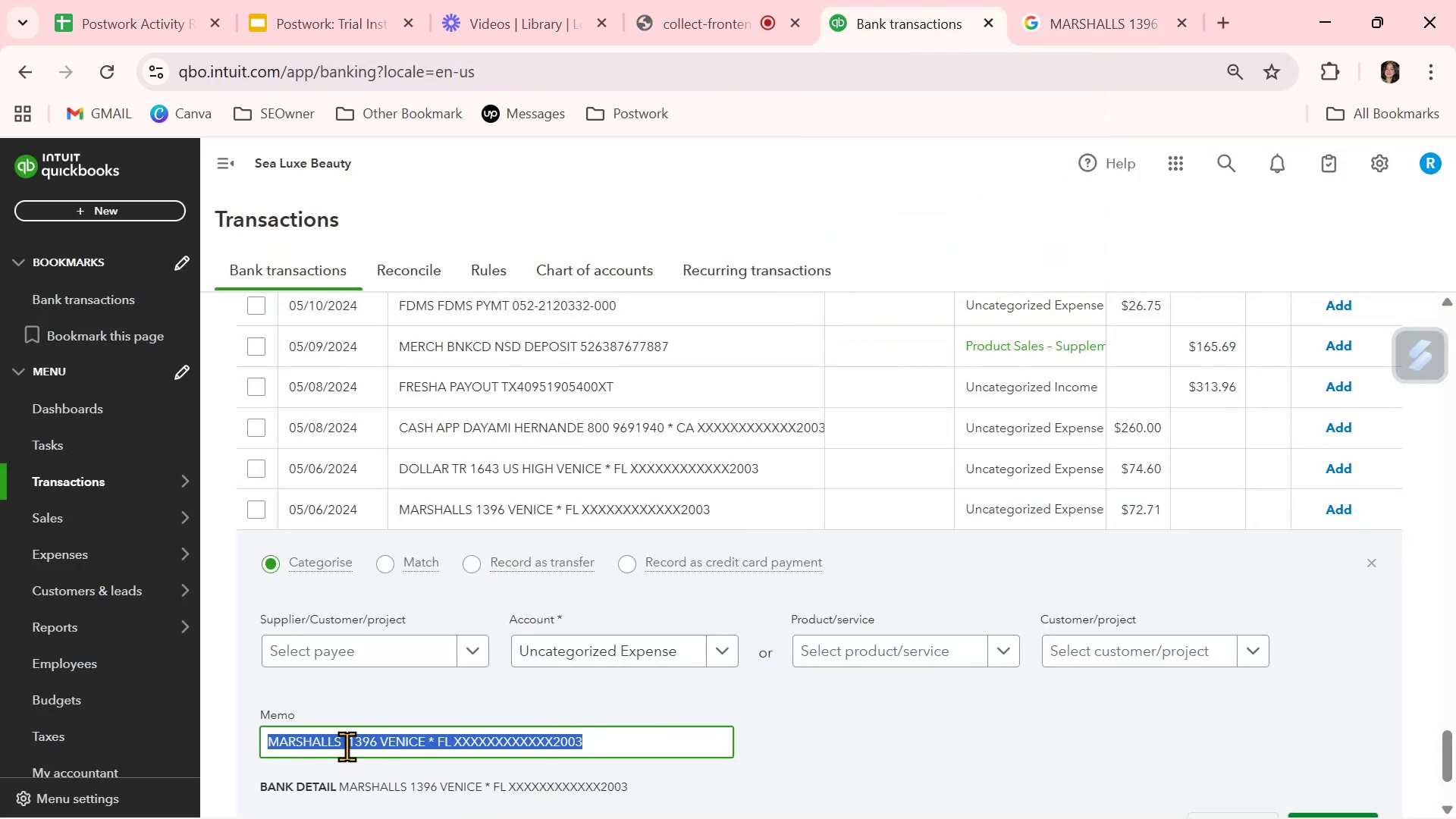 
left_click([340, 743])
 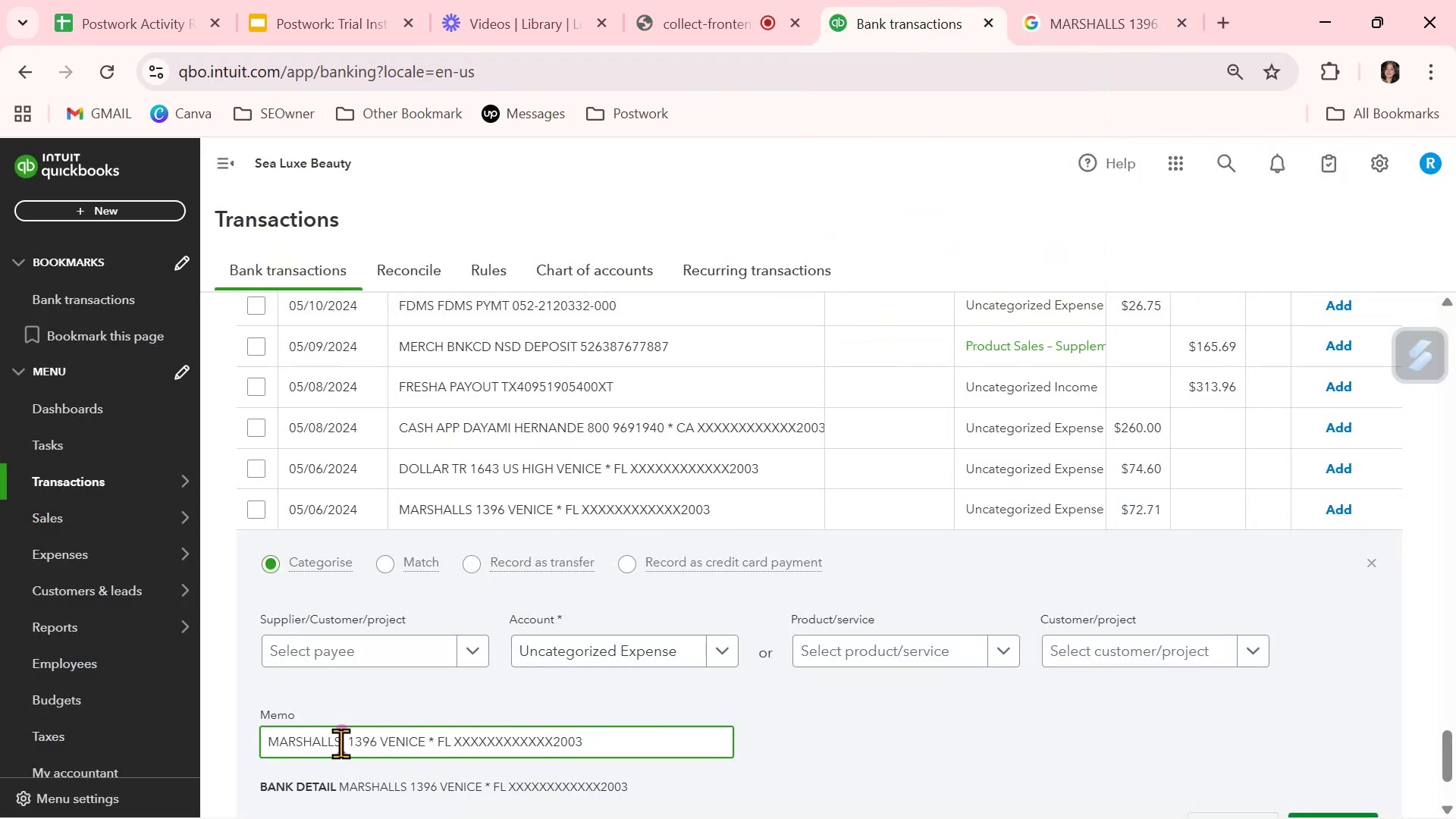 
left_click_drag(start_coordinate=[340, 743], to_coordinate=[121, 760])
 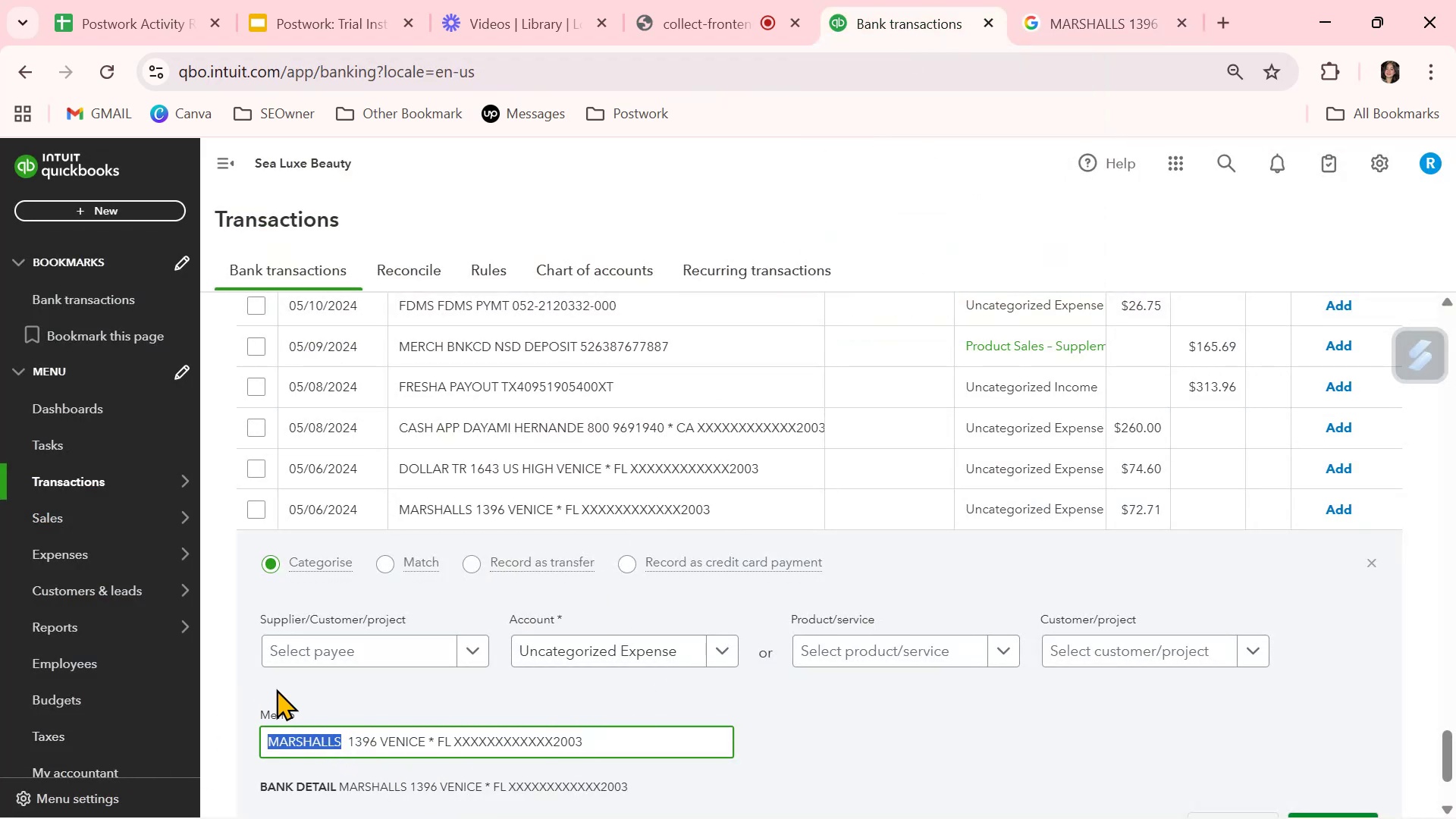 
key(Control+ControlLeft)
 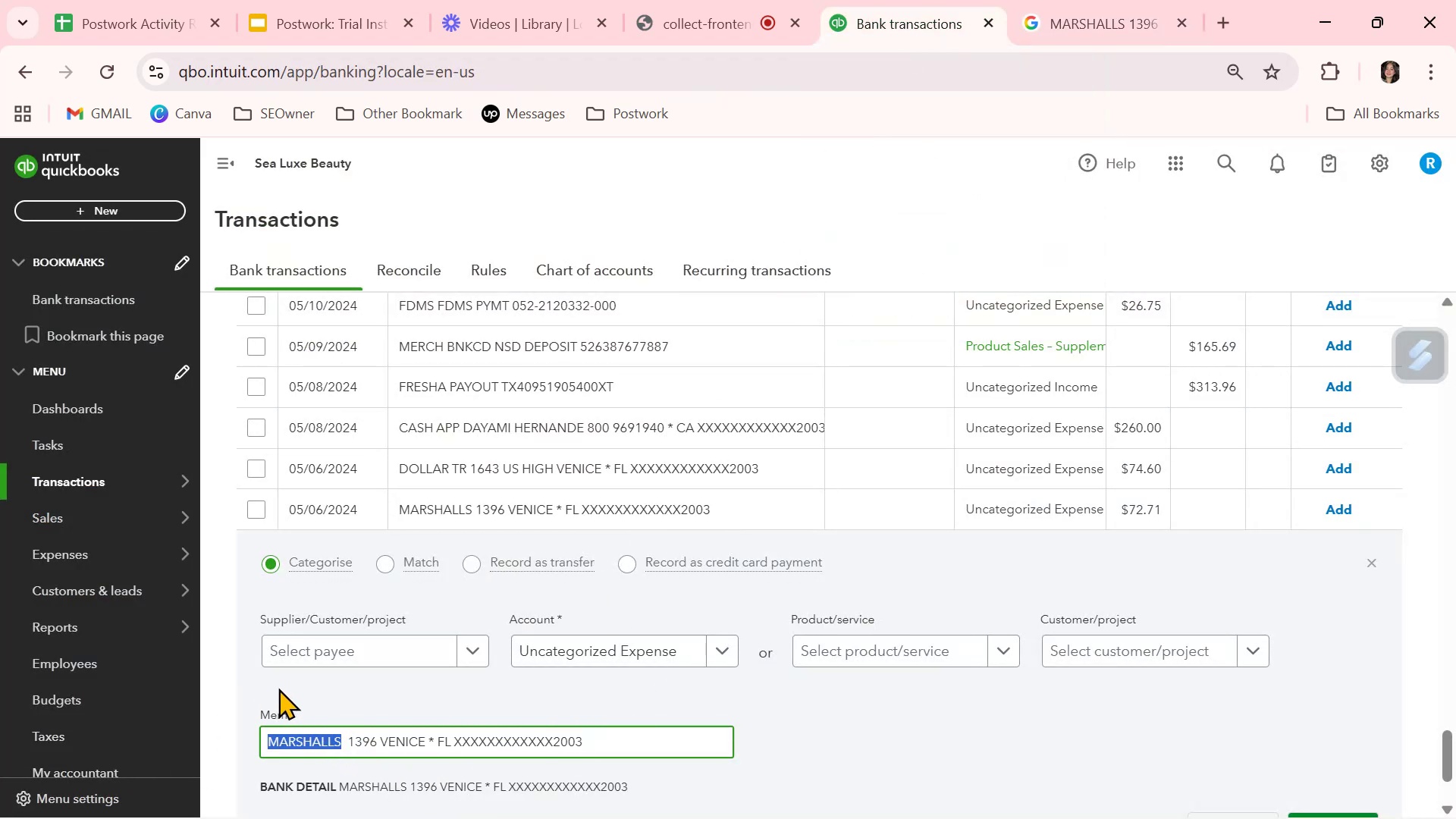 
key(Control+C)
 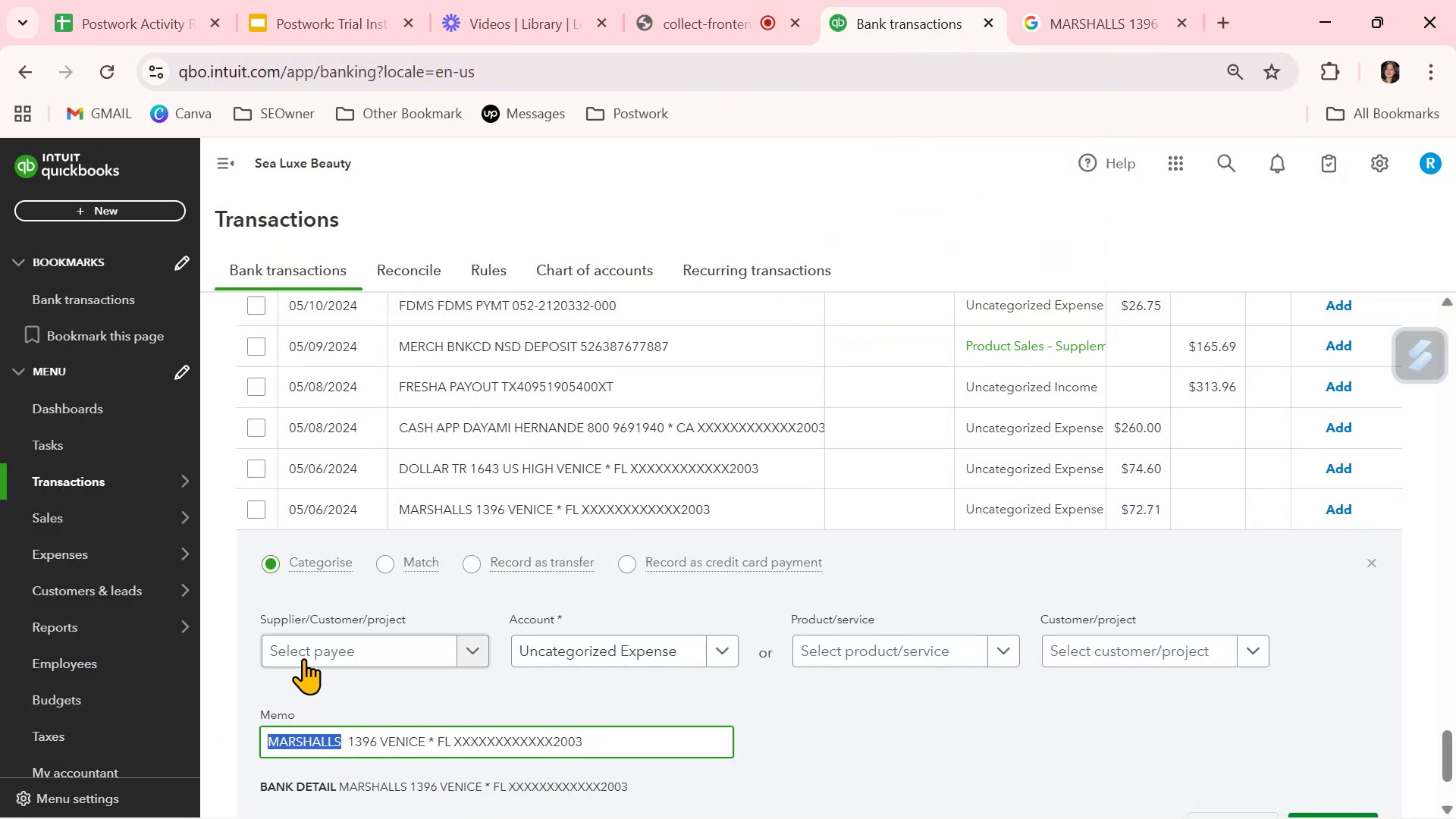 
left_click([306, 655])
 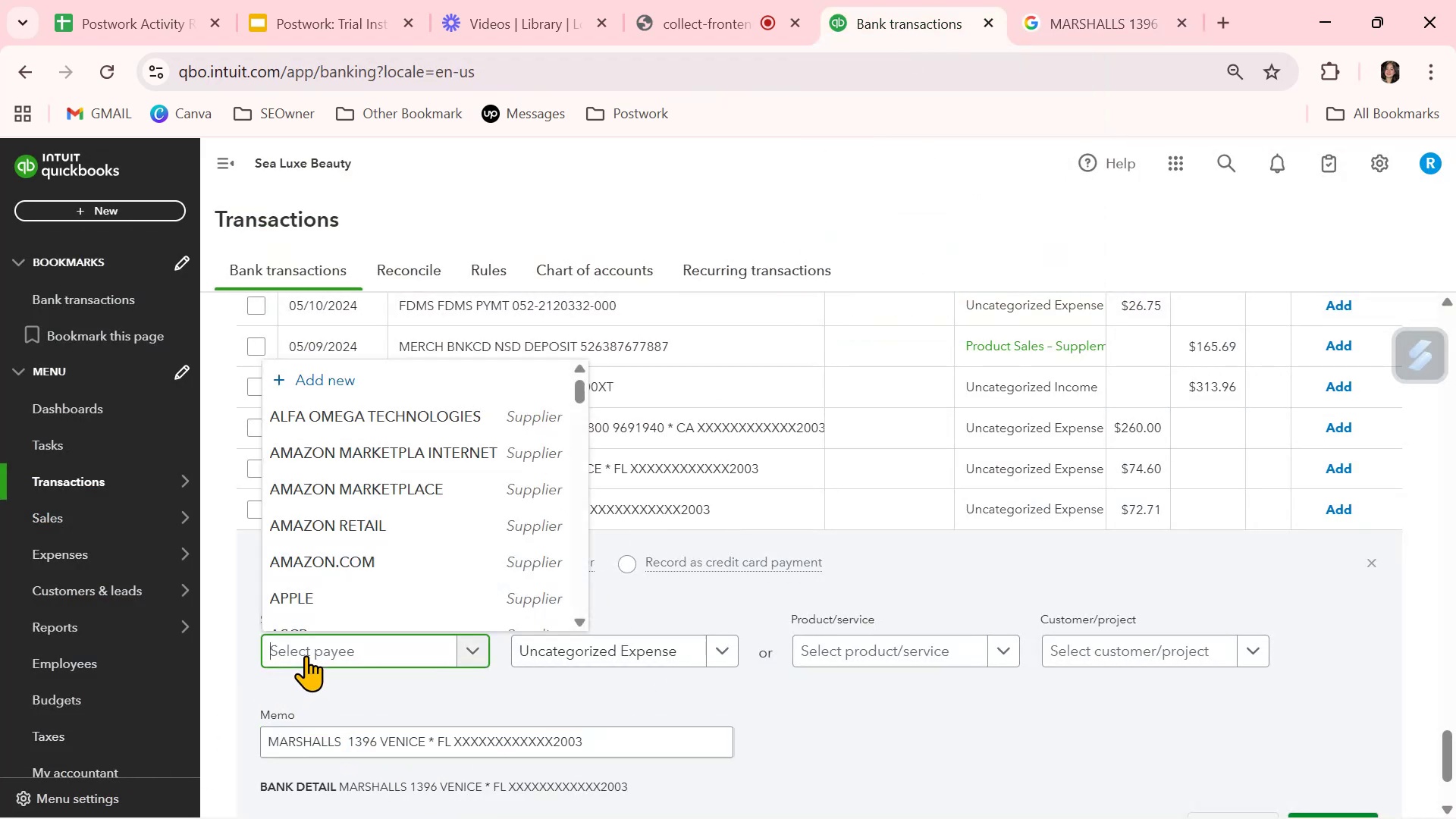 
key(Control+ControlLeft)
 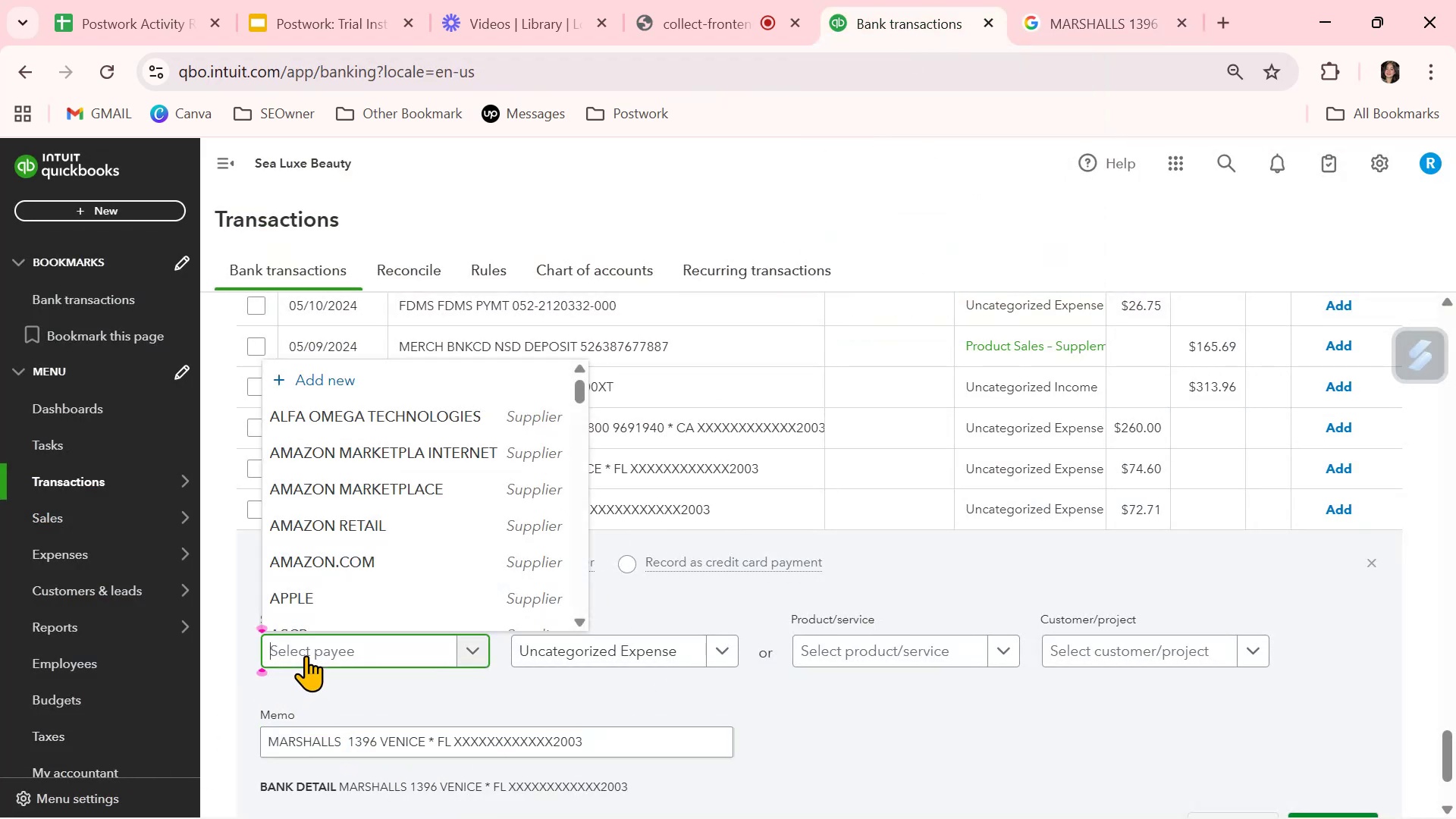 
key(Control+V)
 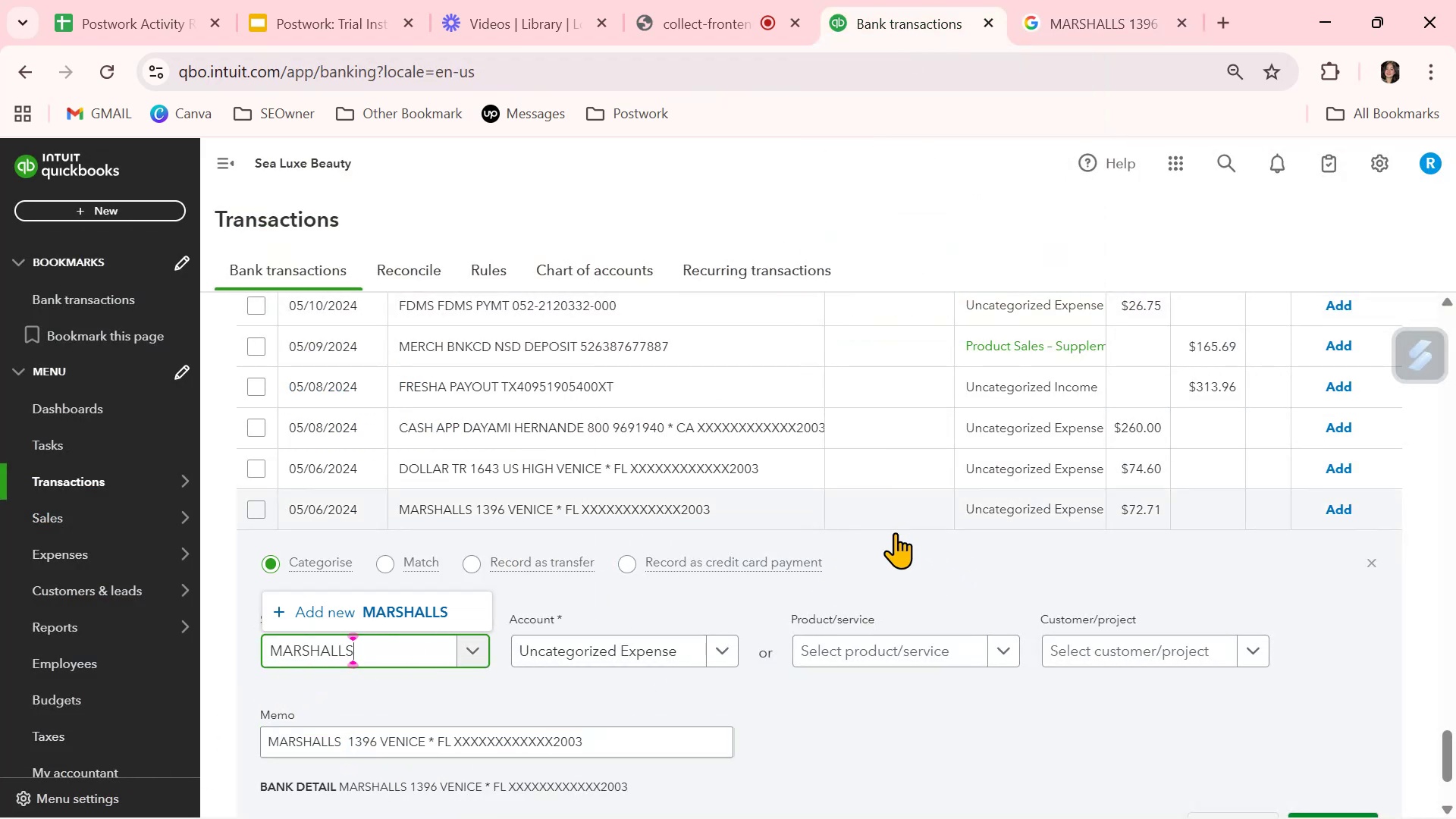 
left_click([884, 570])
 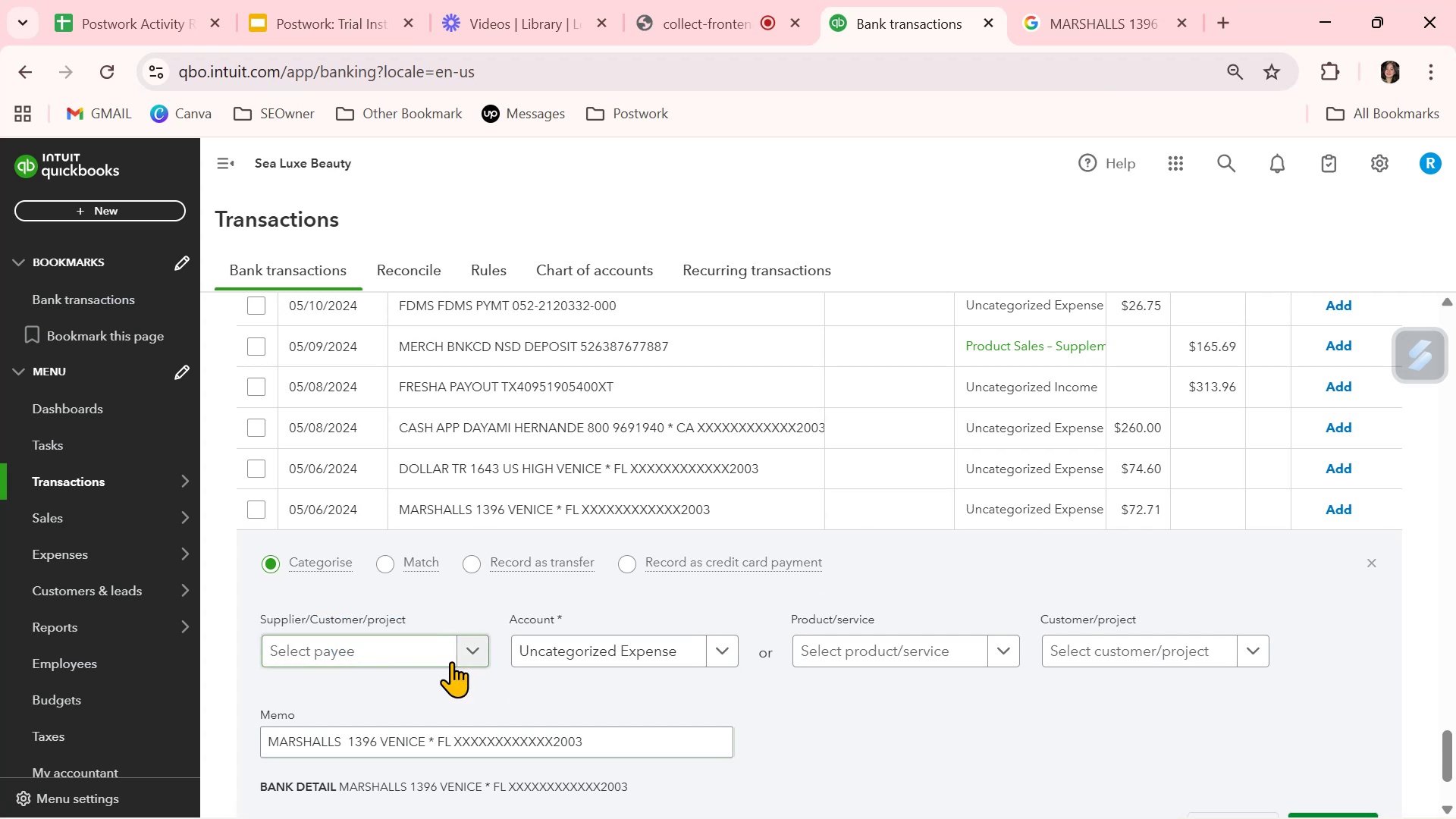 
left_click([410, 654])
 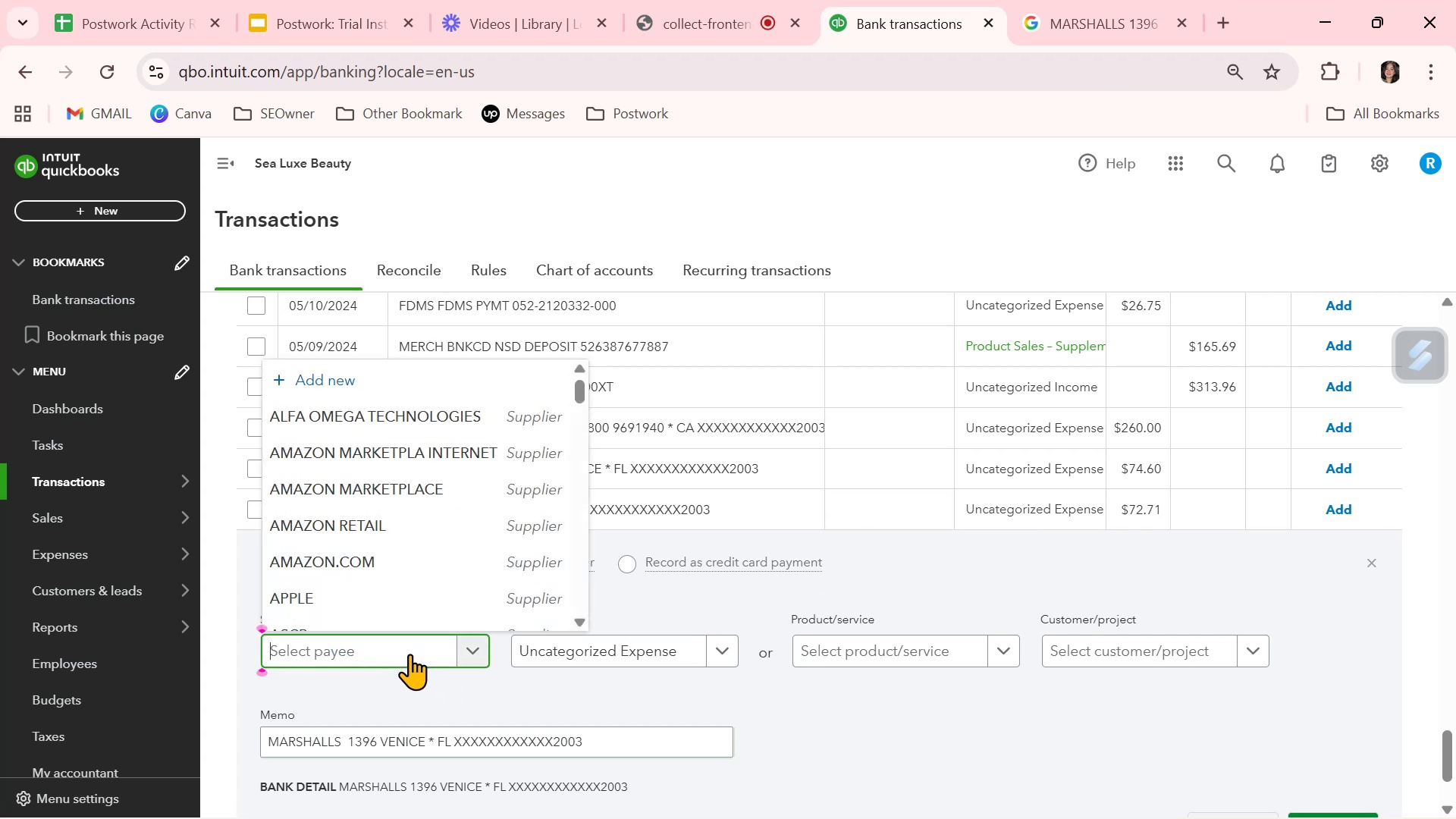 
key(Control+ControlLeft)
 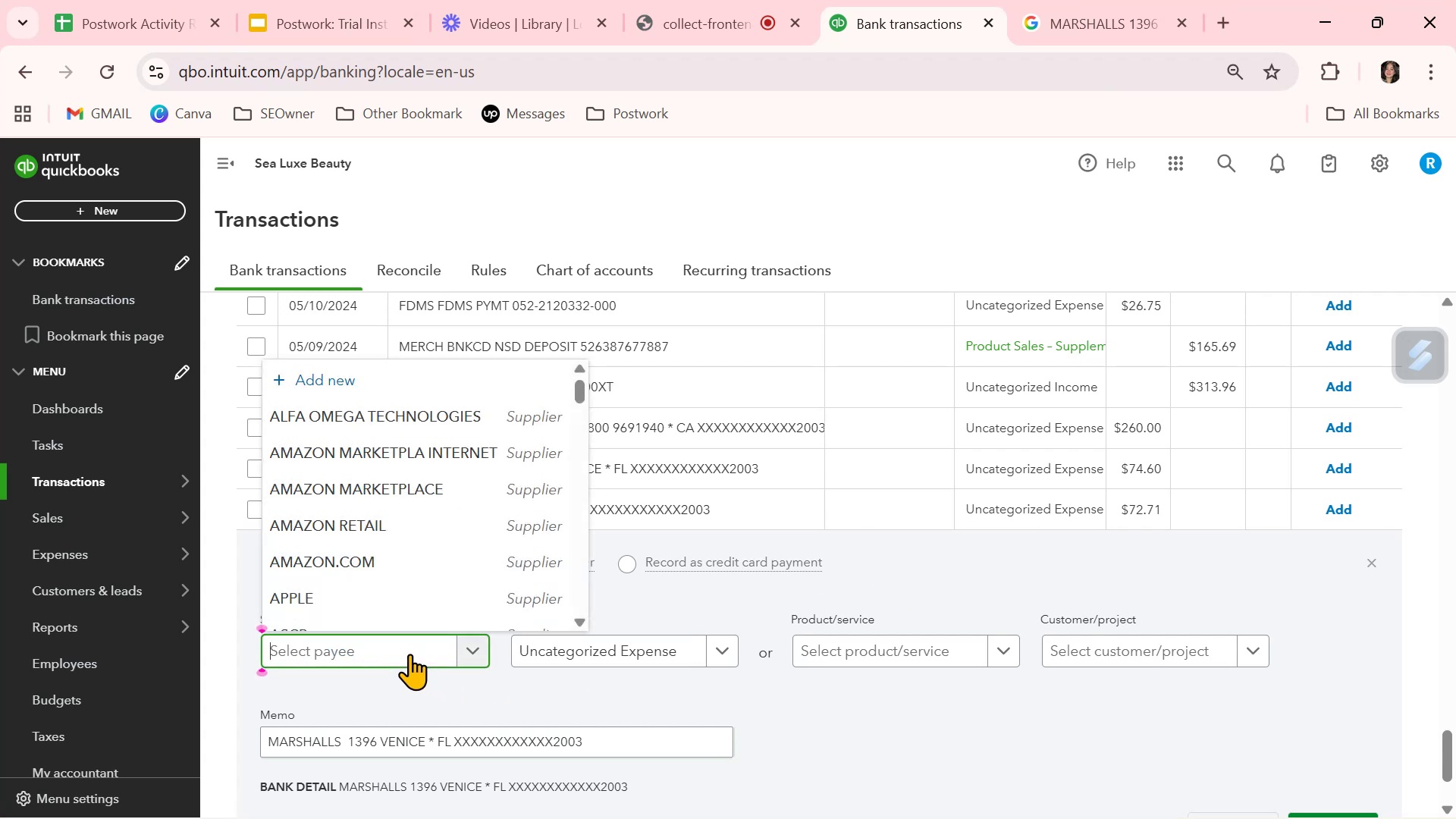 
key(Control+V)
 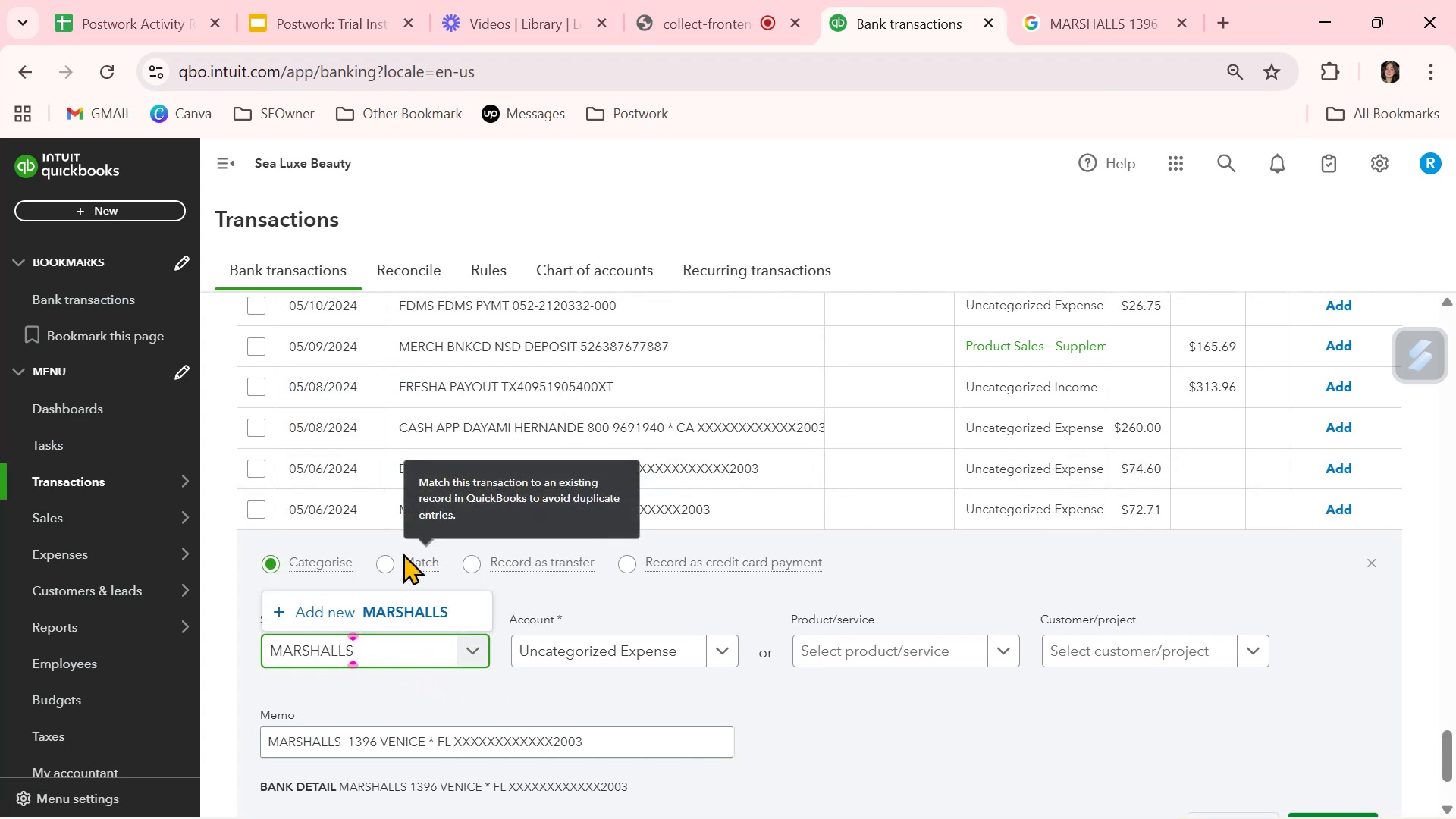 
left_click([404, 610])
 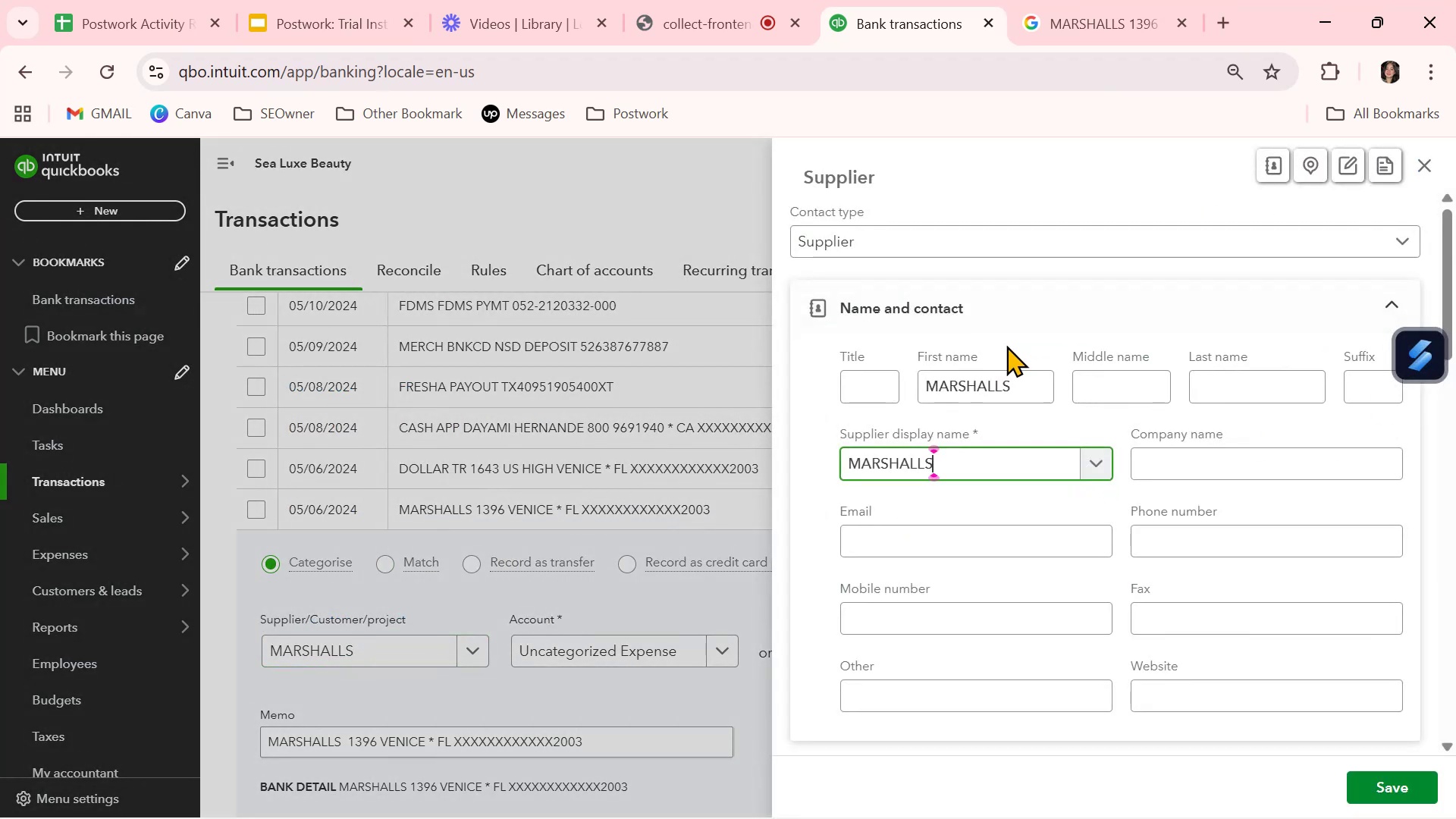 
left_click_drag(start_coordinate=[1020, 391], to_coordinate=[869, 398])
 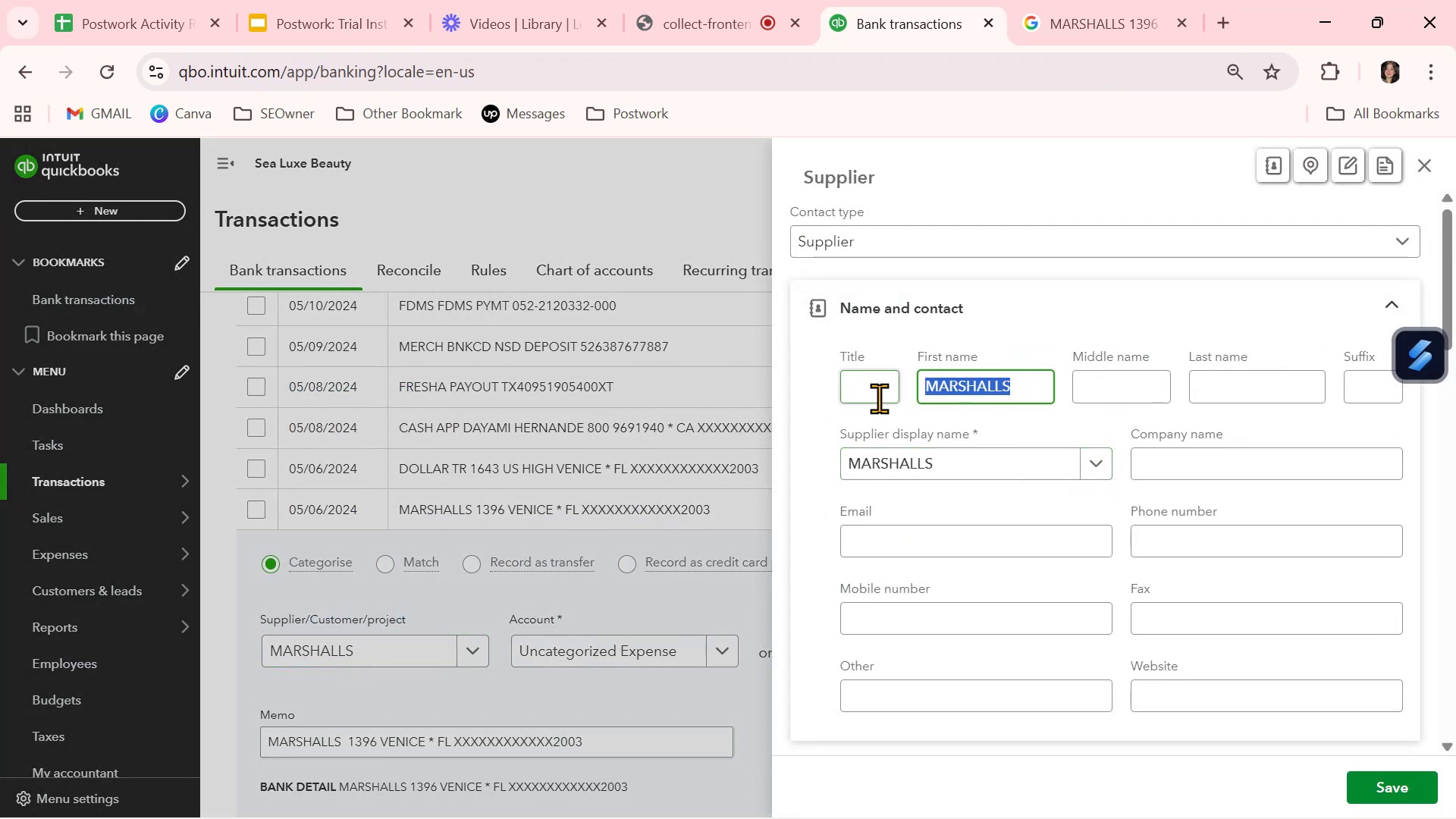 
key(Backspace)
 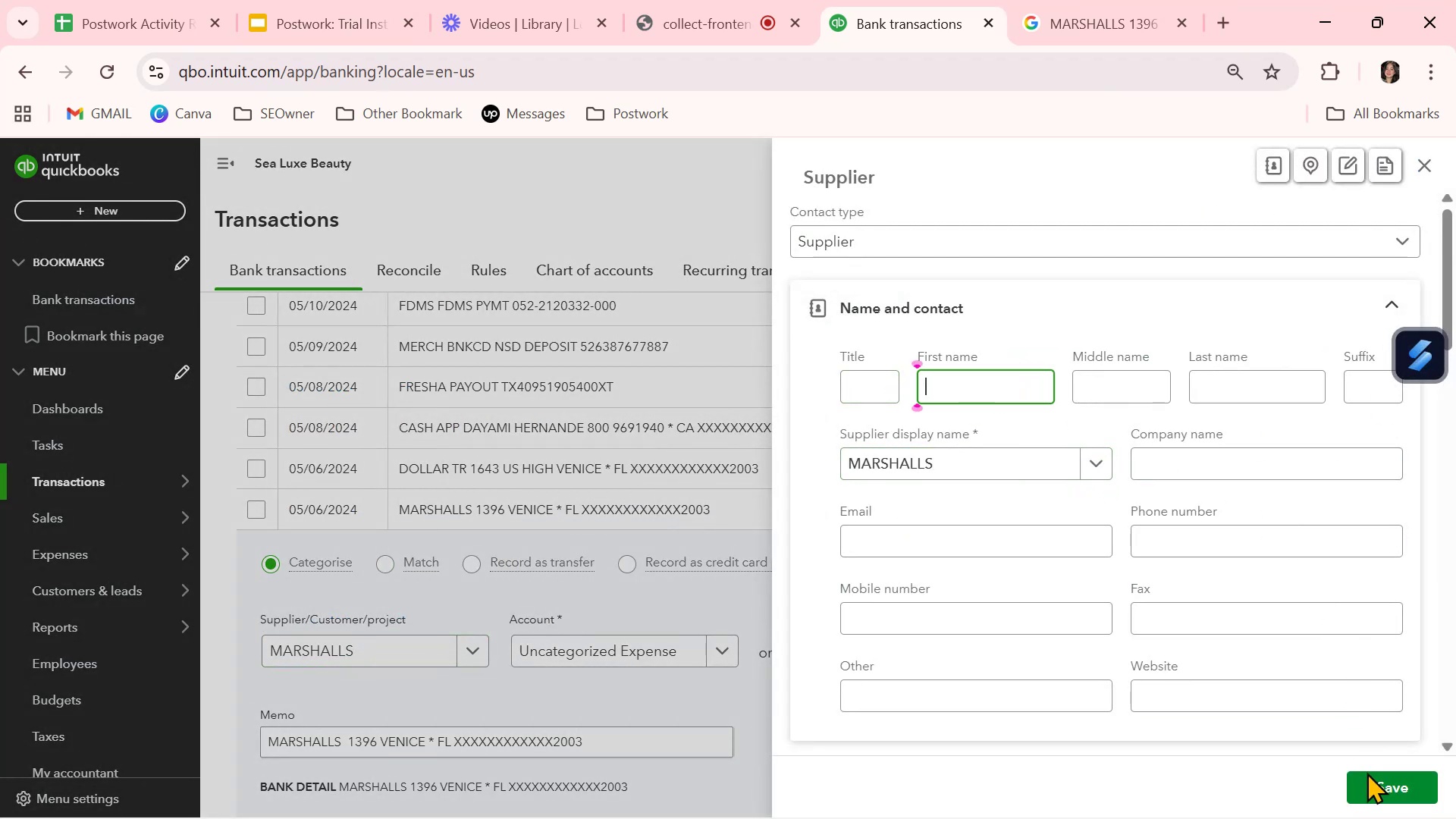 
left_click([1387, 786])
 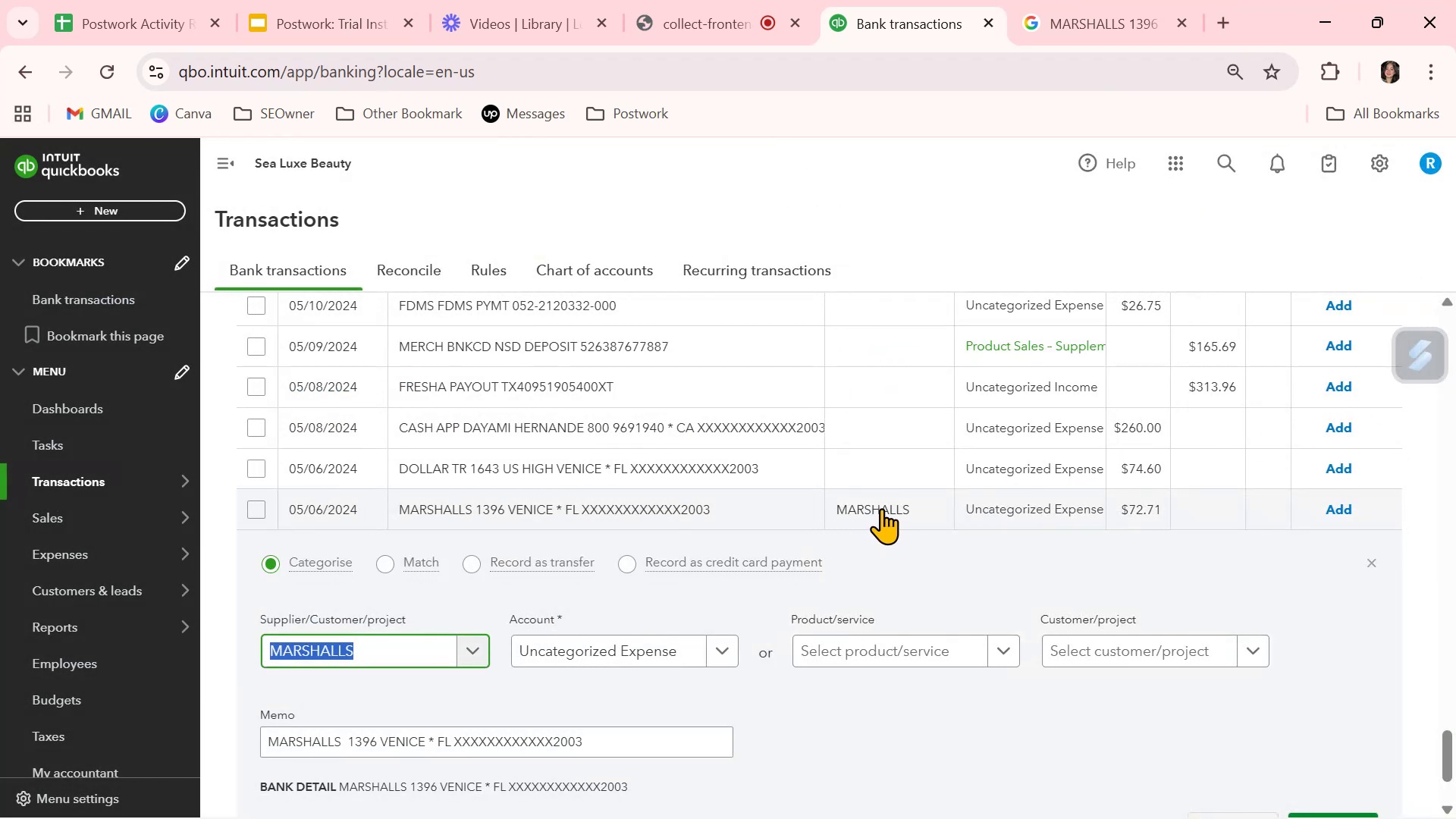 
left_click([727, 652])
 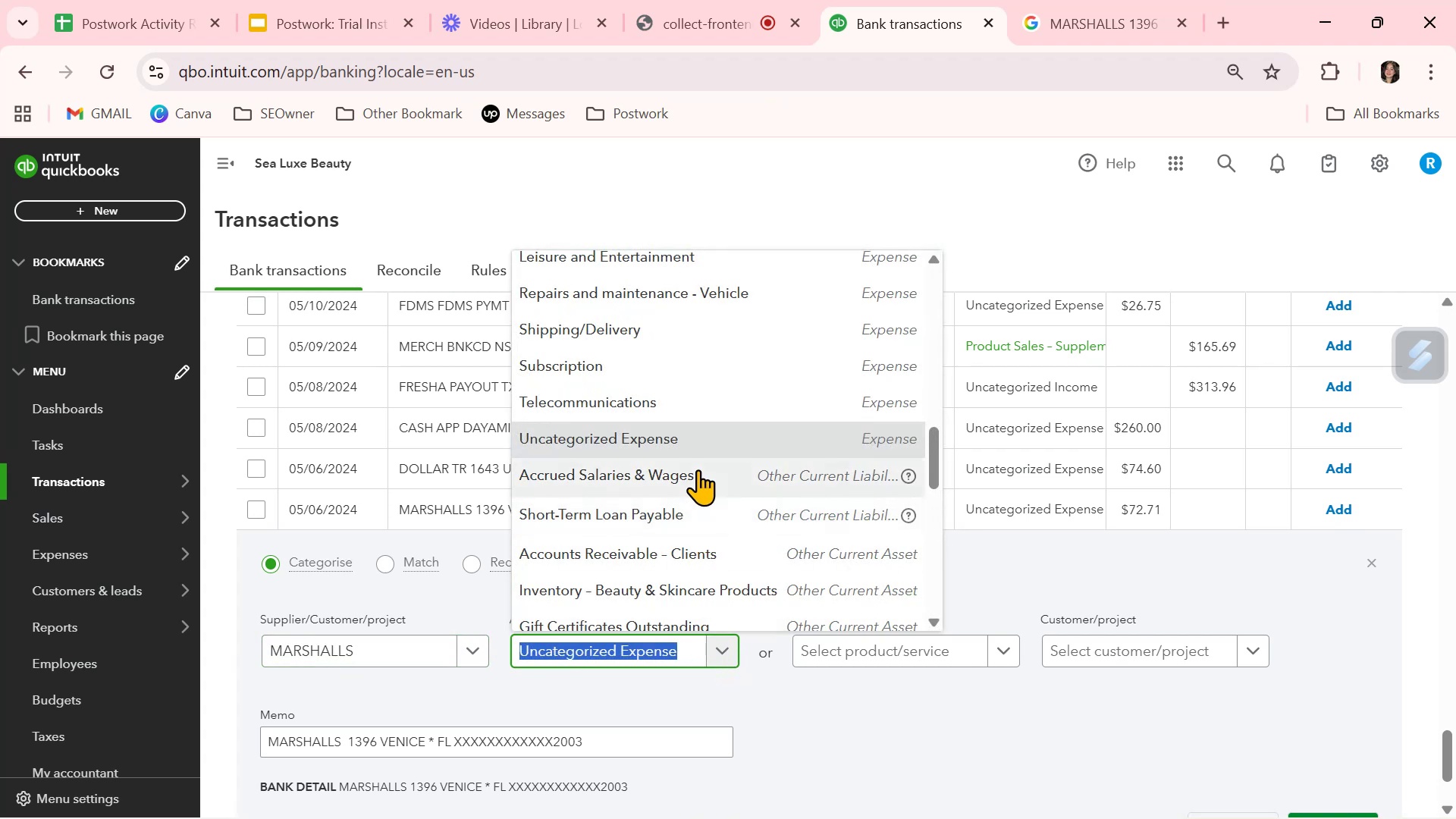 
type(ge)
 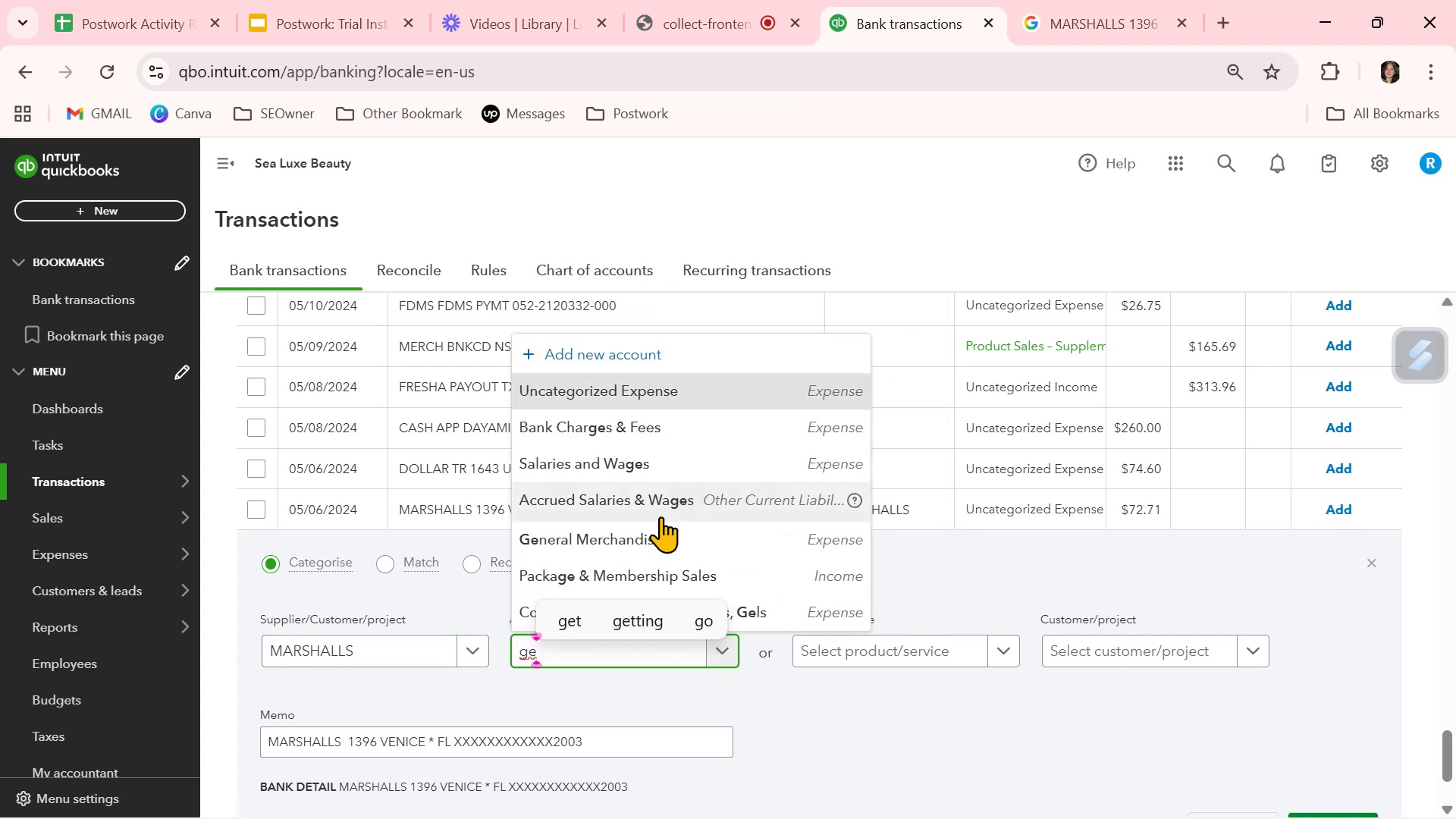 
left_click([652, 540])
 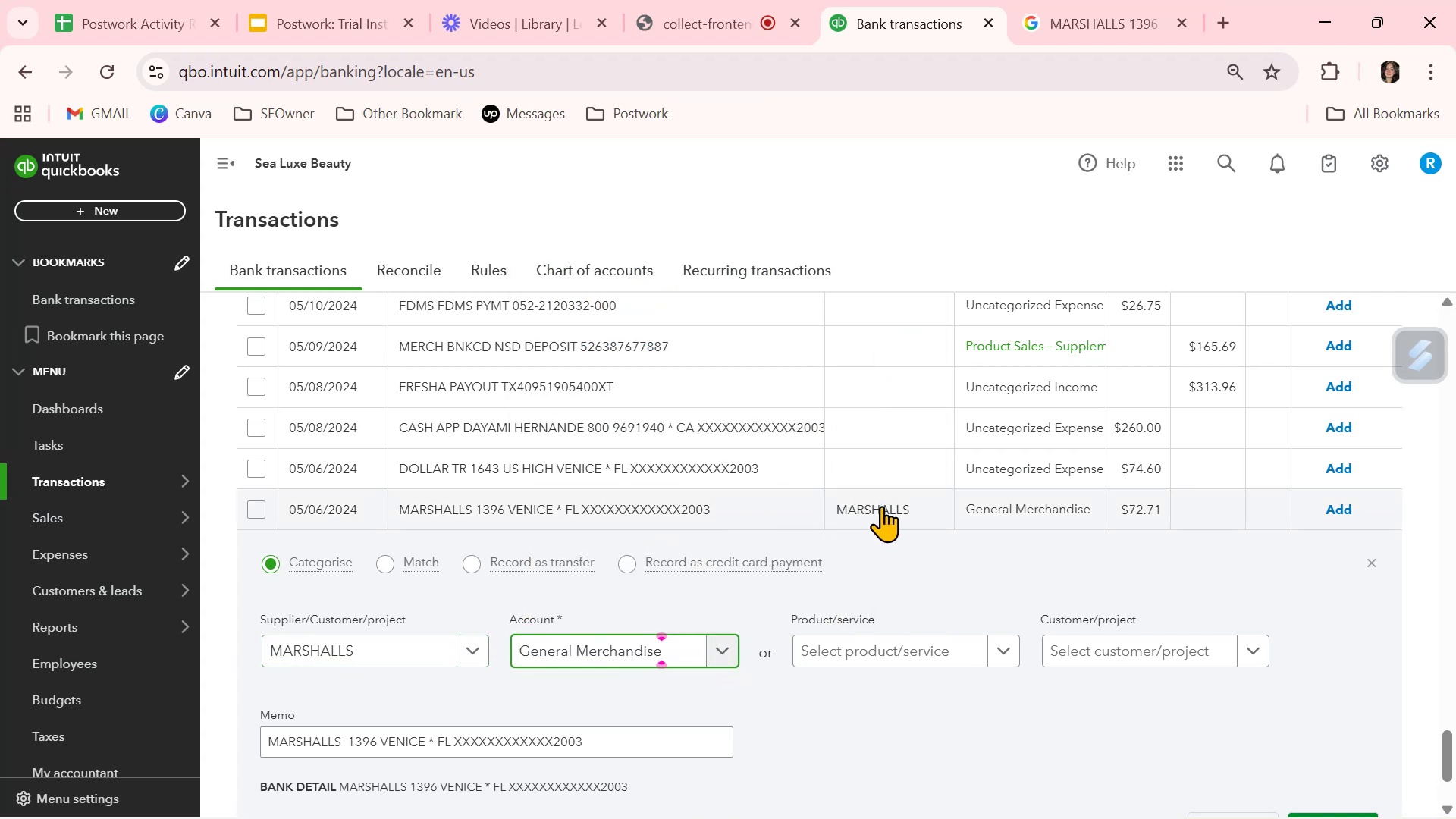 
left_click([881, 506])
 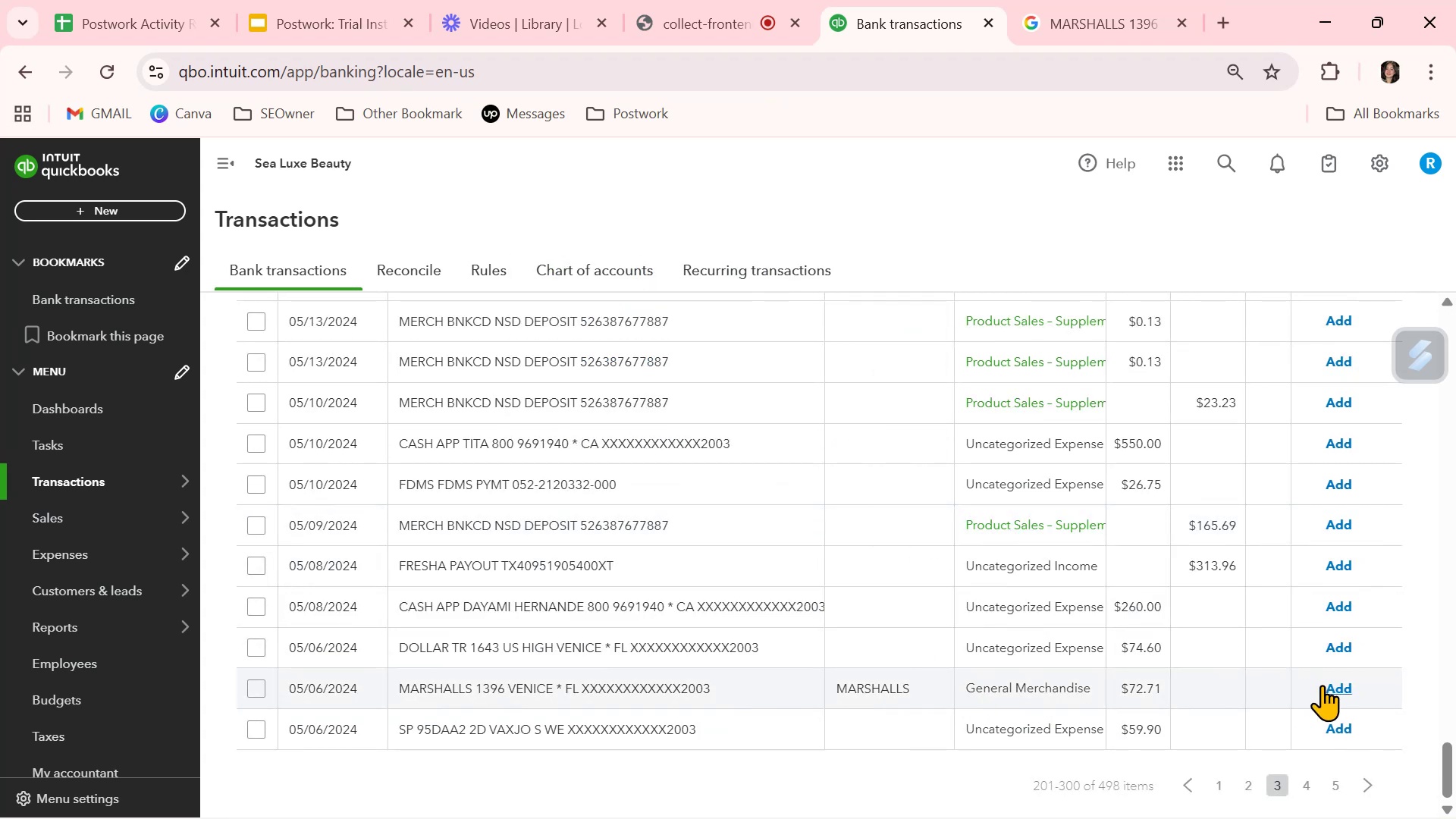 
left_click([1345, 686])
 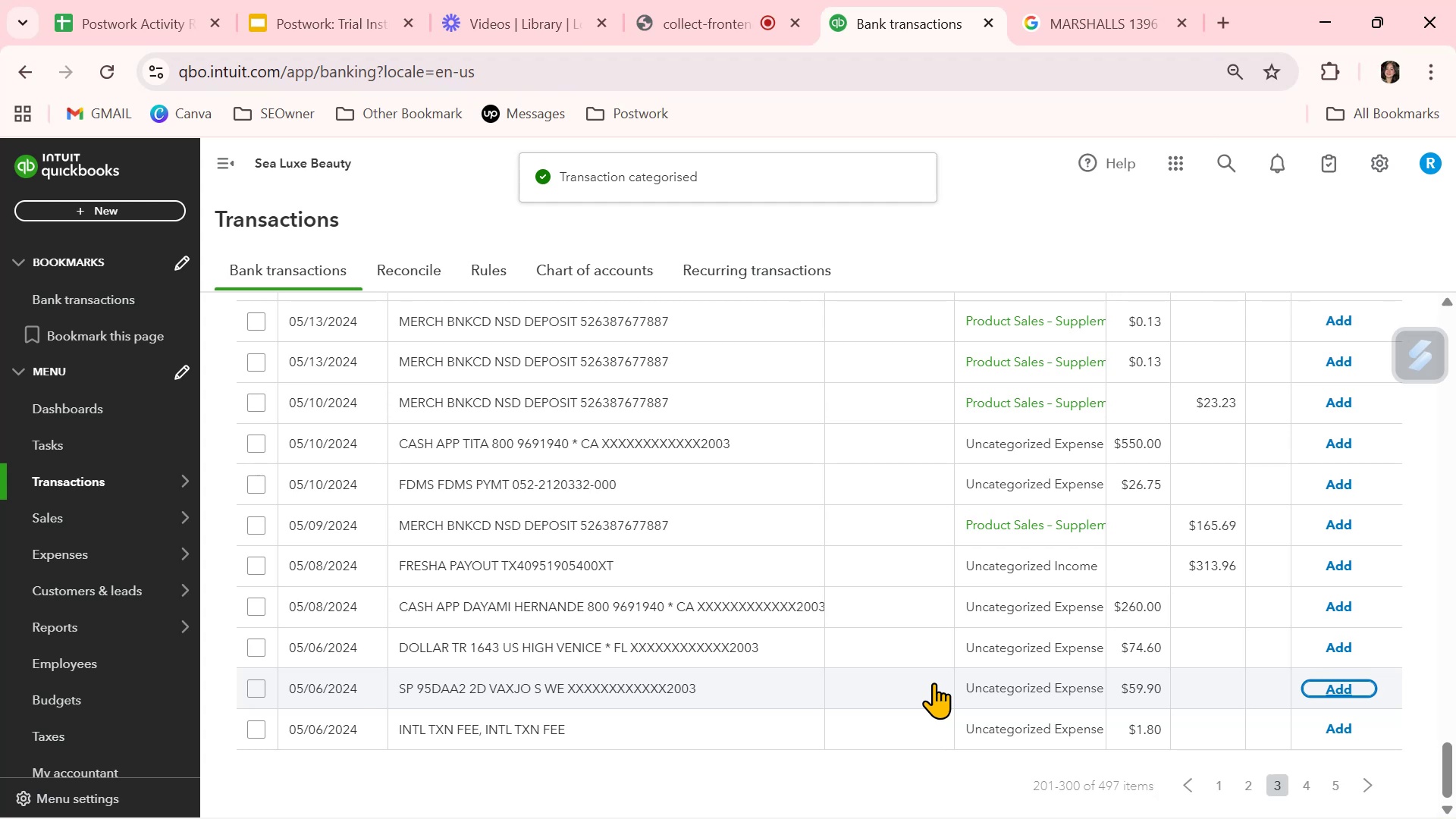 
wait(5.43)
 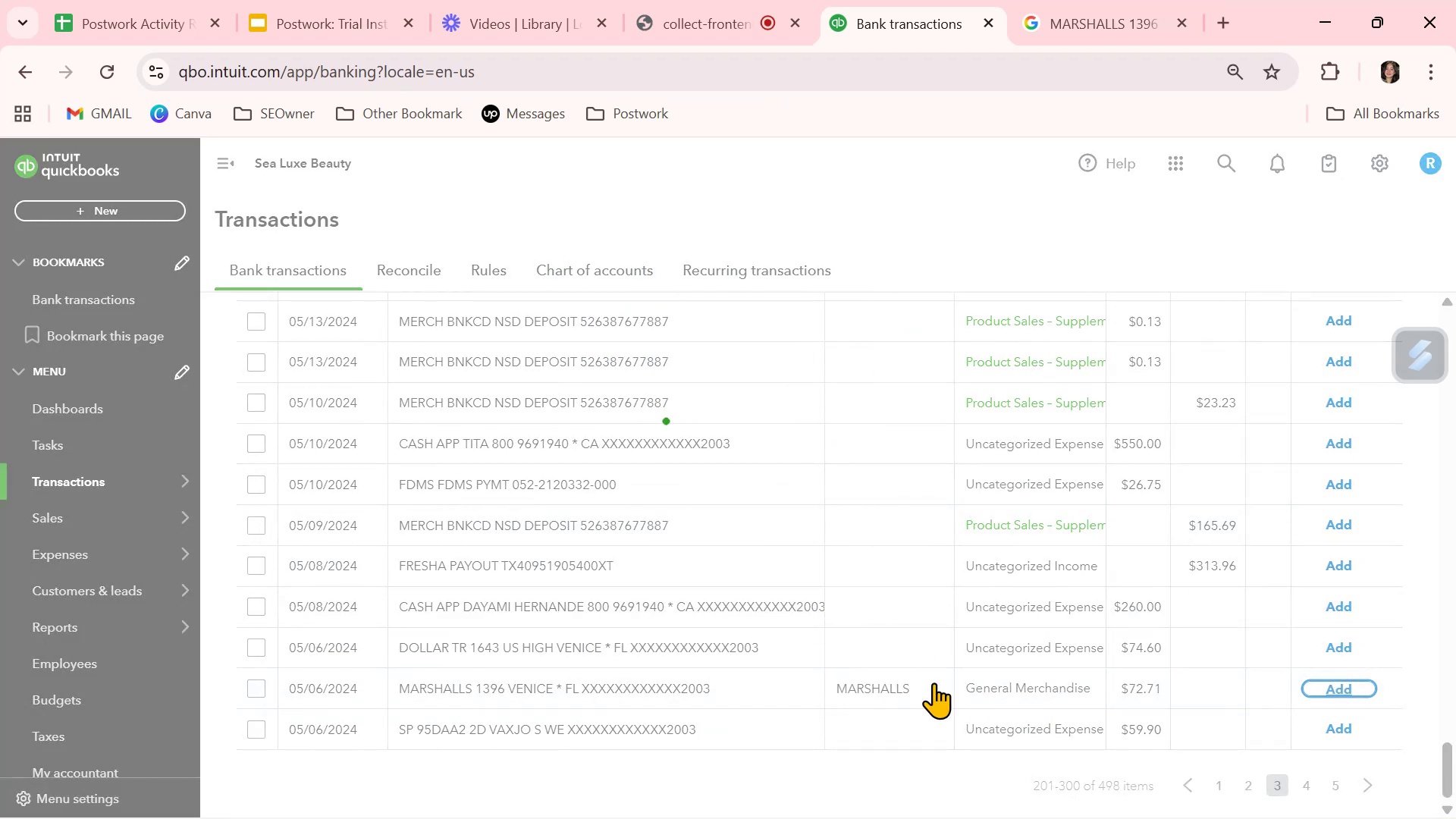 
left_click([906, 596])
 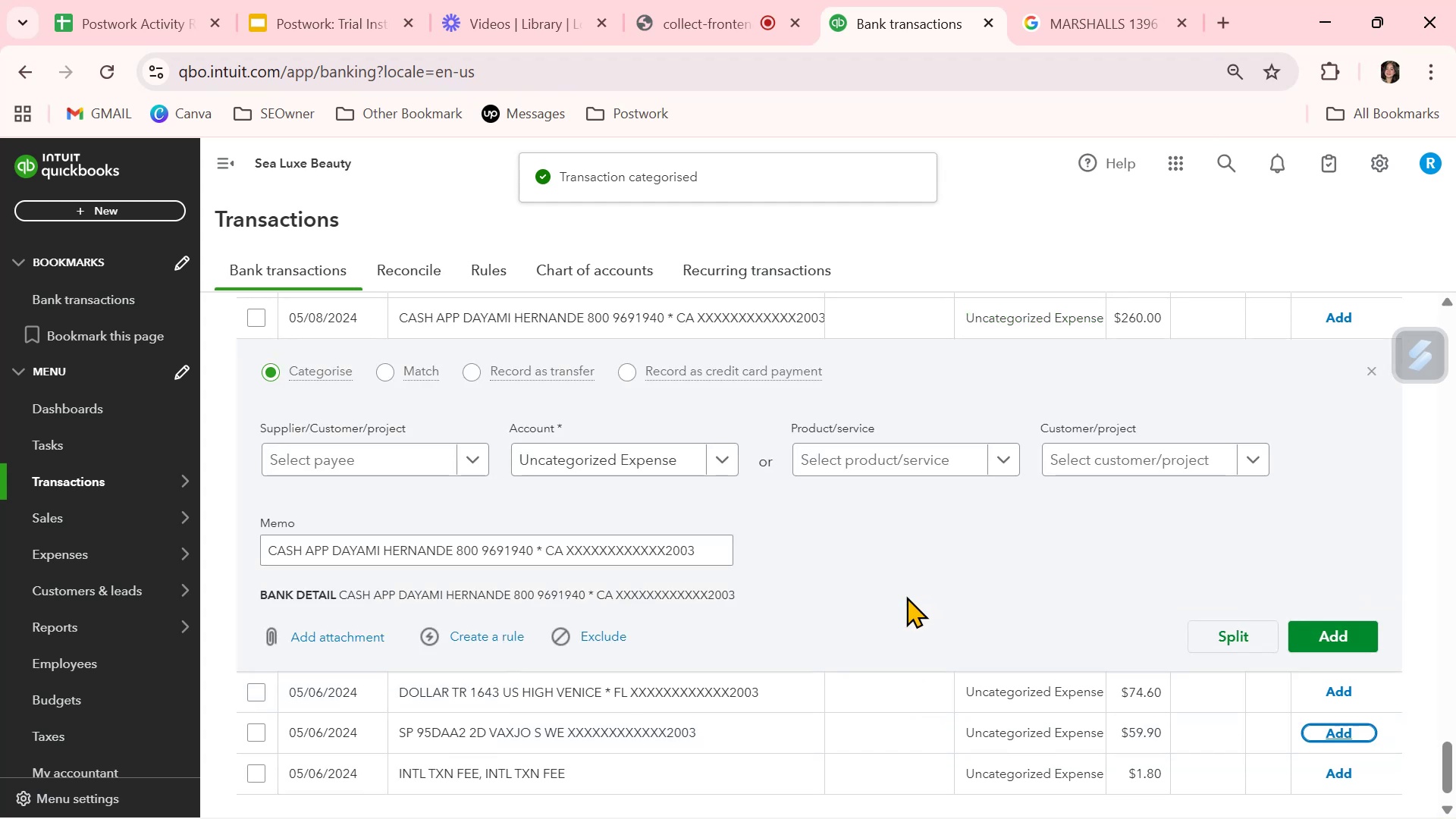 
type(day)
 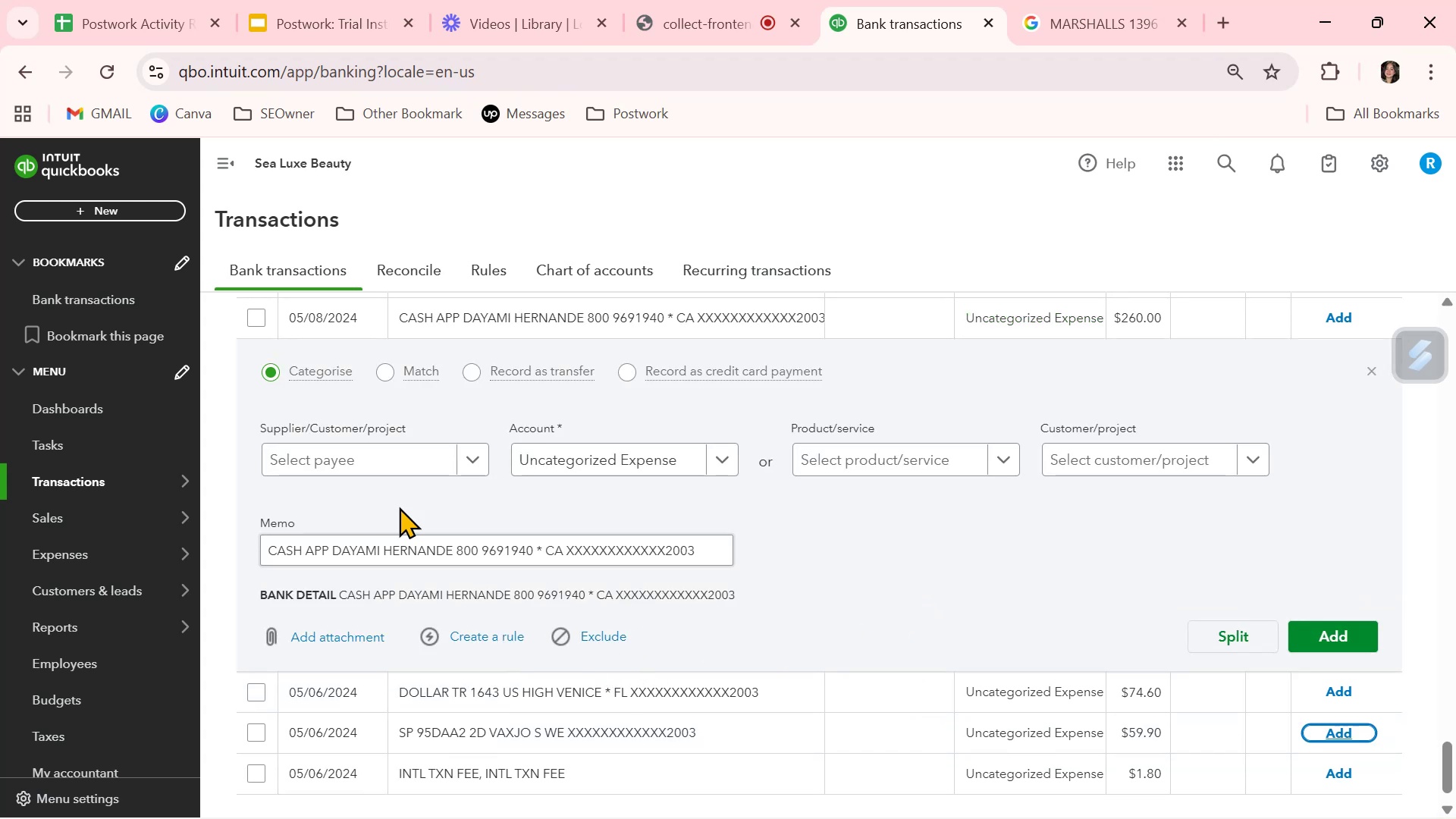 
left_click([339, 446])
 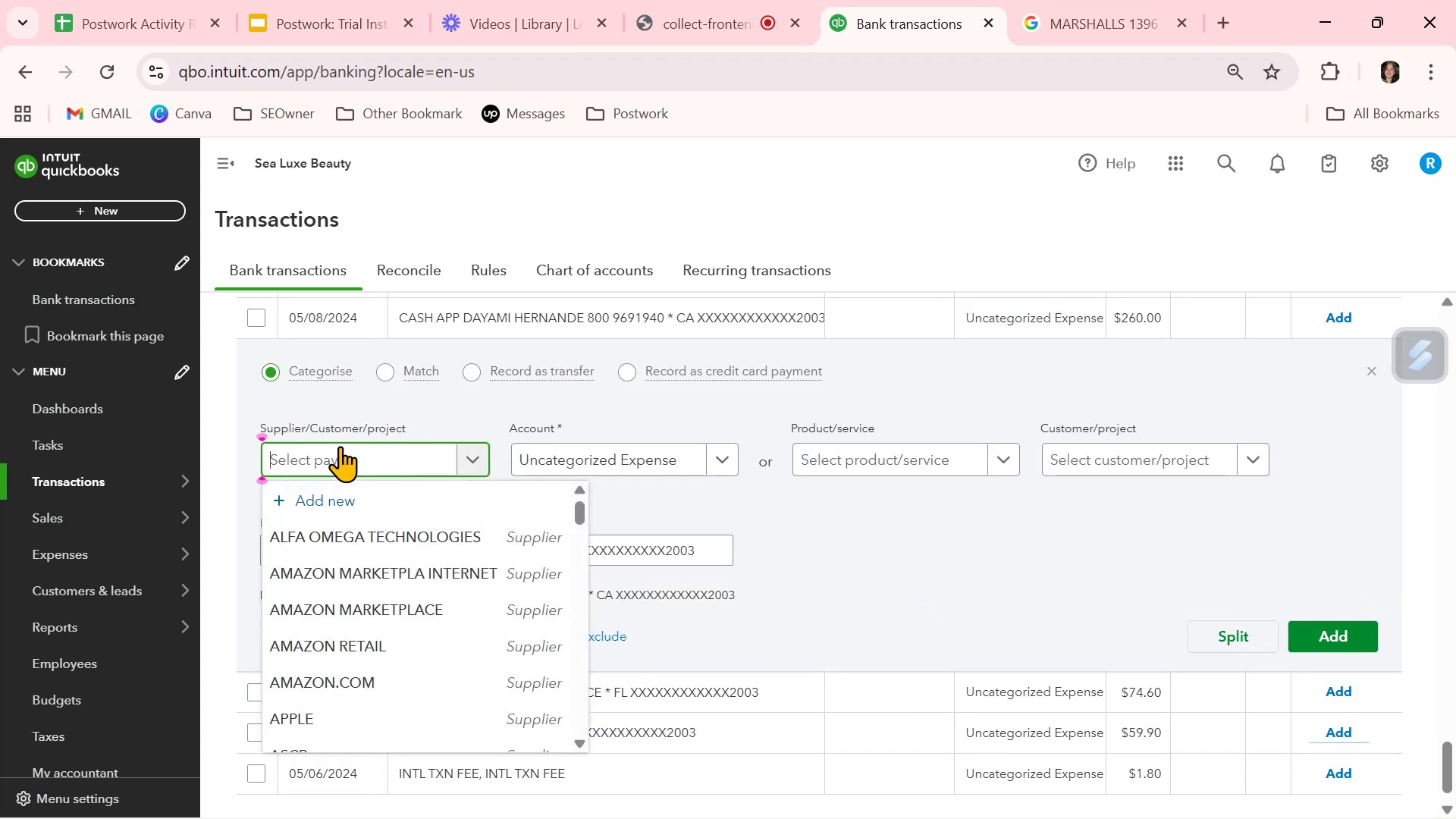 
type(da)
 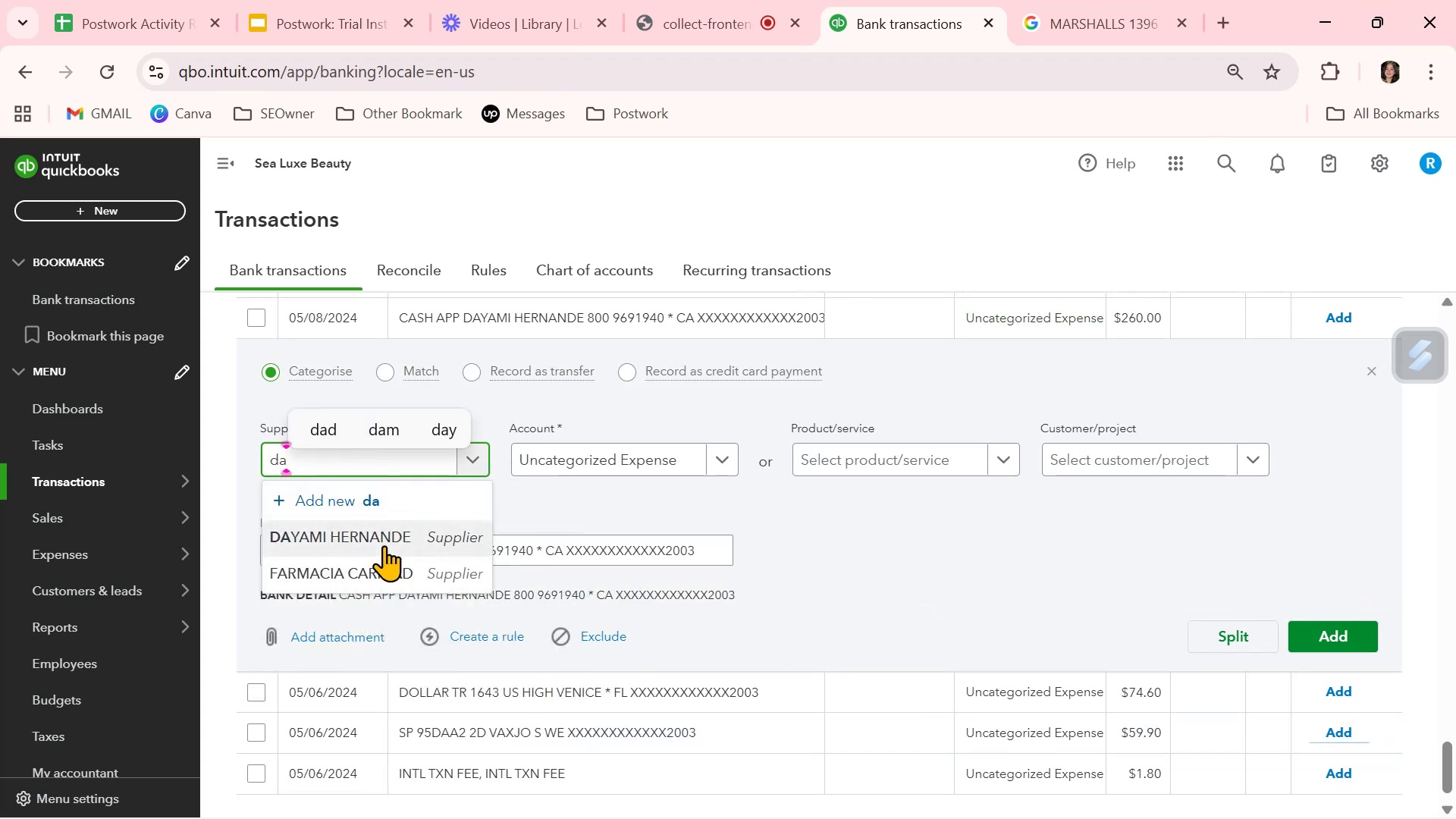 
left_click([384, 545])
 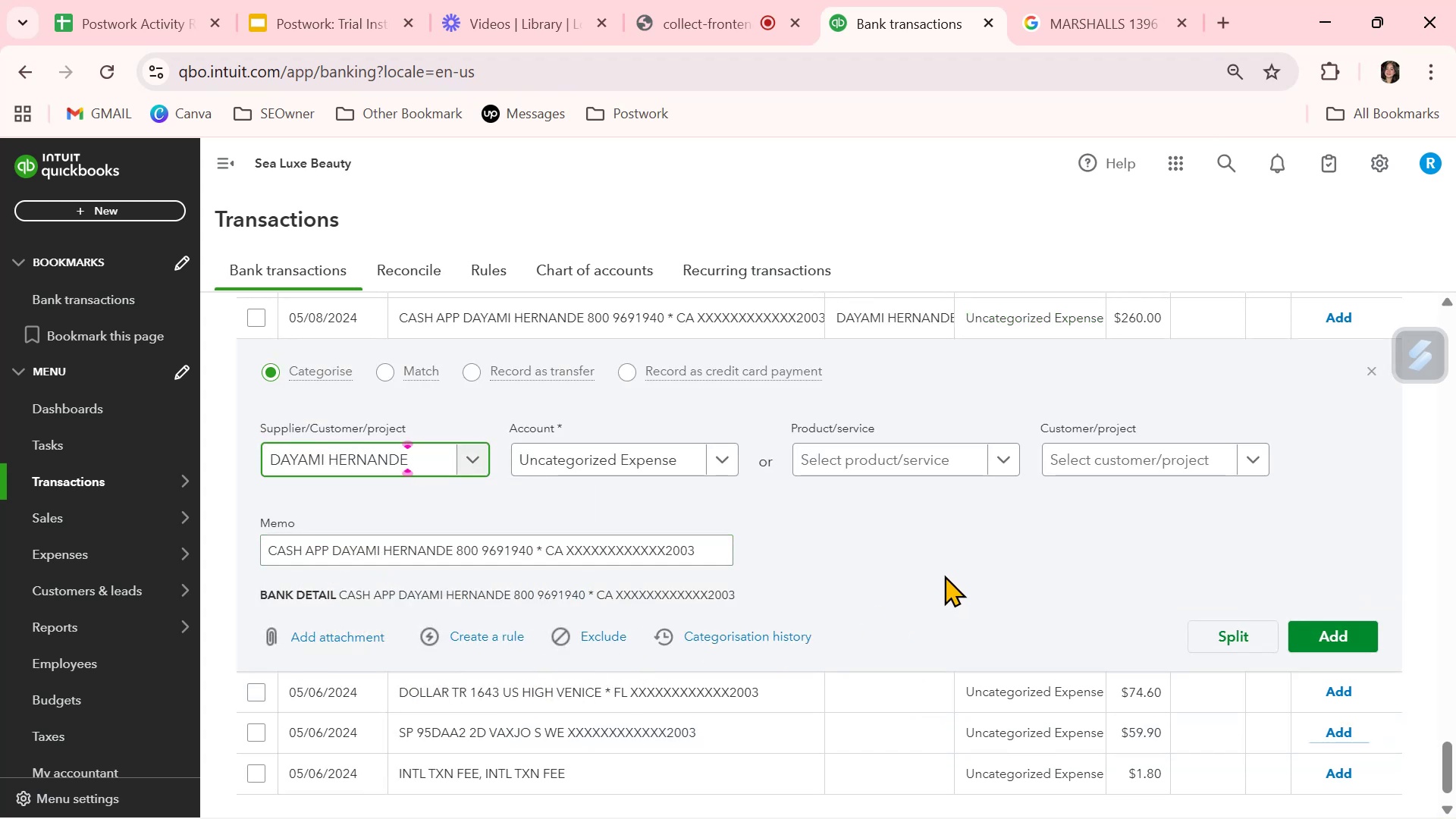 
left_click([944, 575])
 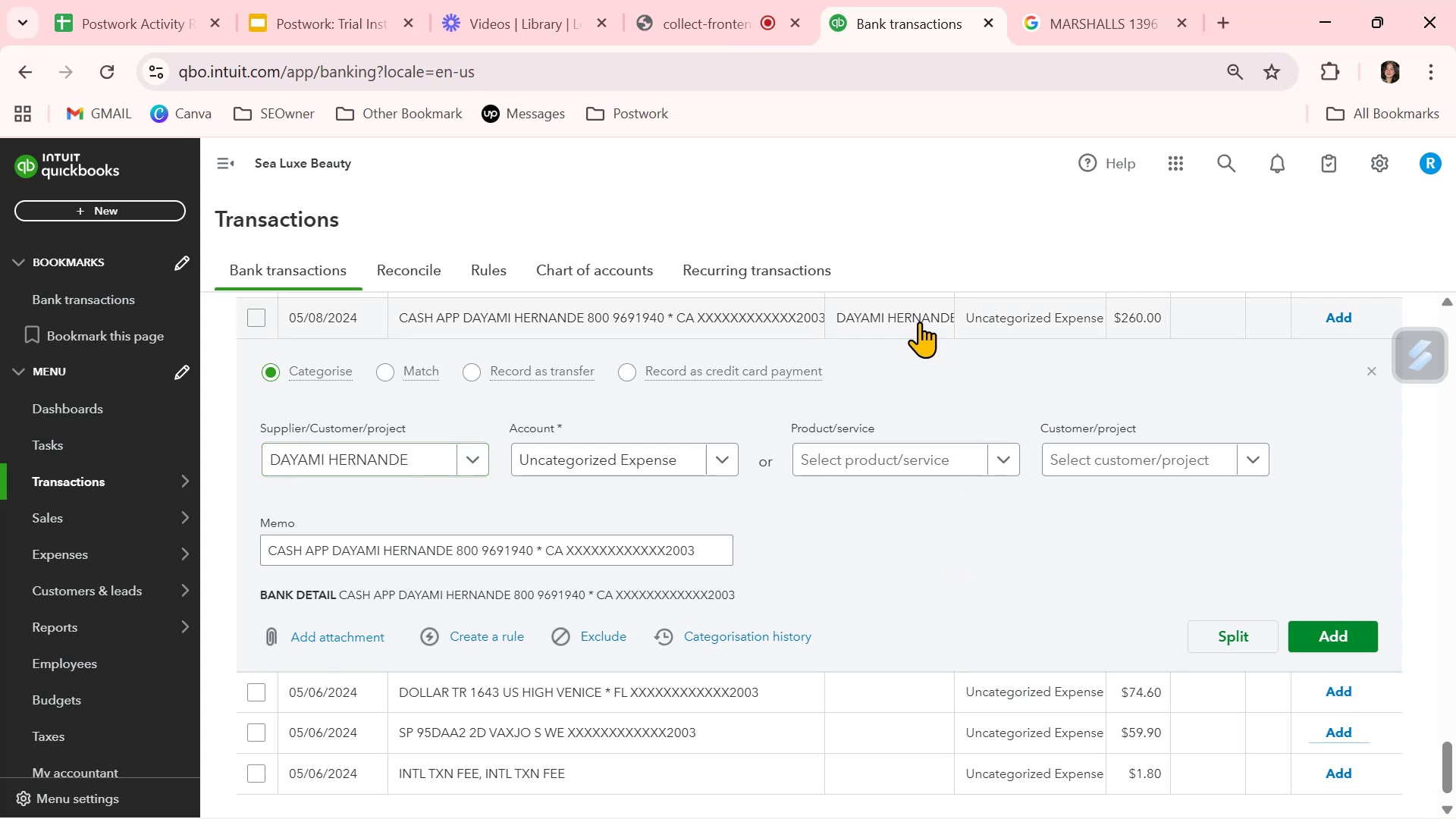 
left_click([918, 322])
 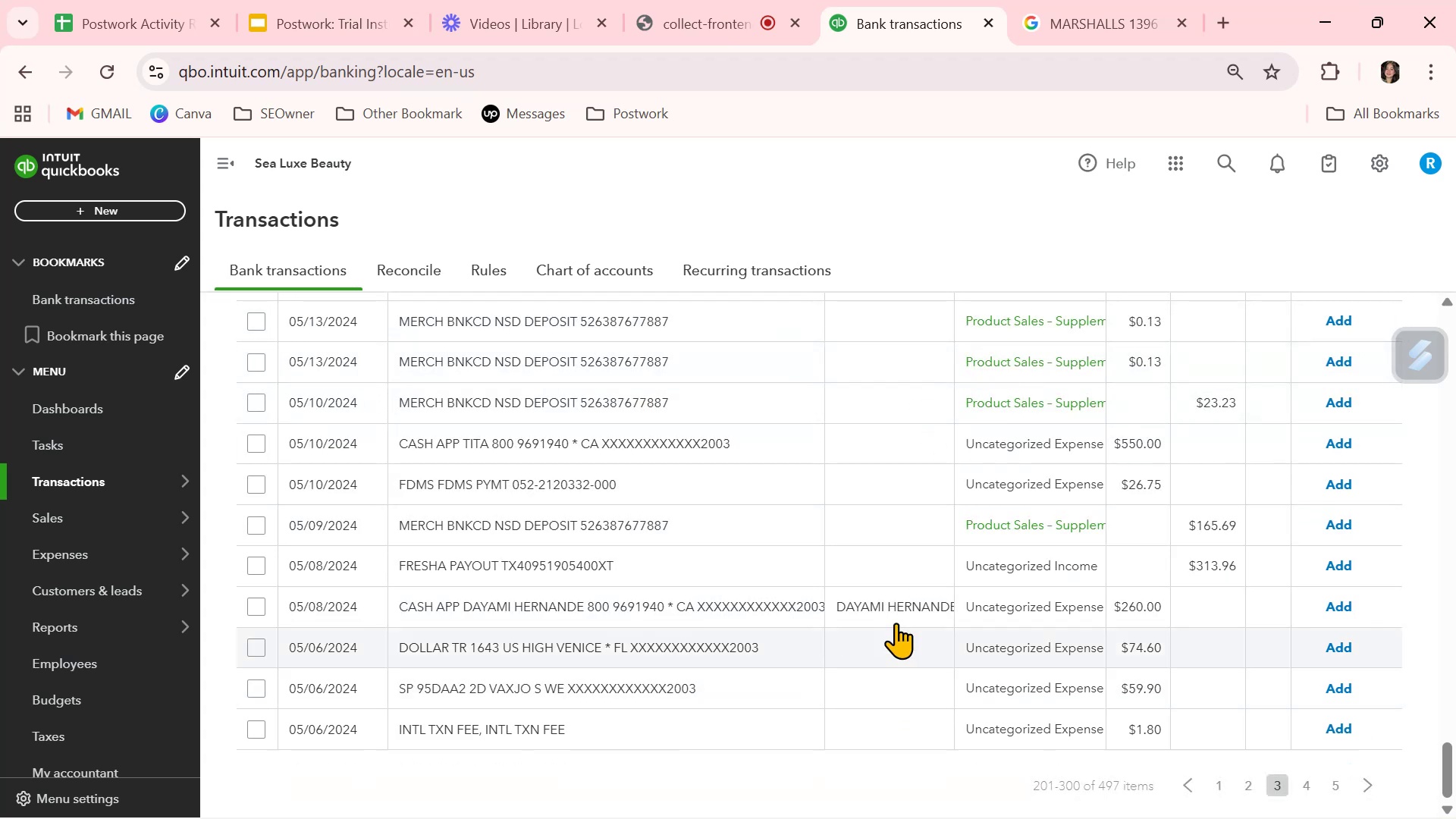 
scroll: coordinate [858, 507], scroll_direction: up, amount: 1.0
 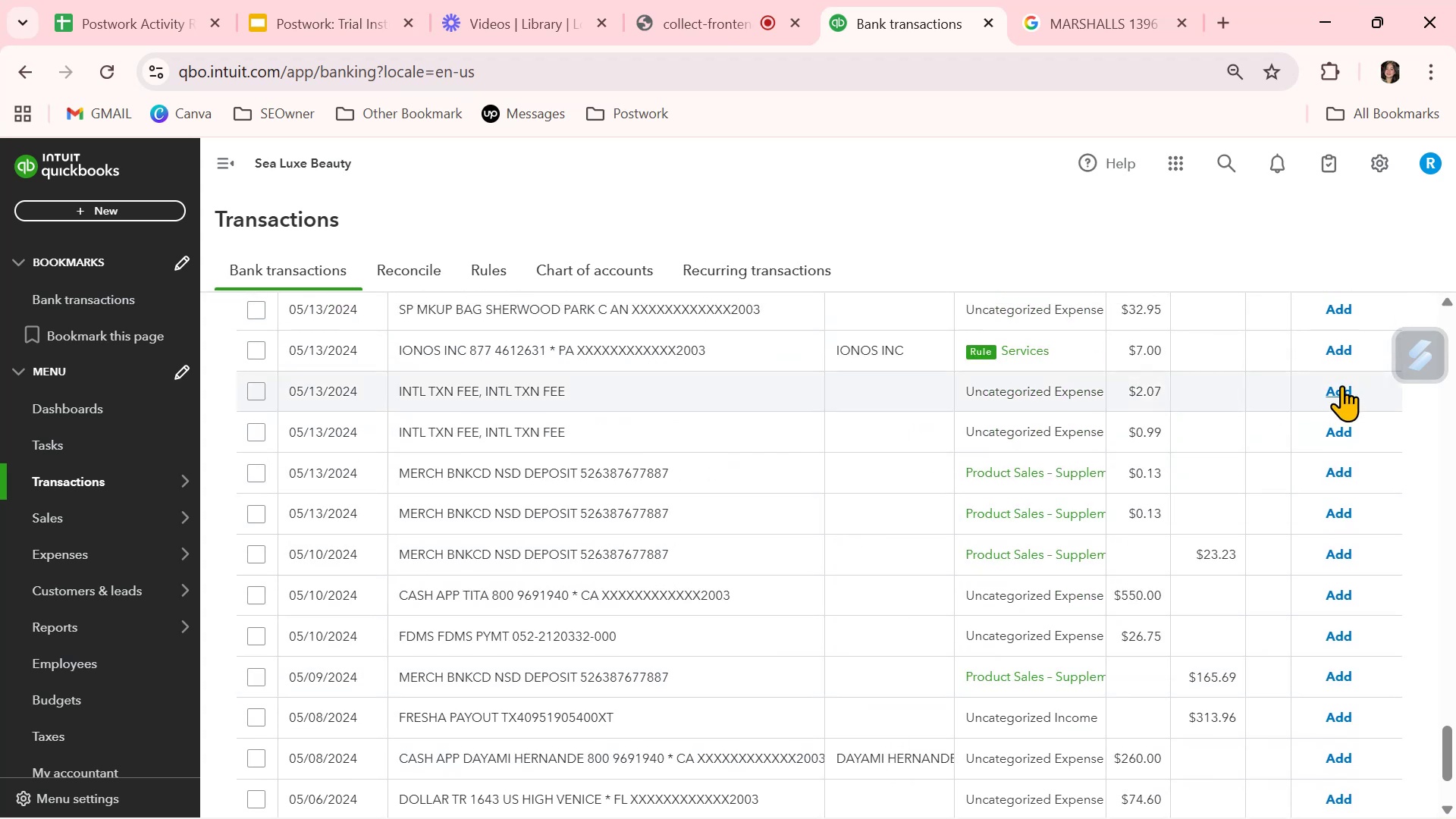 
left_click([1338, 350])
 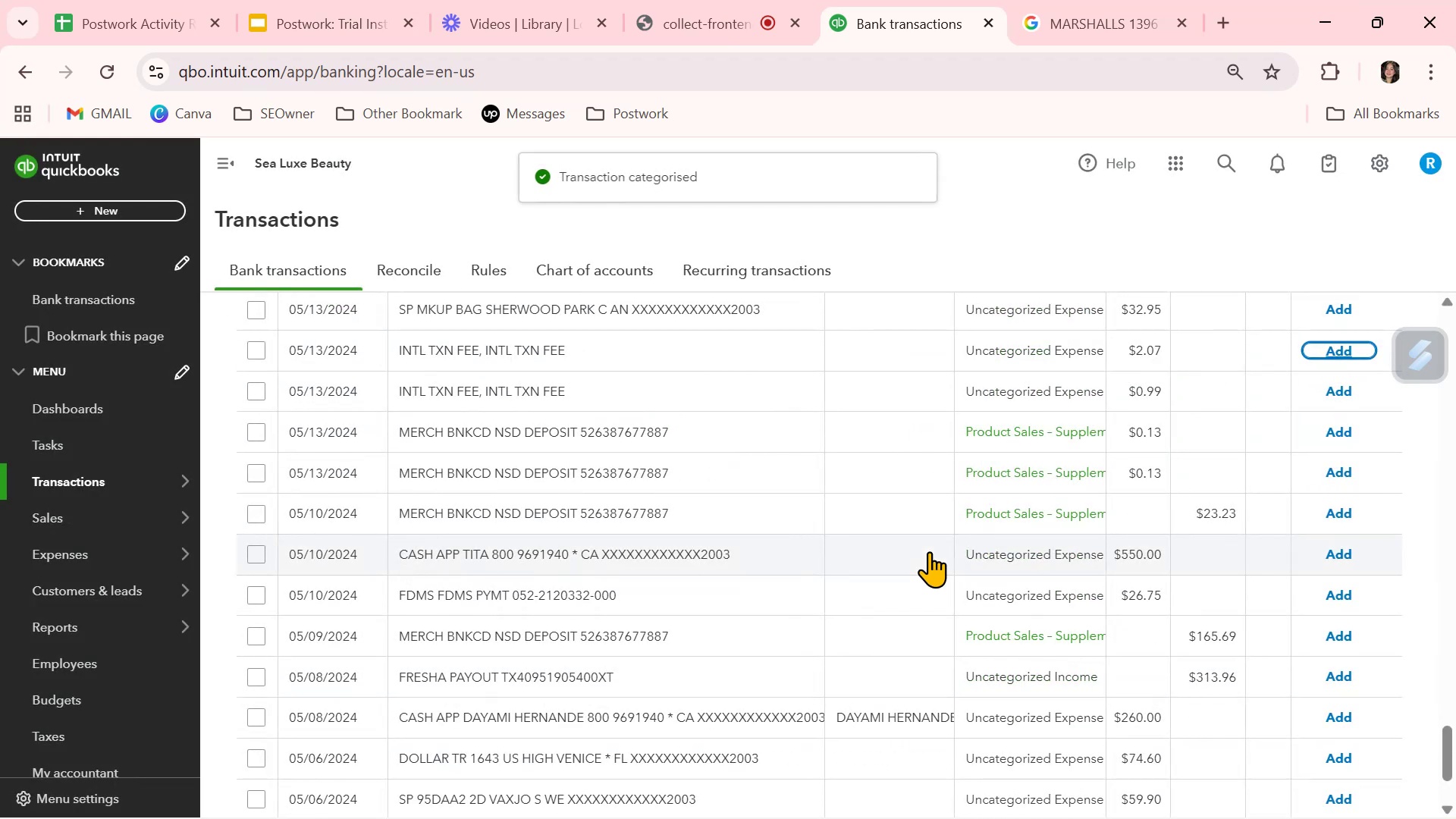 
scroll: coordinate [893, 623], scroll_direction: up, amount: 10.0
 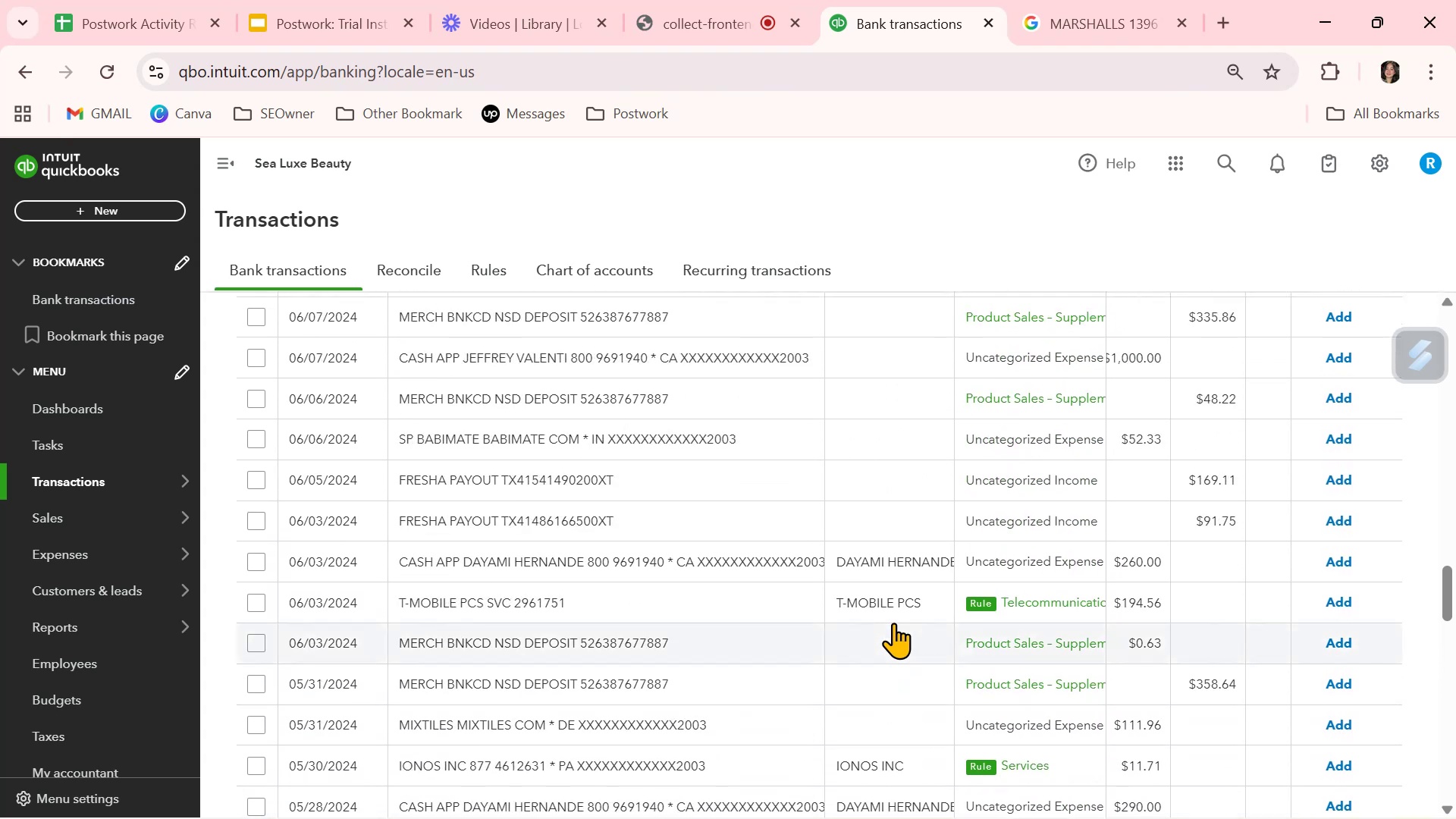 
scroll: coordinate [893, 623], scroll_direction: up, amount: 1.0
 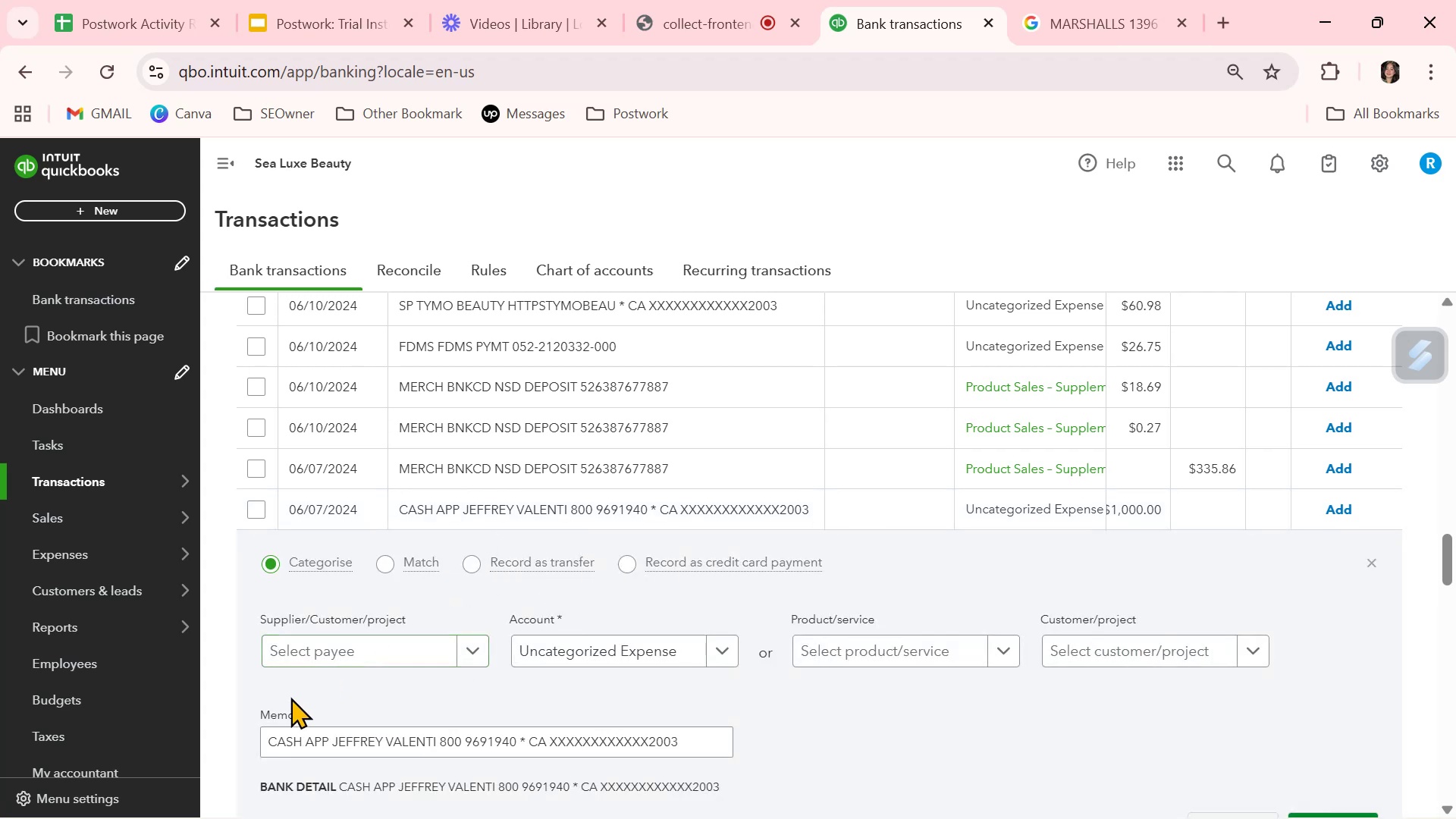 
left_click([353, 661])
 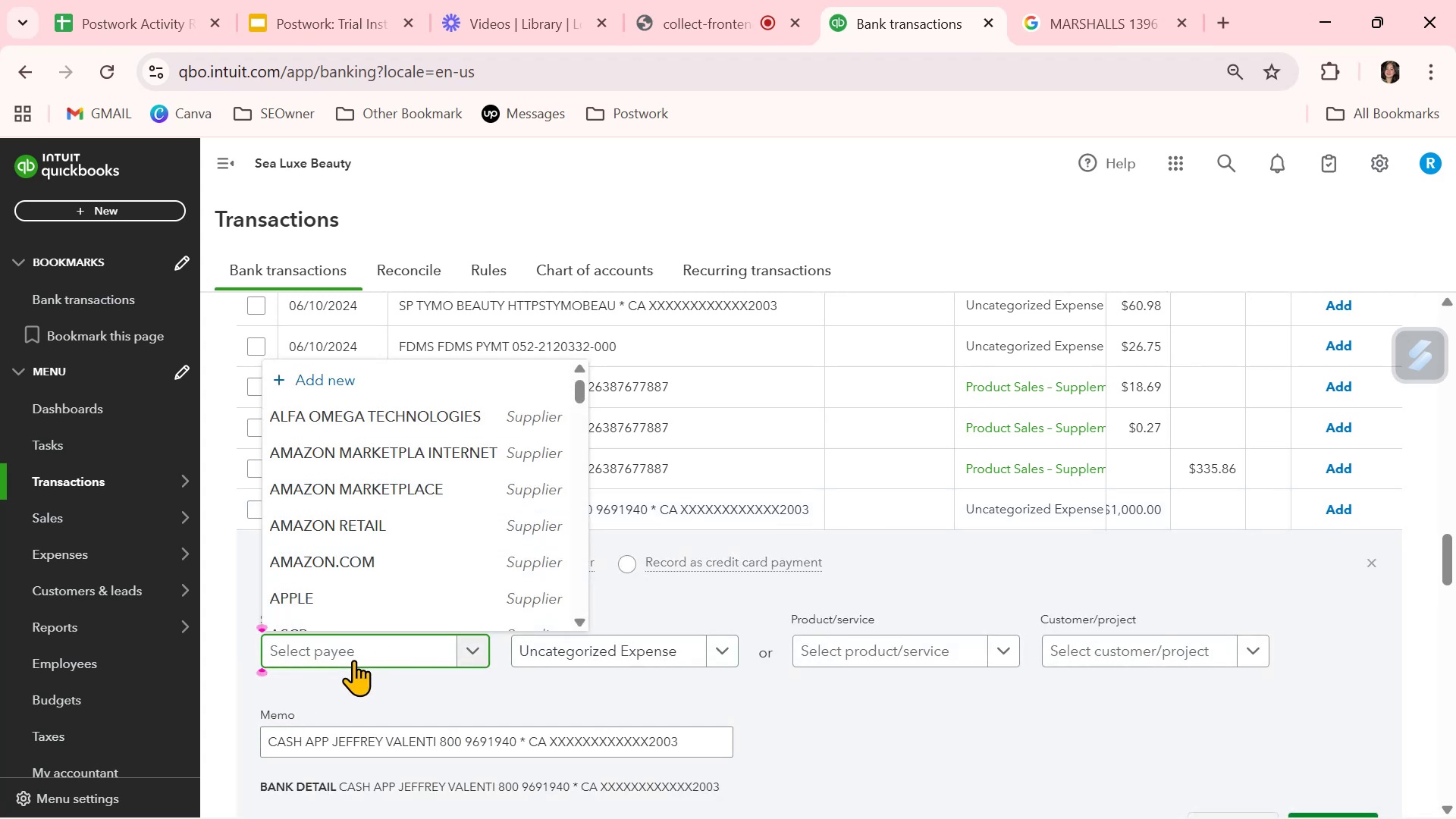 
type(je)
 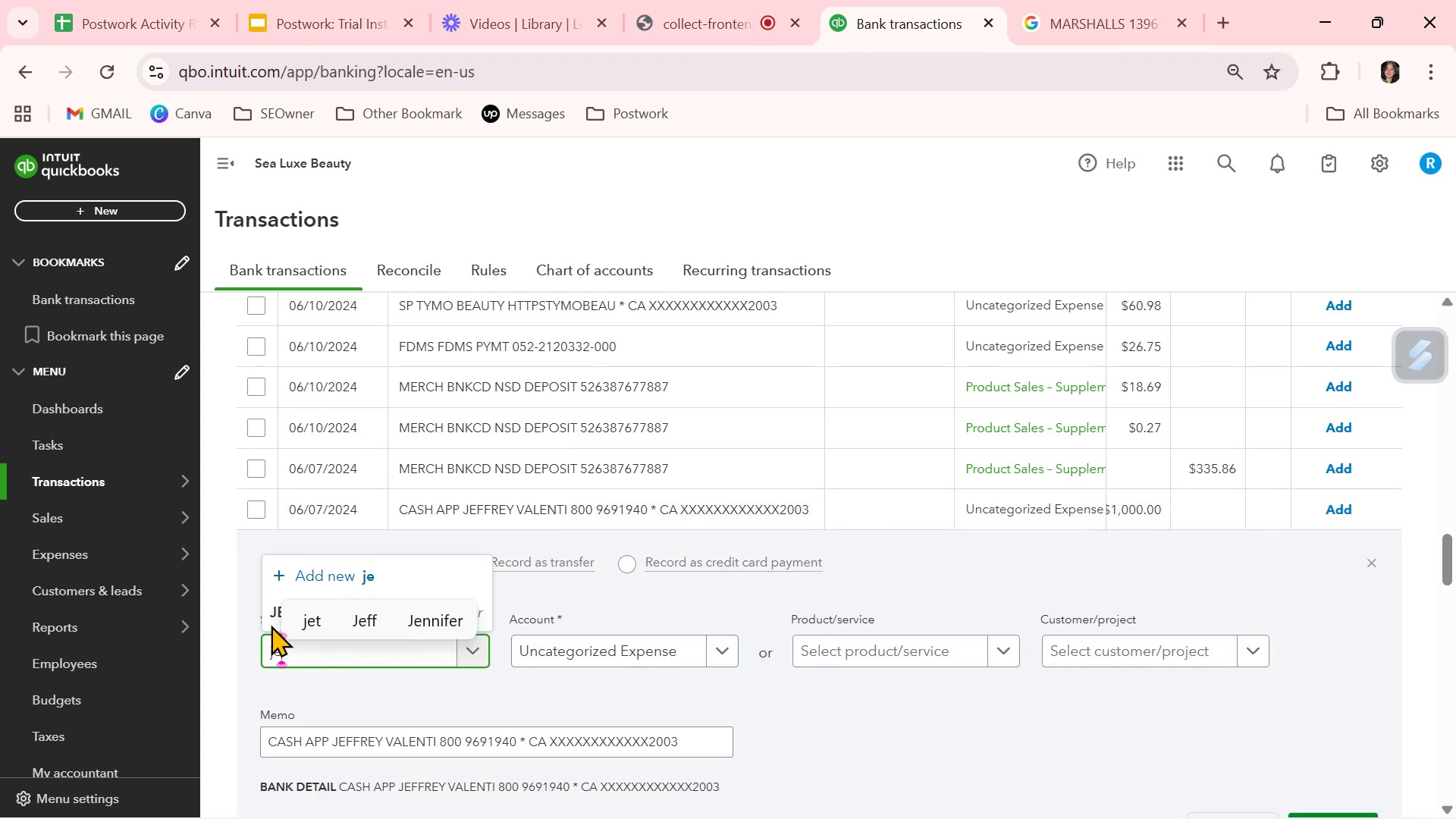 
left_click([268, 609])
 